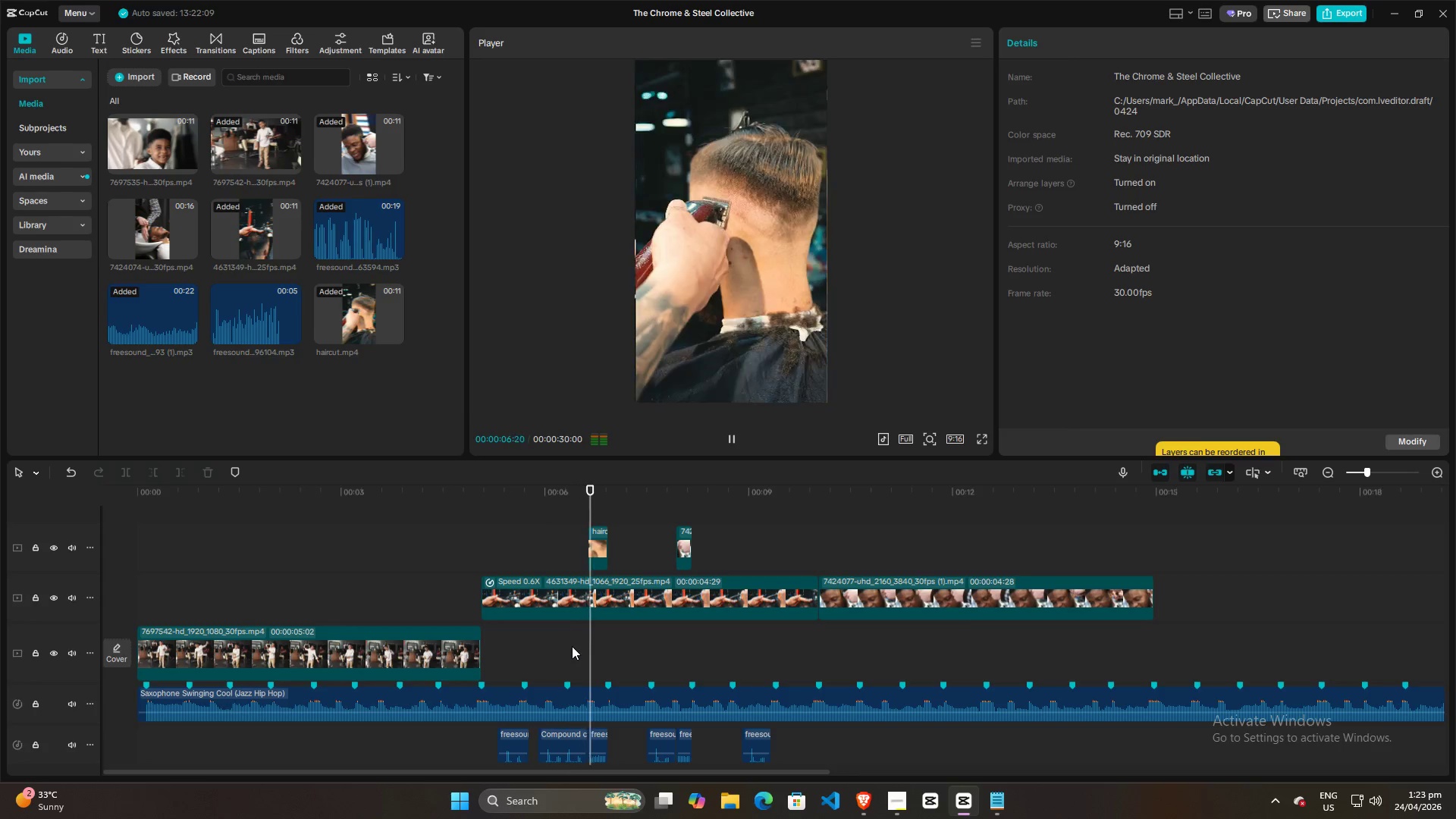 
key(Space)
 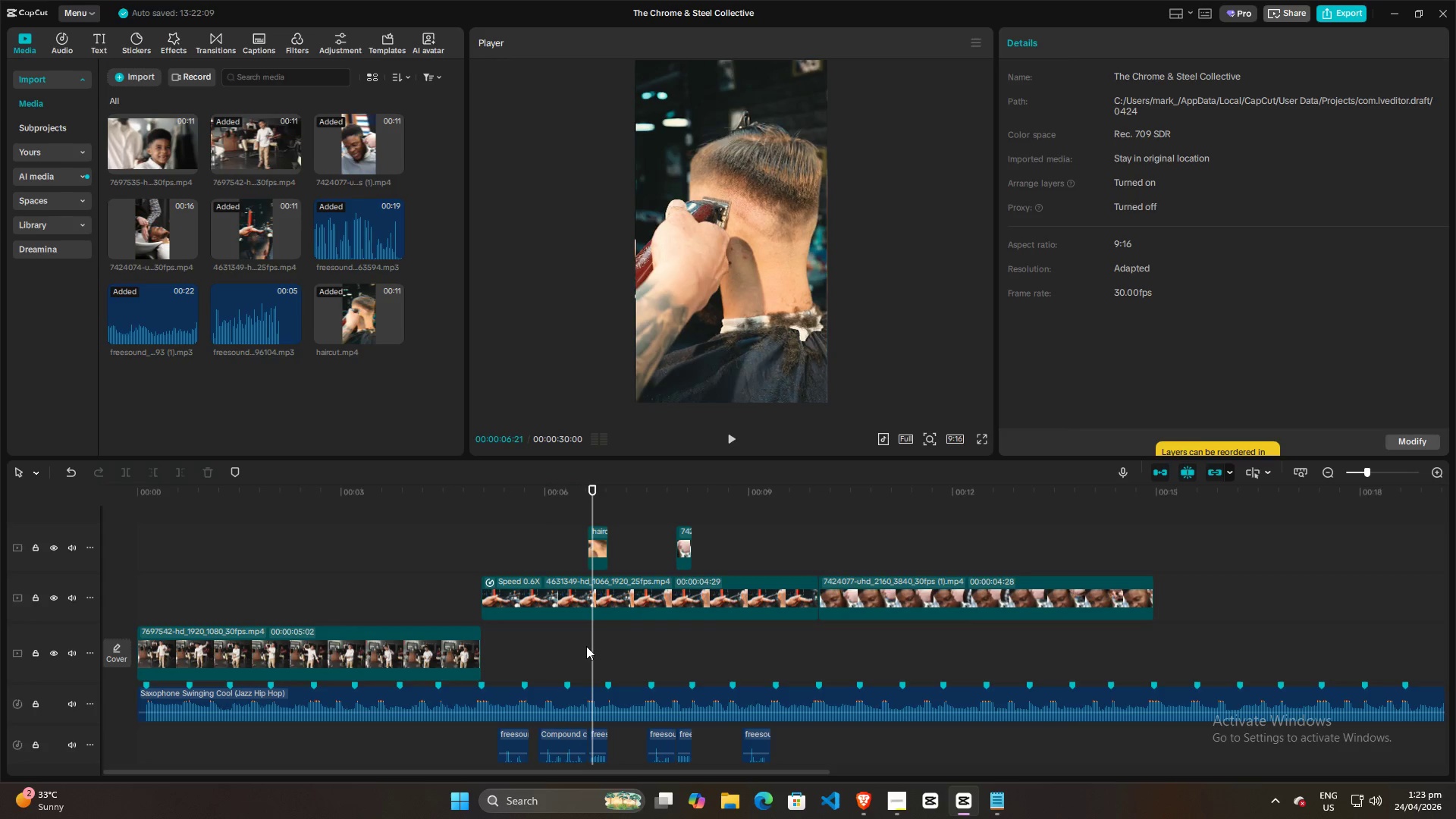 
left_click_drag(start_coordinate=[586, 646], to_coordinate=[578, 648])
 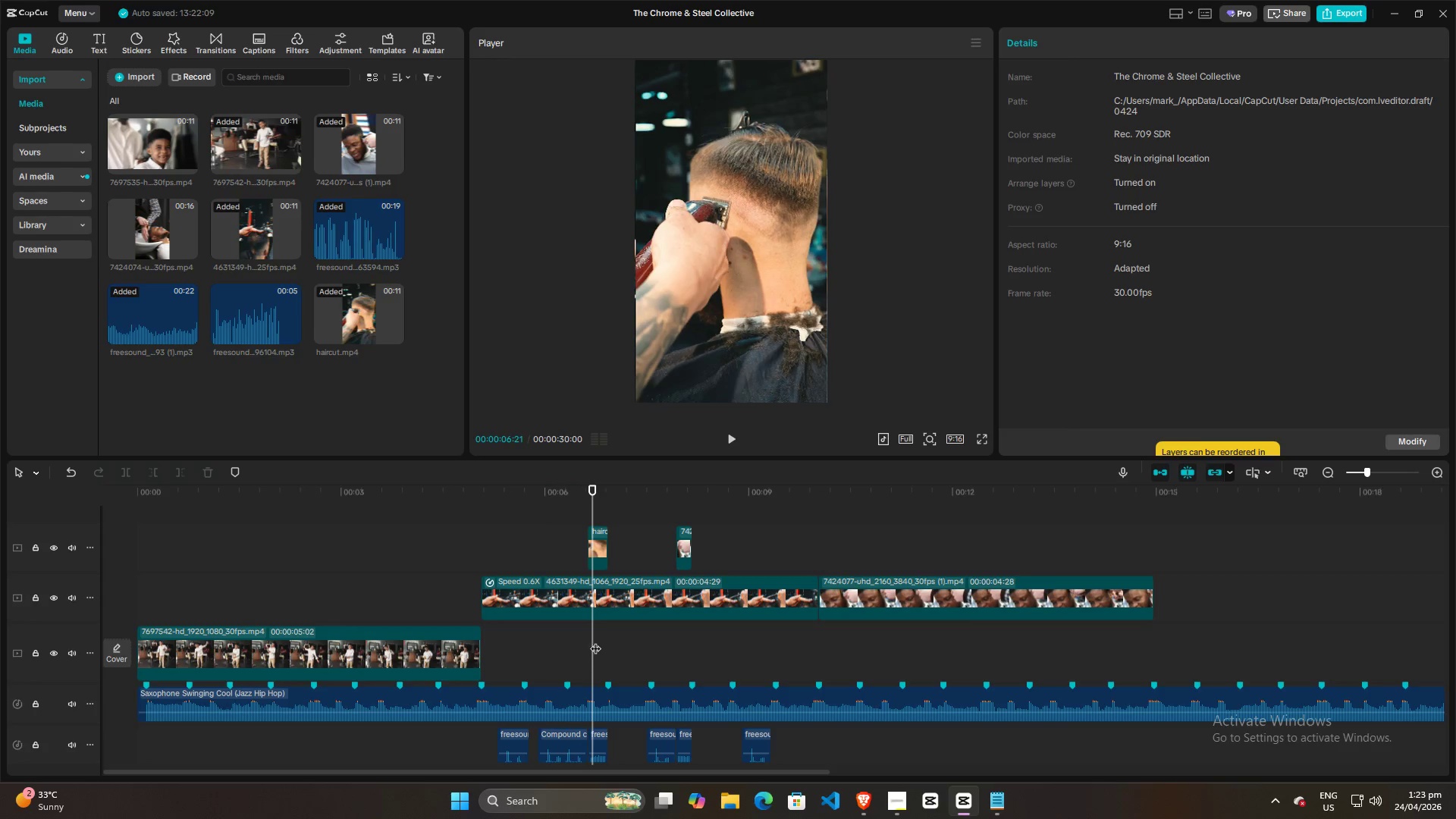 
left_click_drag(start_coordinate=[595, 641], to_coordinate=[574, 642])
 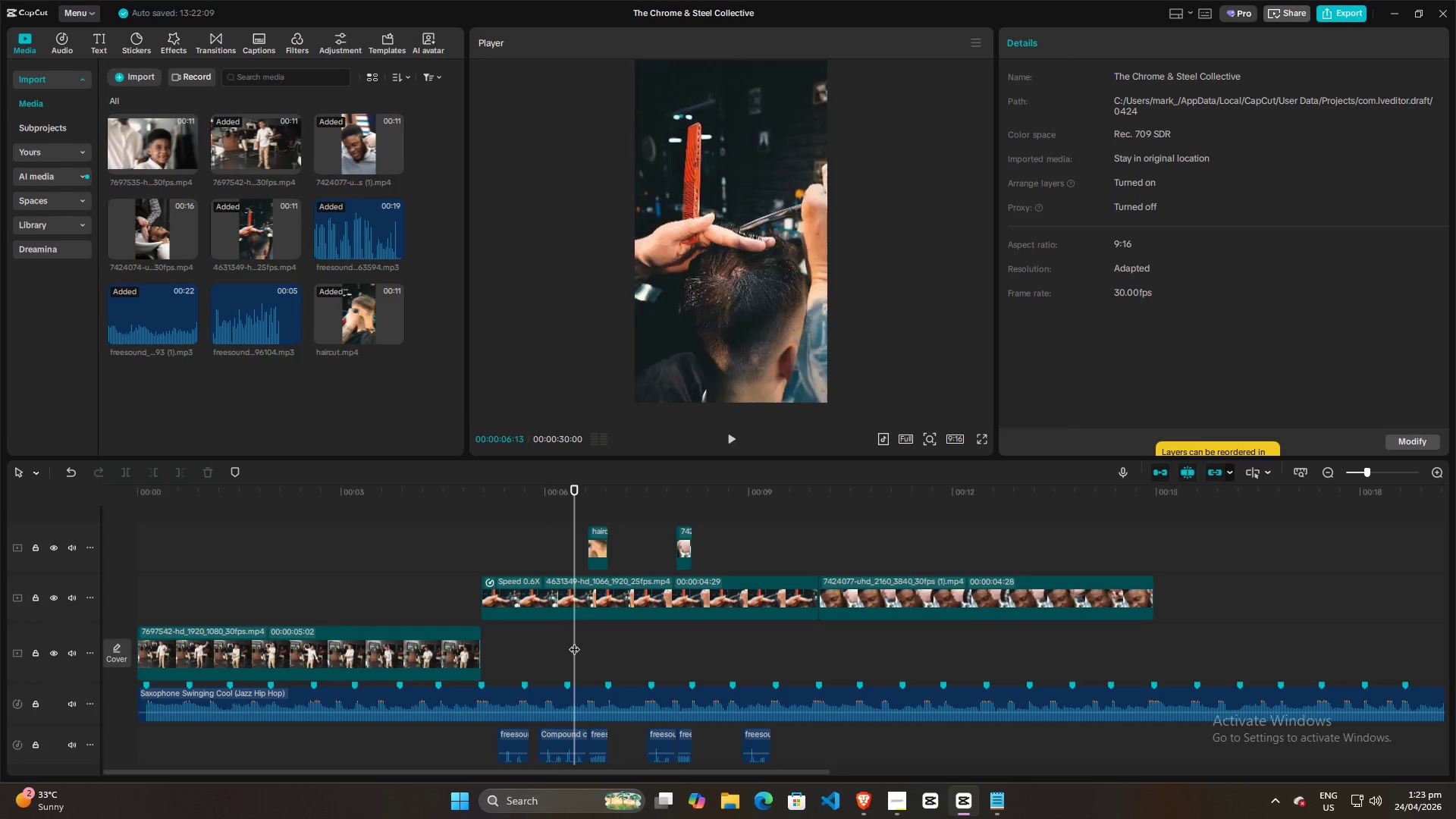 
key(Space)
 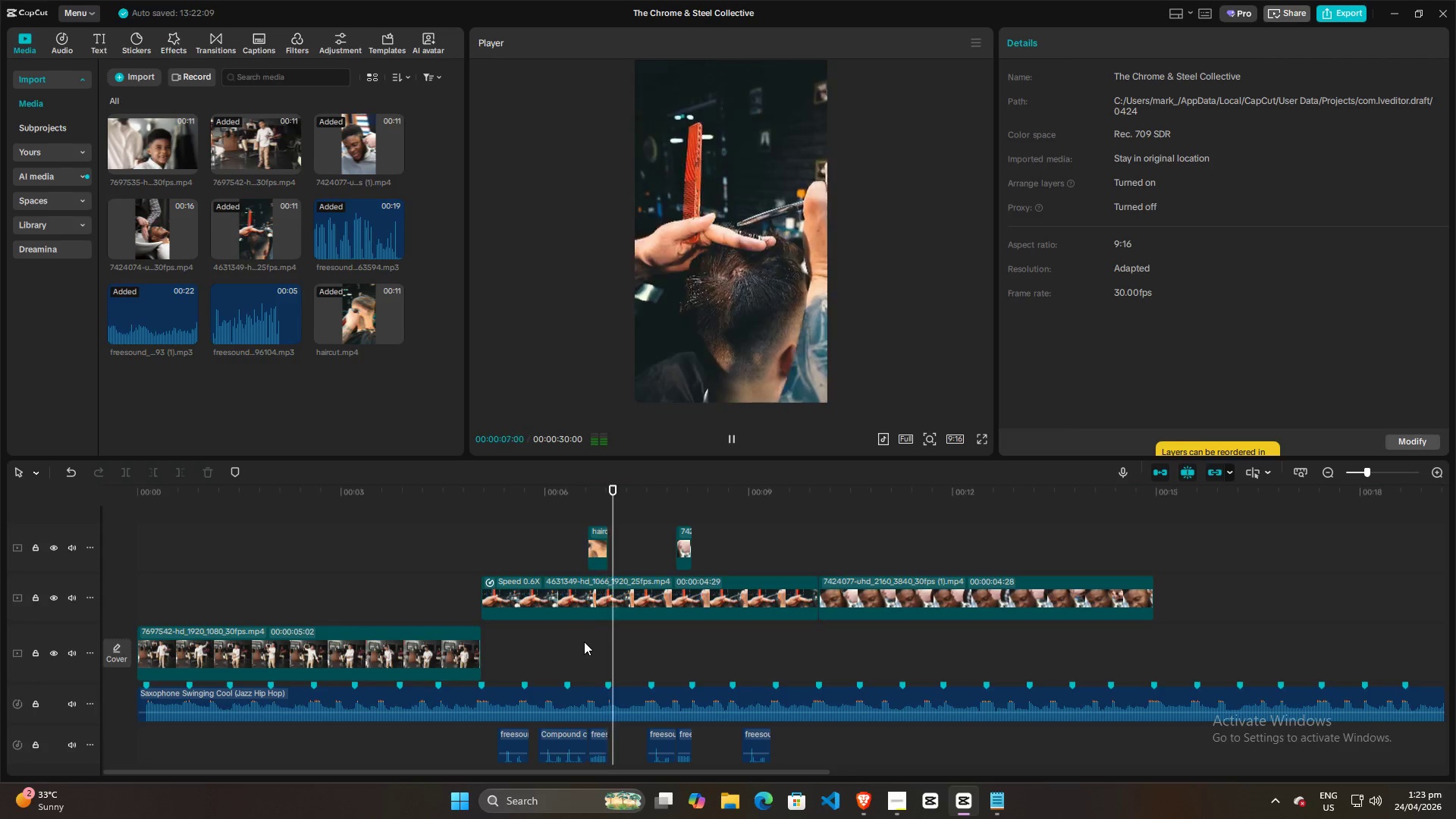 
key(Space)
 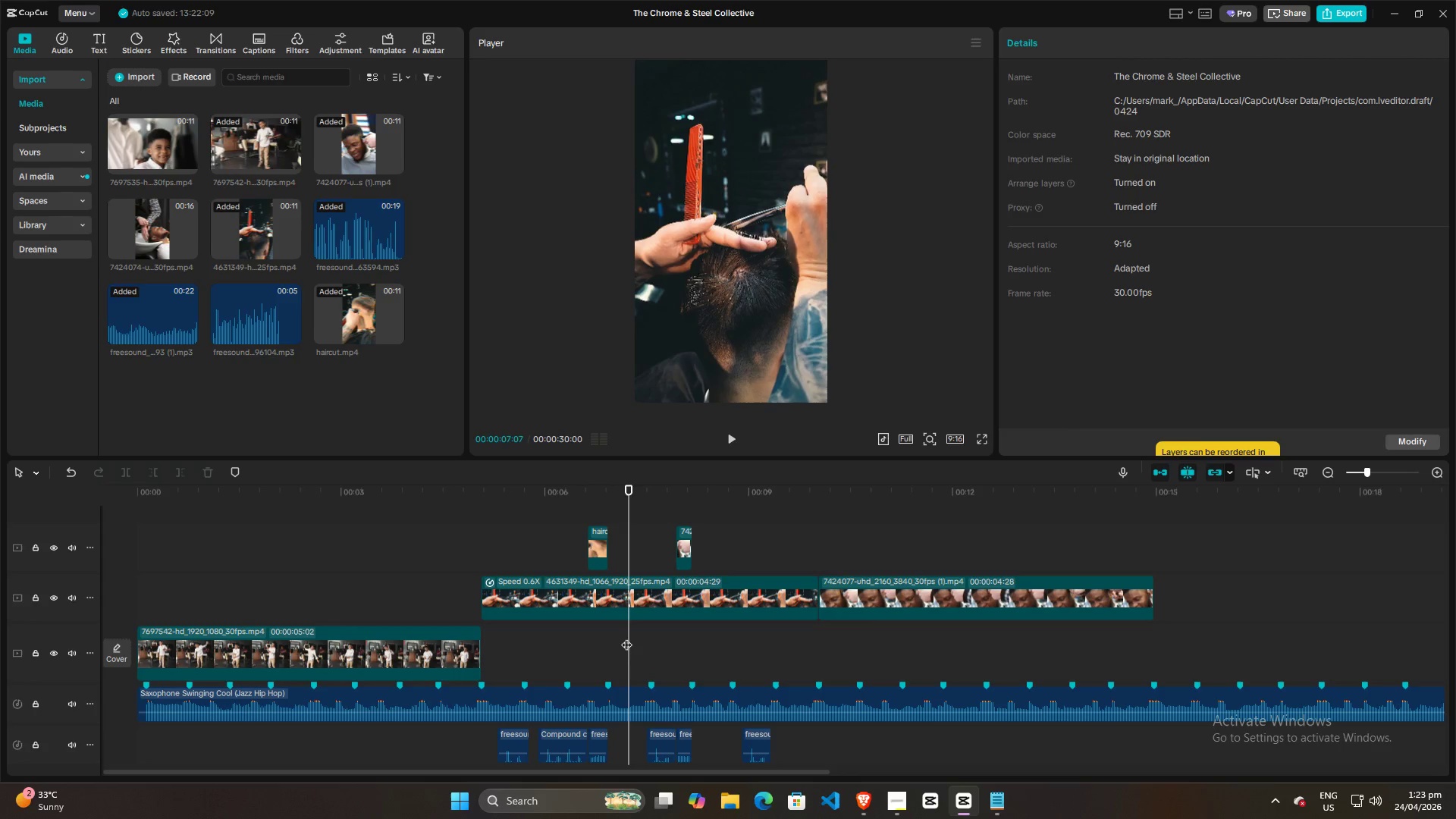 
left_click_drag(start_coordinate=[626, 637], to_coordinate=[579, 637])
 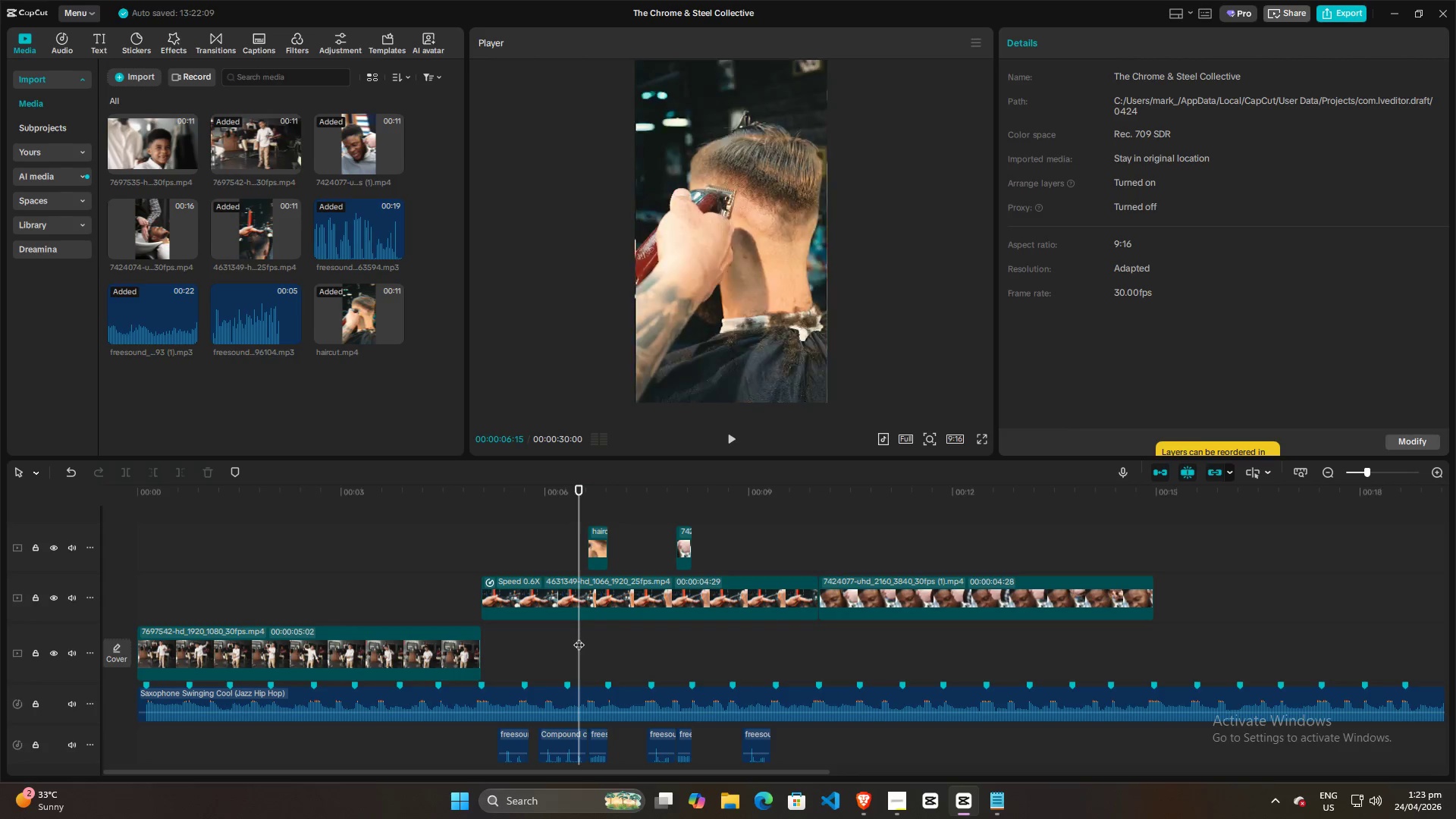 
key(Space)
 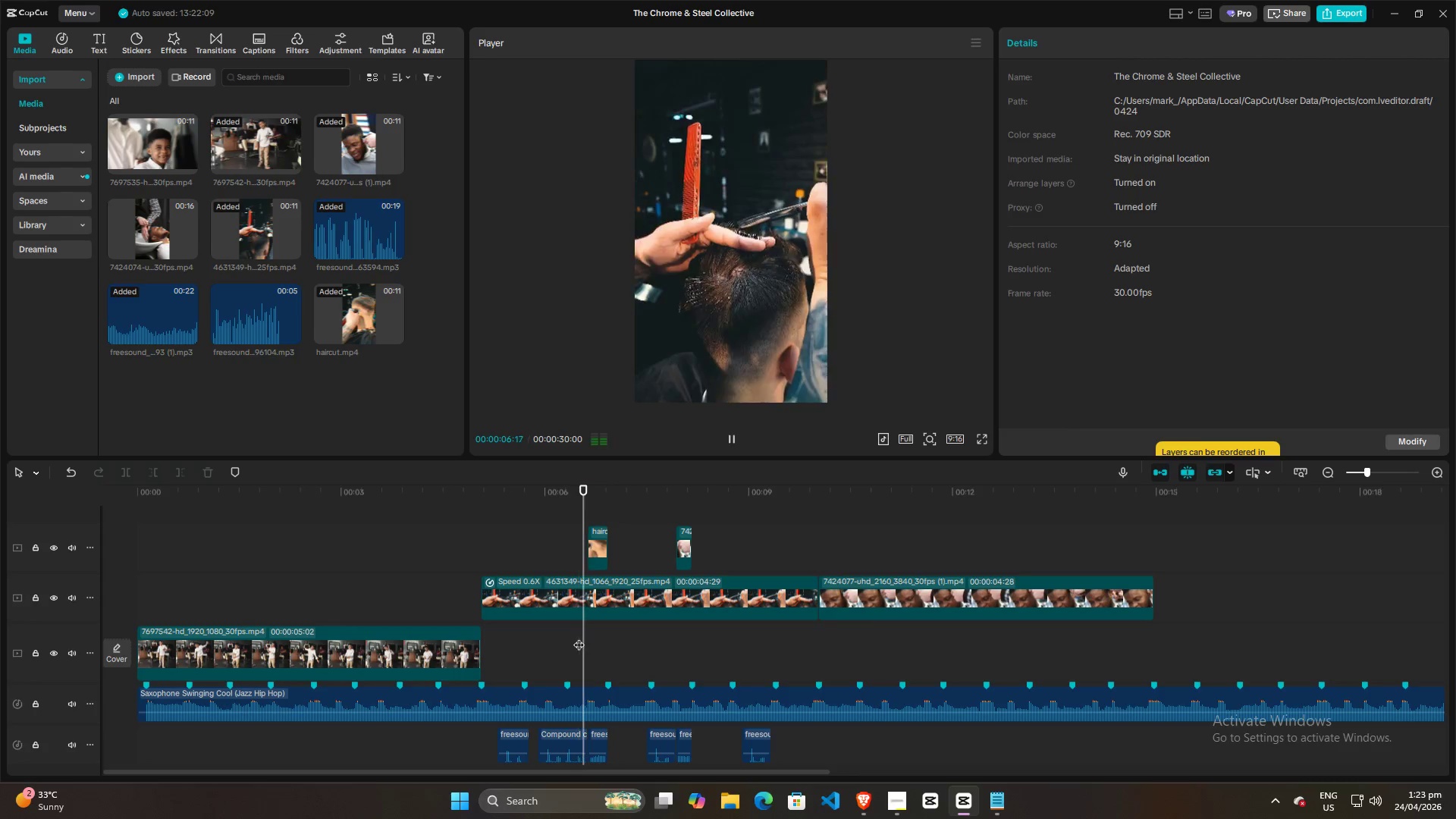 
key(Space)
 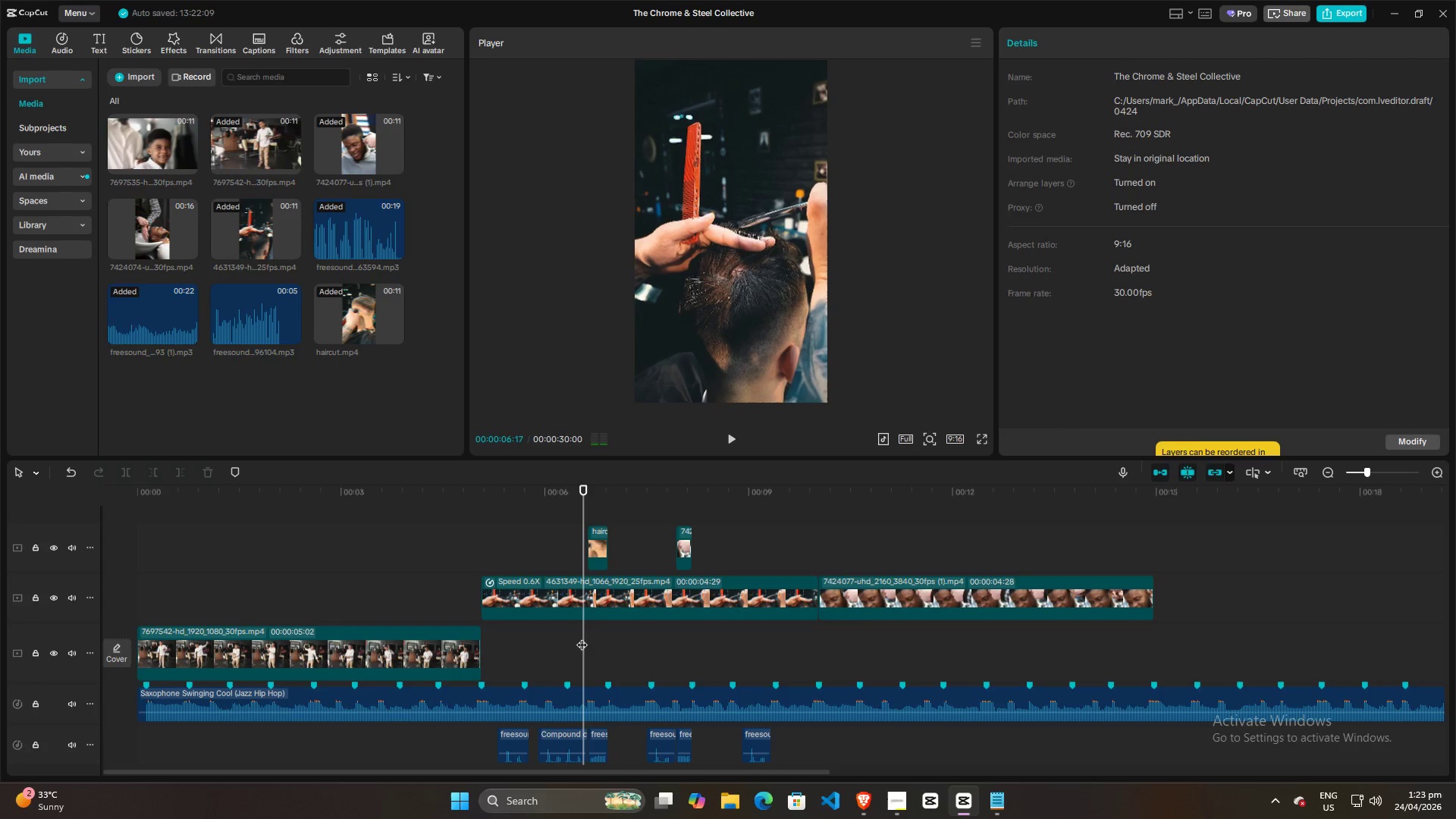 
left_click_drag(start_coordinate=[582, 637], to_coordinate=[587, 637])
 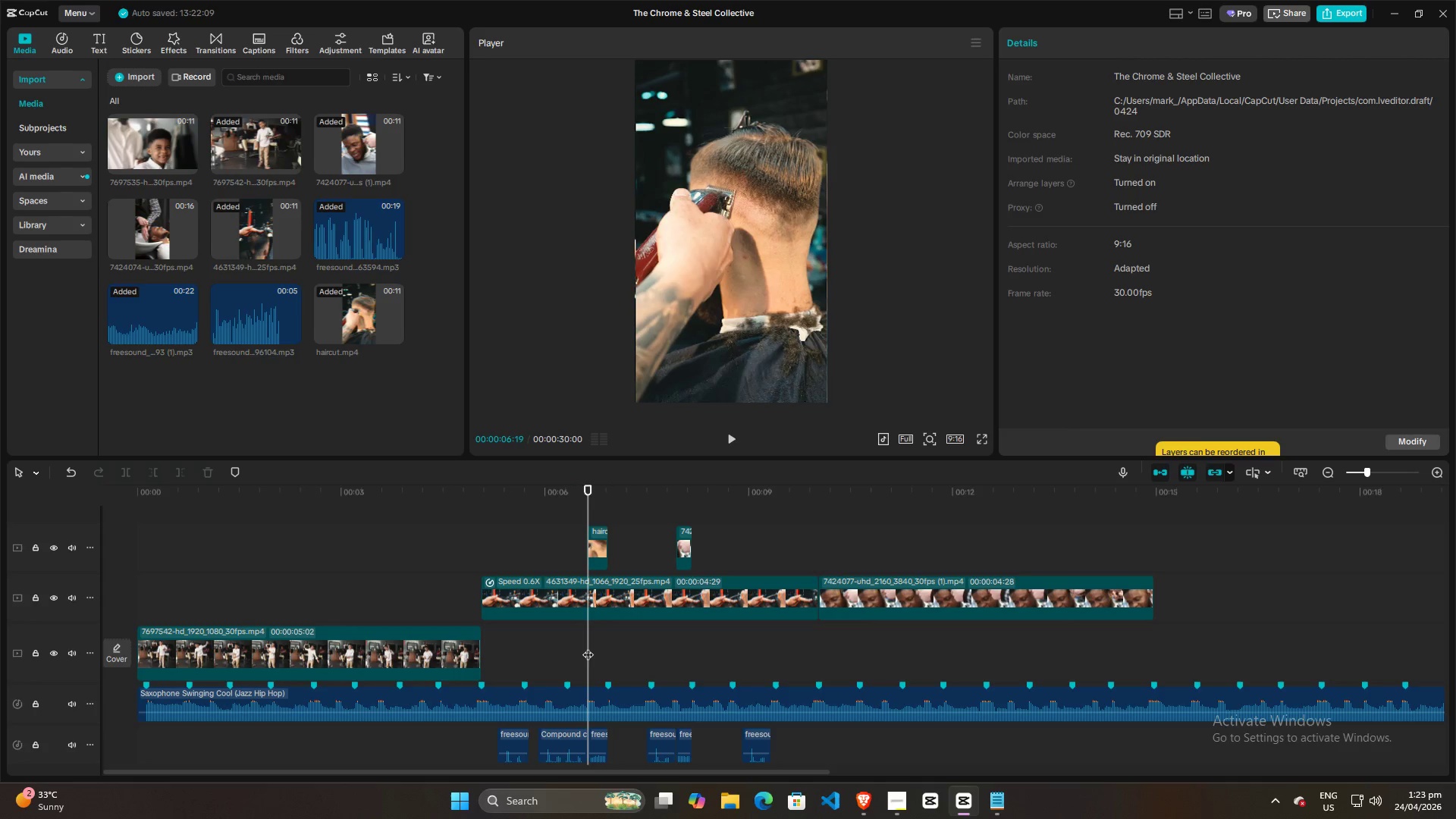 
left_click_drag(start_coordinate=[588, 642], to_coordinate=[560, 644])
 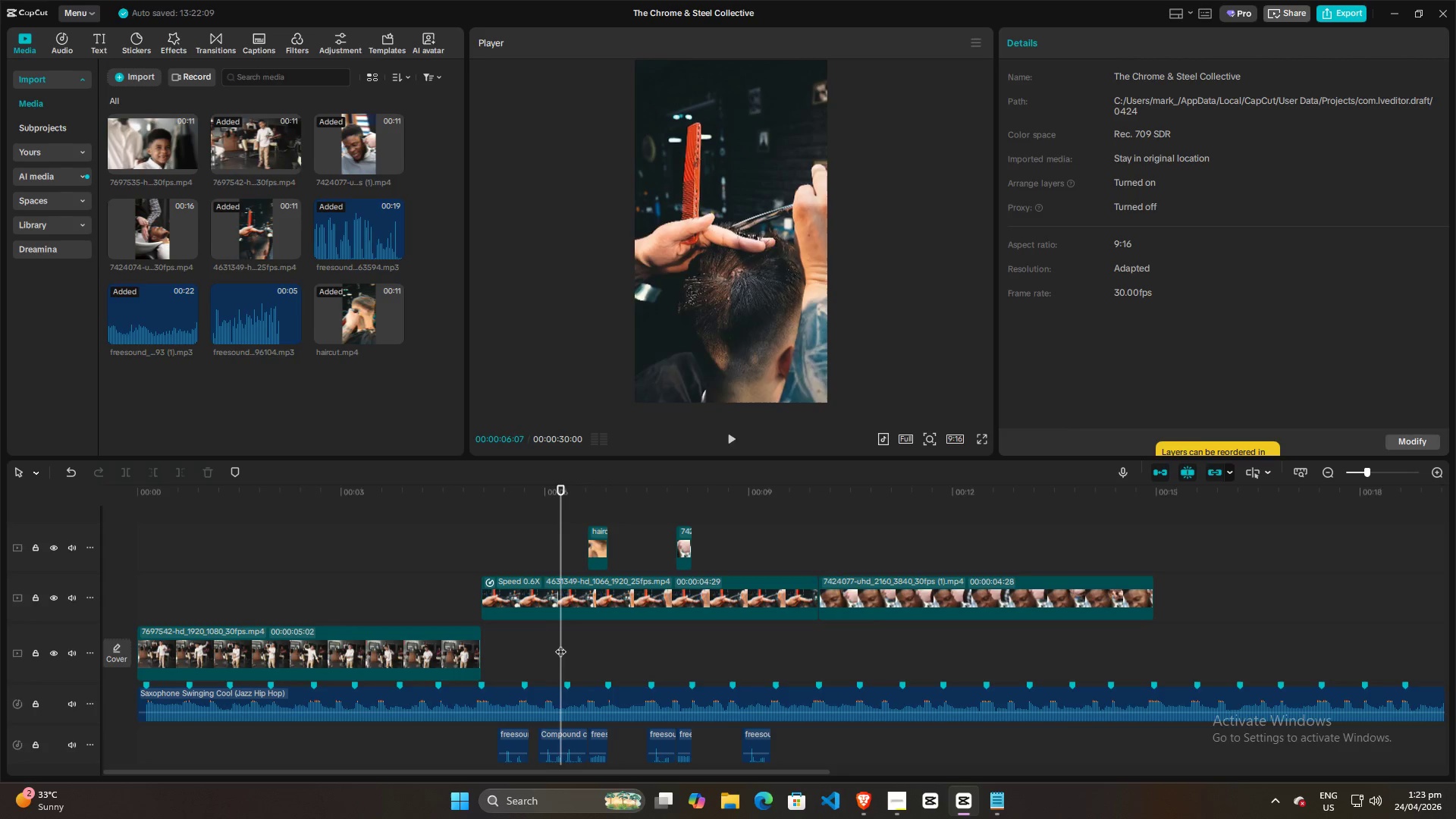 
key(Space)
 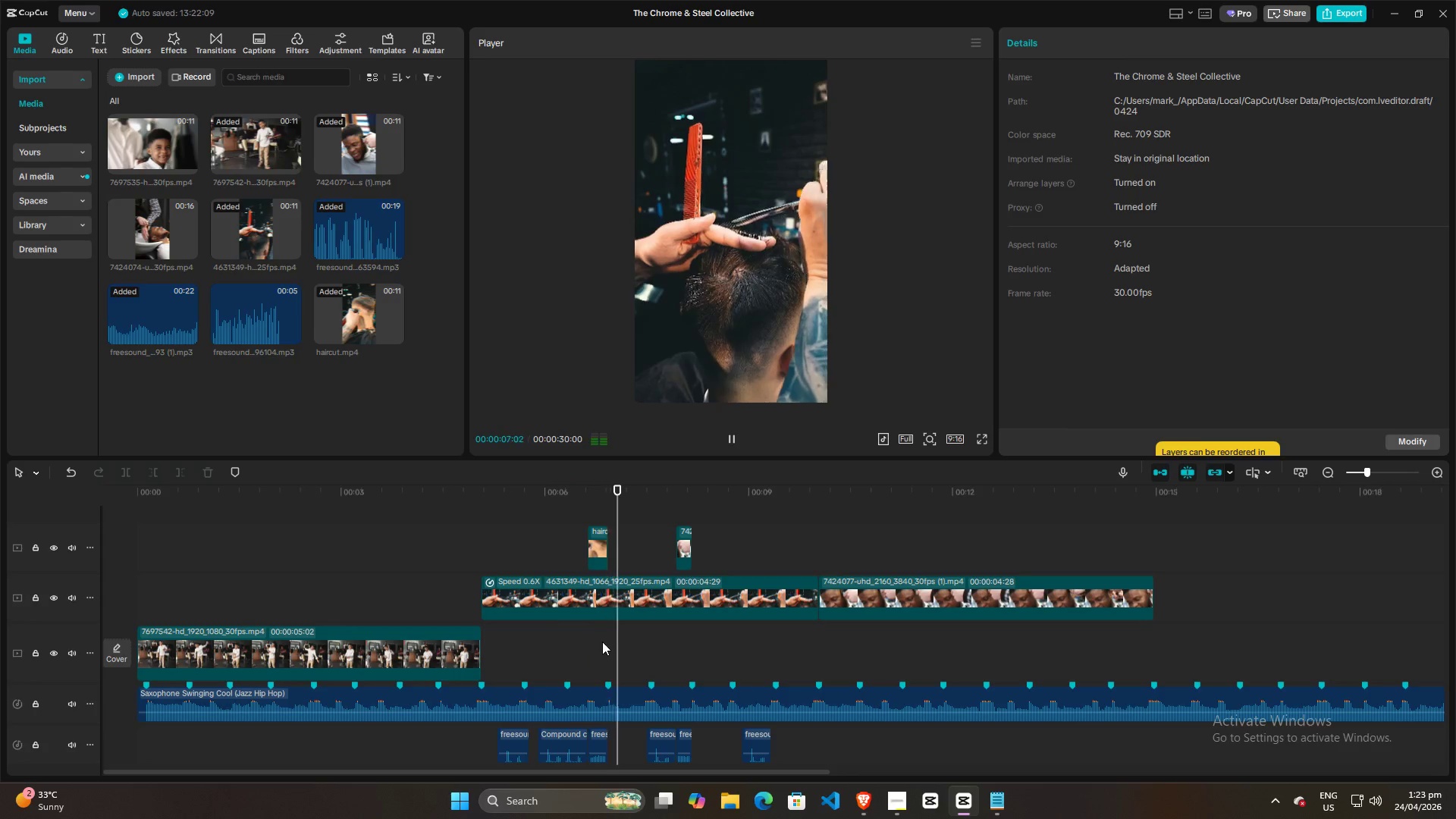 
key(Space)
 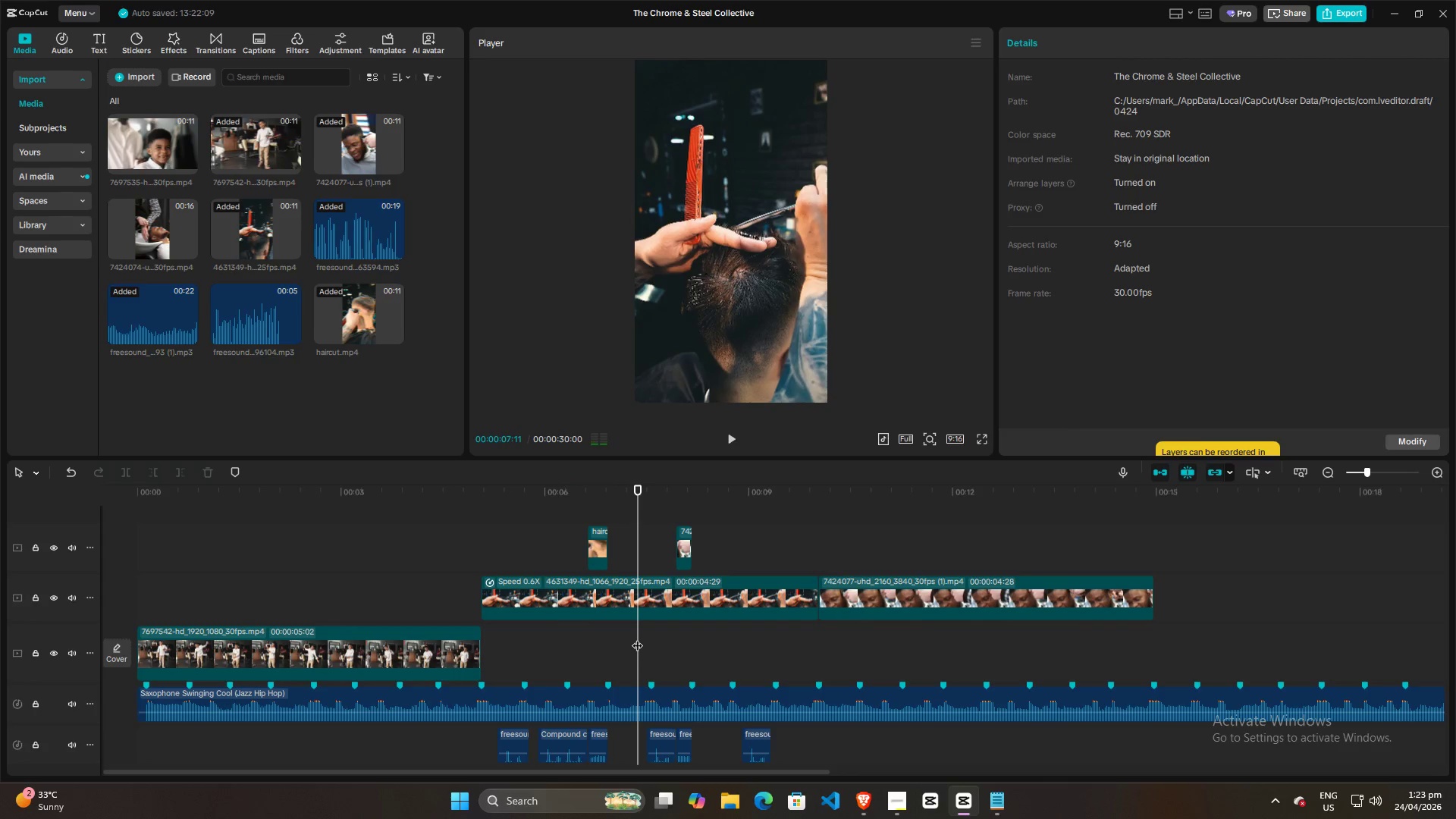 
left_click_drag(start_coordinate=[637, 638], to_coordinate=[588, 643])
 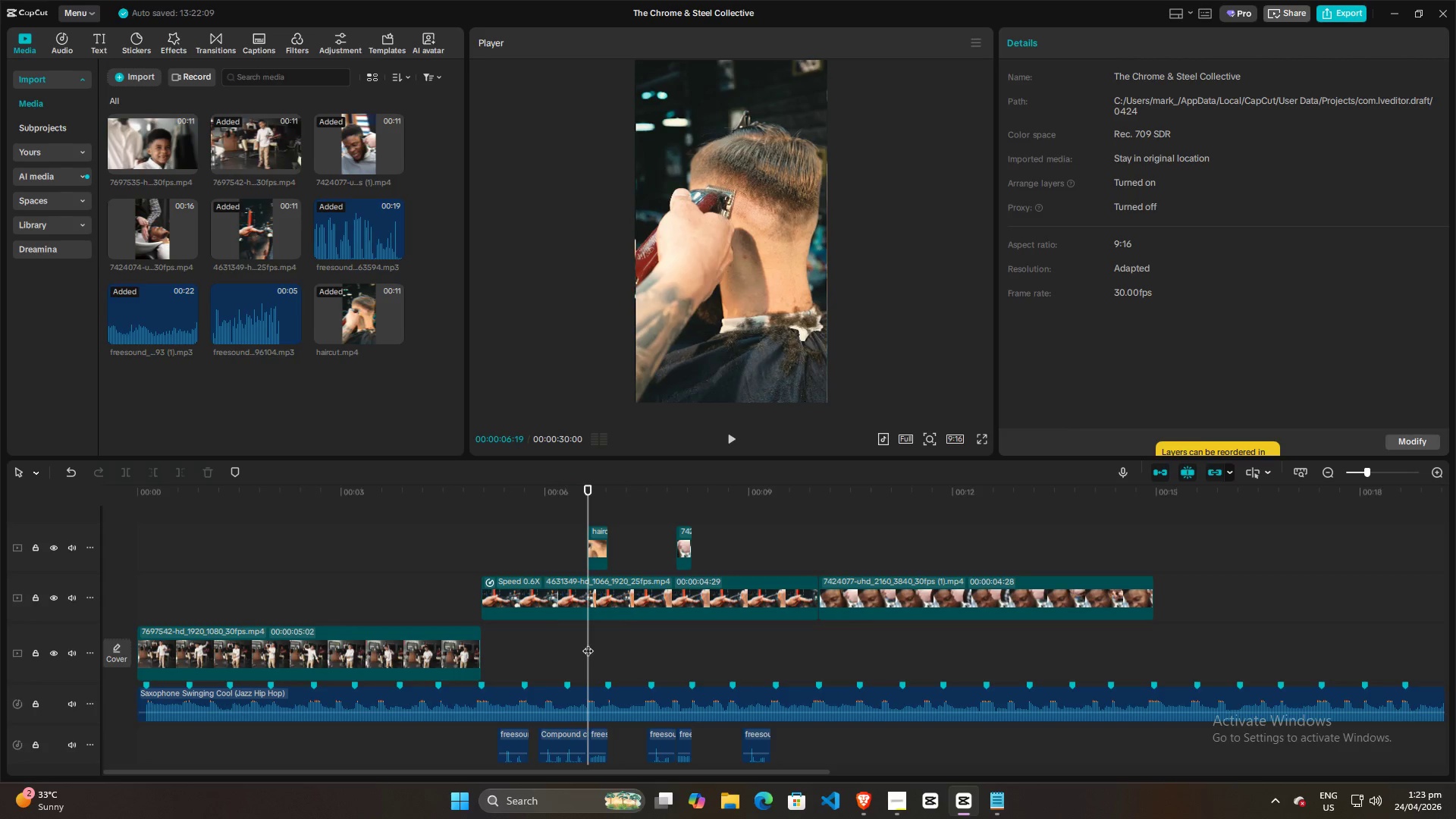 
key(Space)
 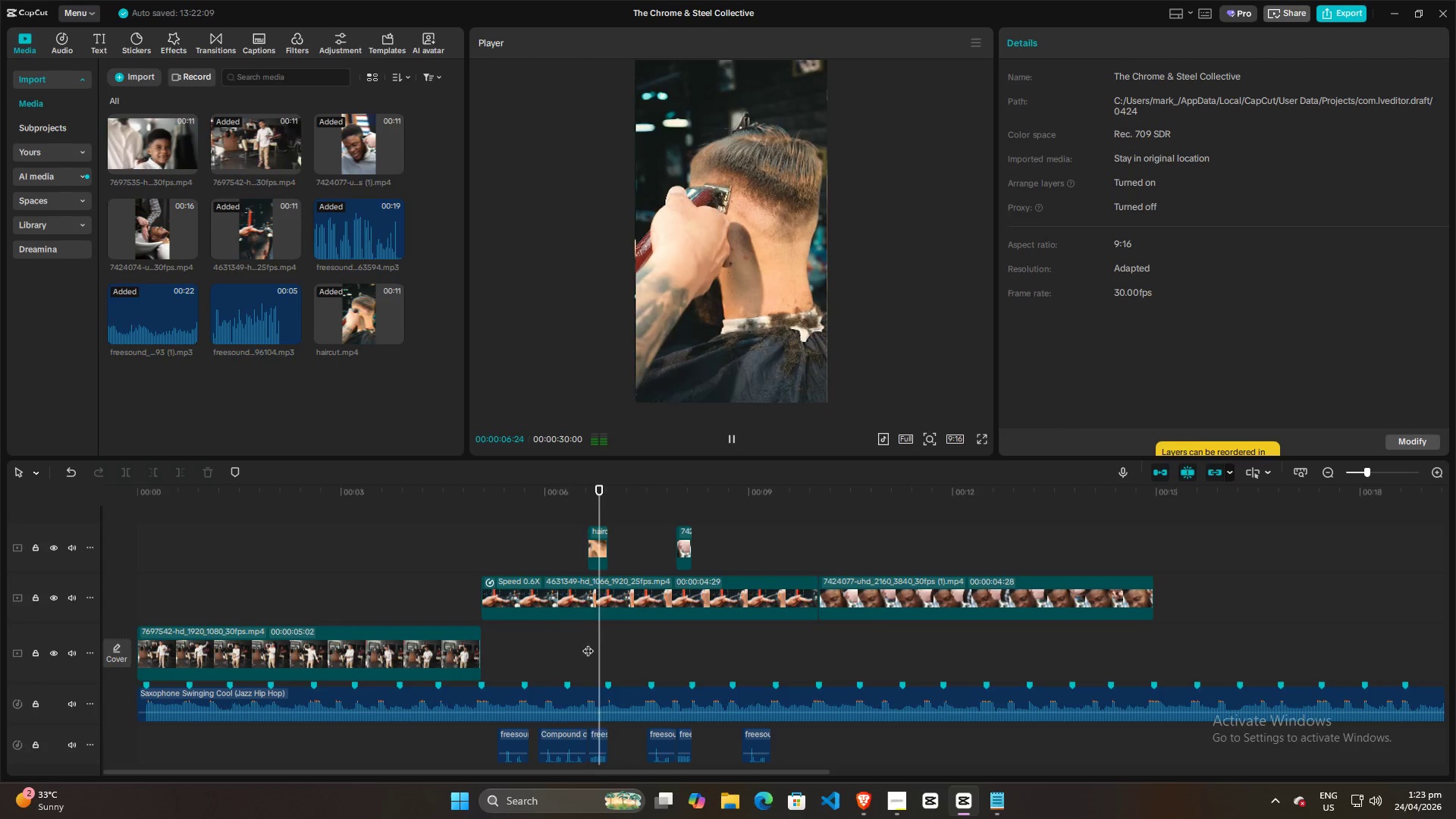 
key(Space)
 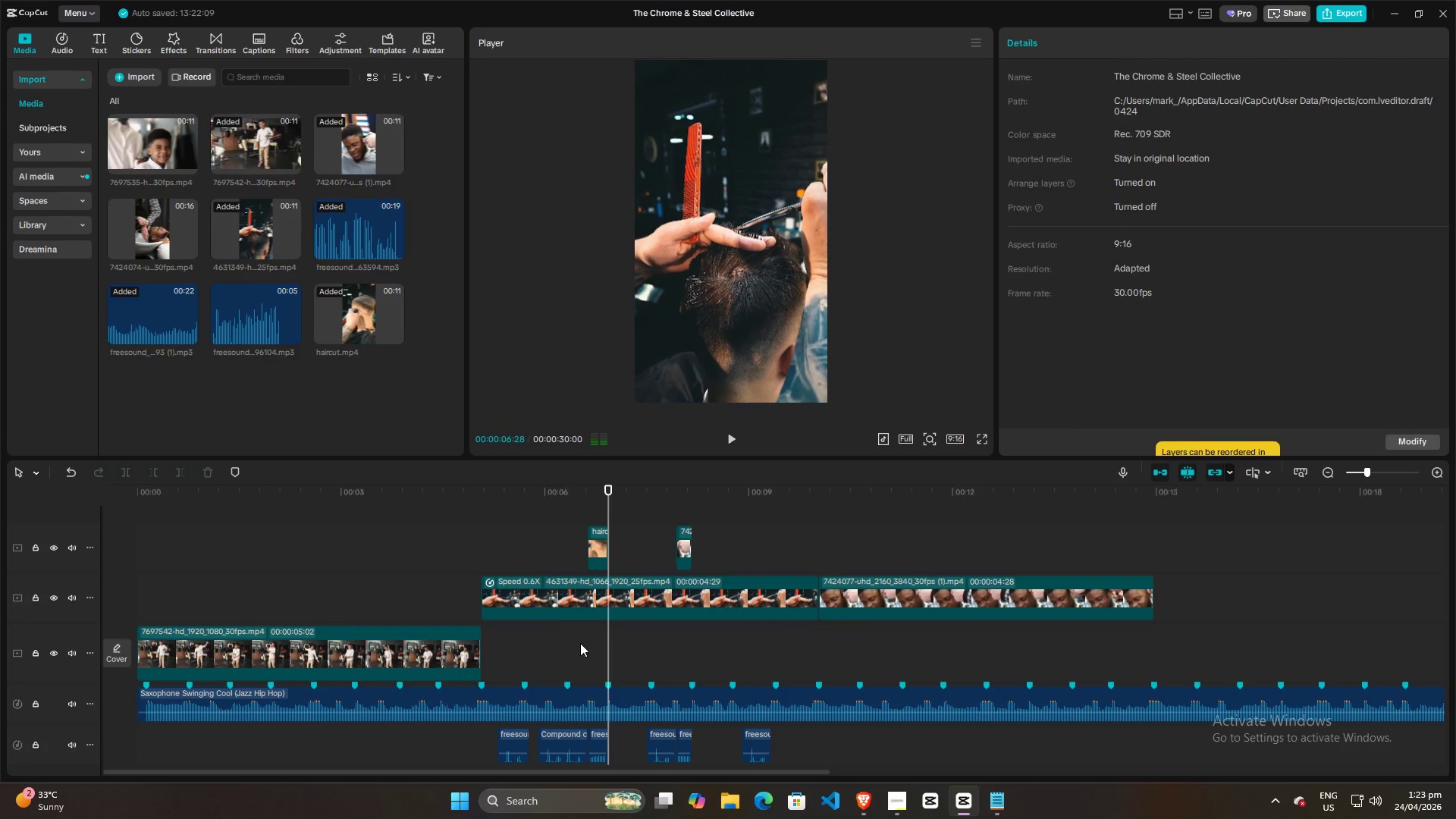 
left_click([579, 643])
 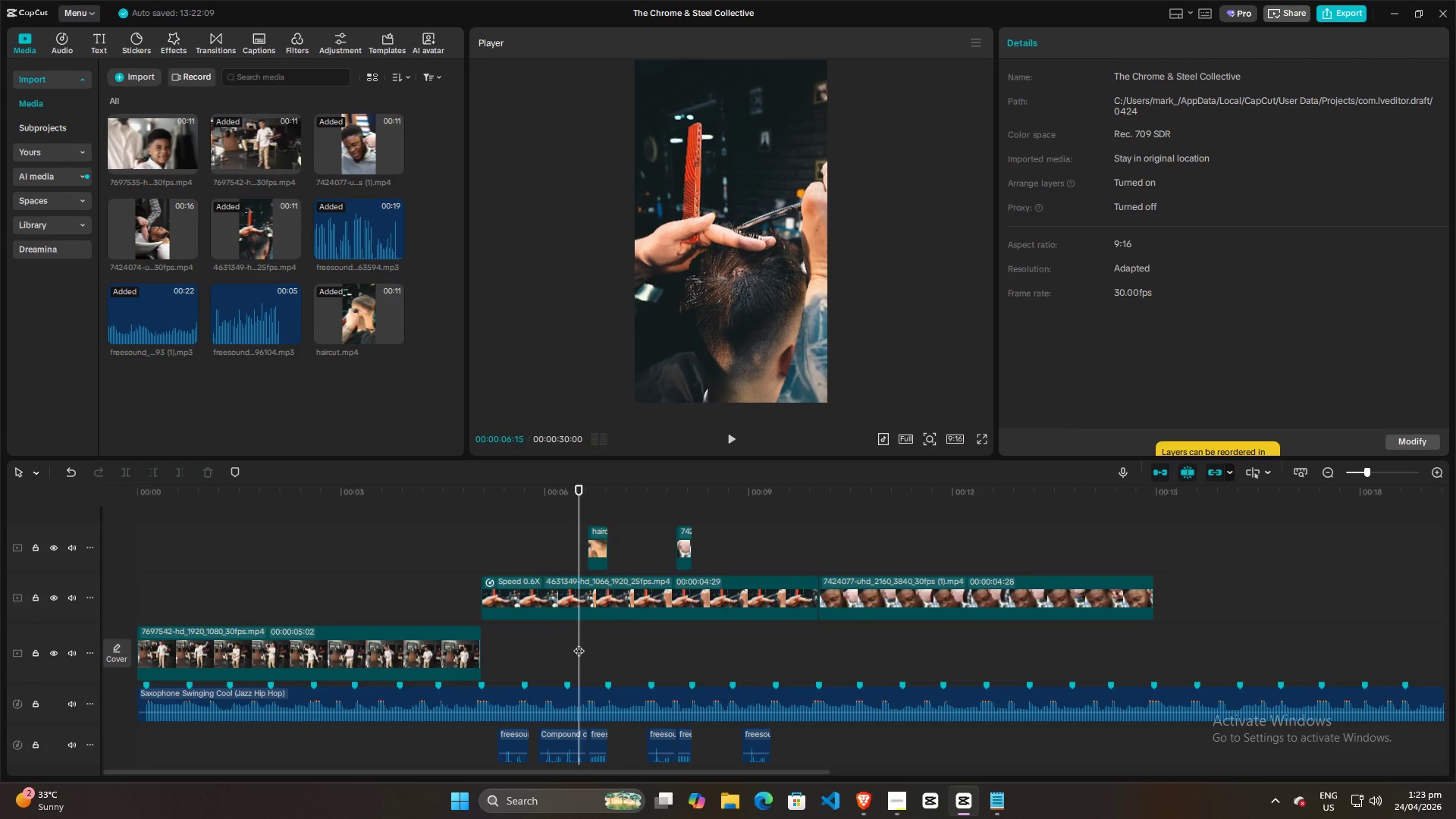 
key(Space)
 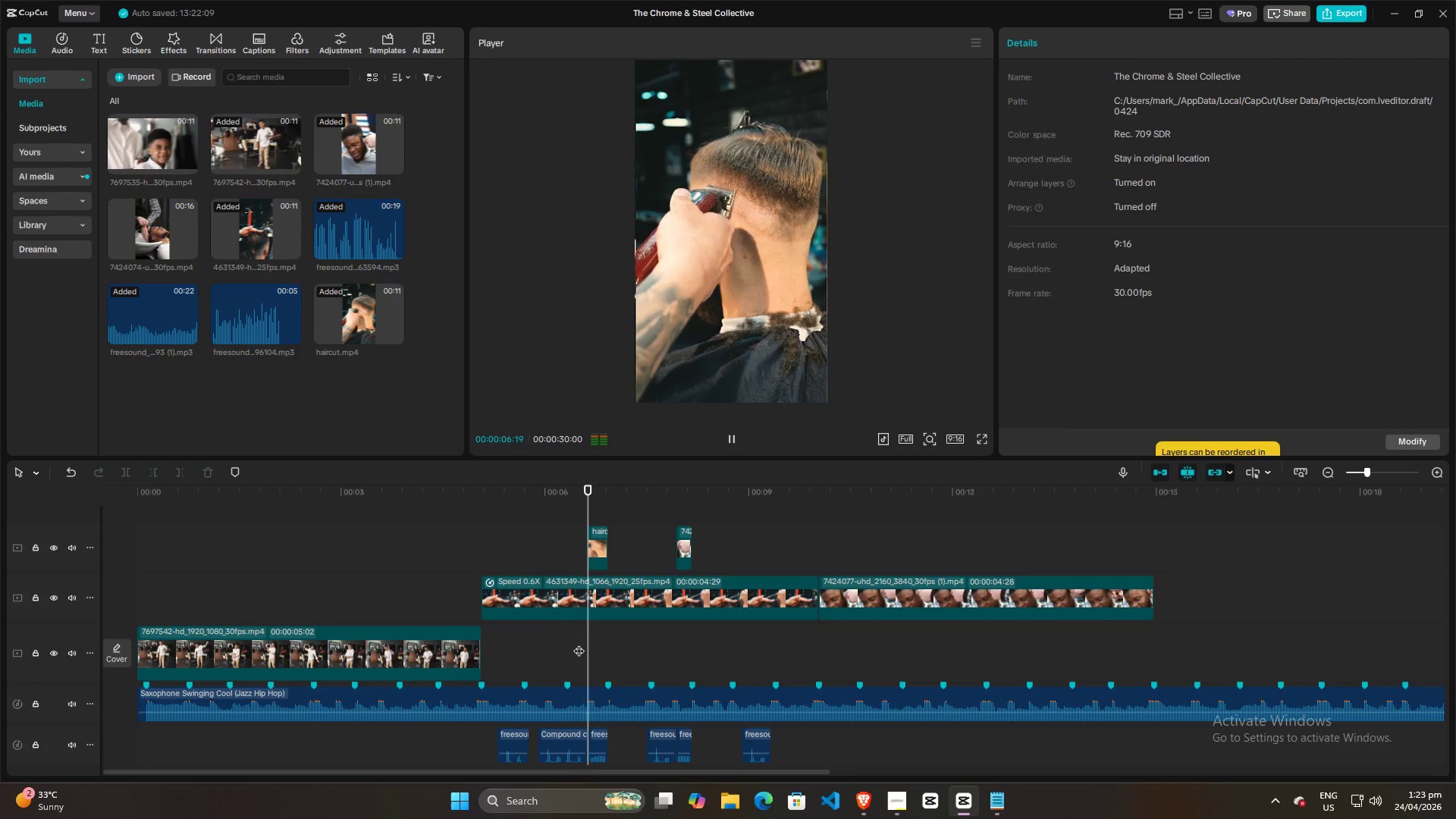 
key(Space)
 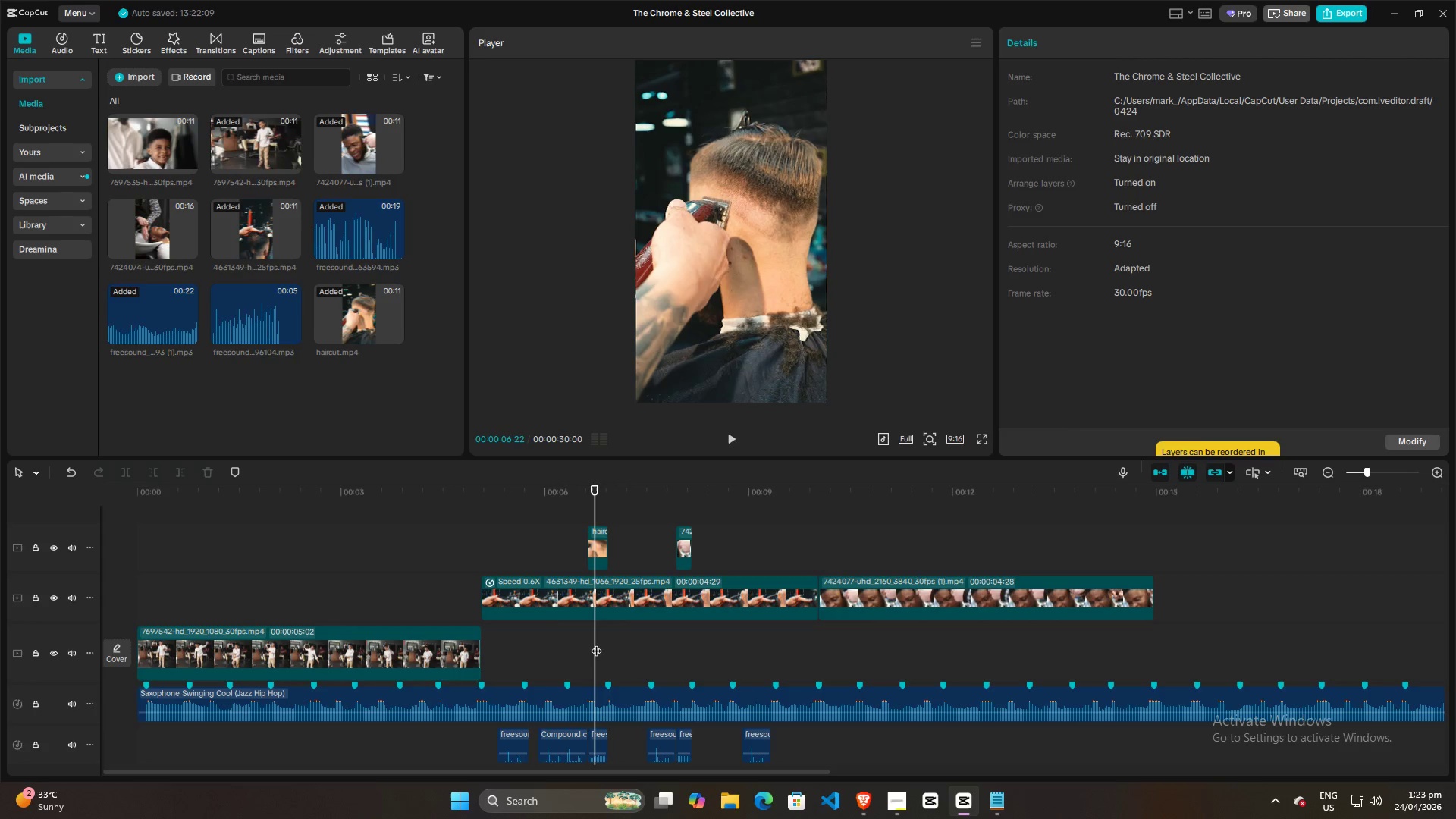 
left_click_drag(start_coordinate=[596, 643], to_coordinate=[588, 647])
 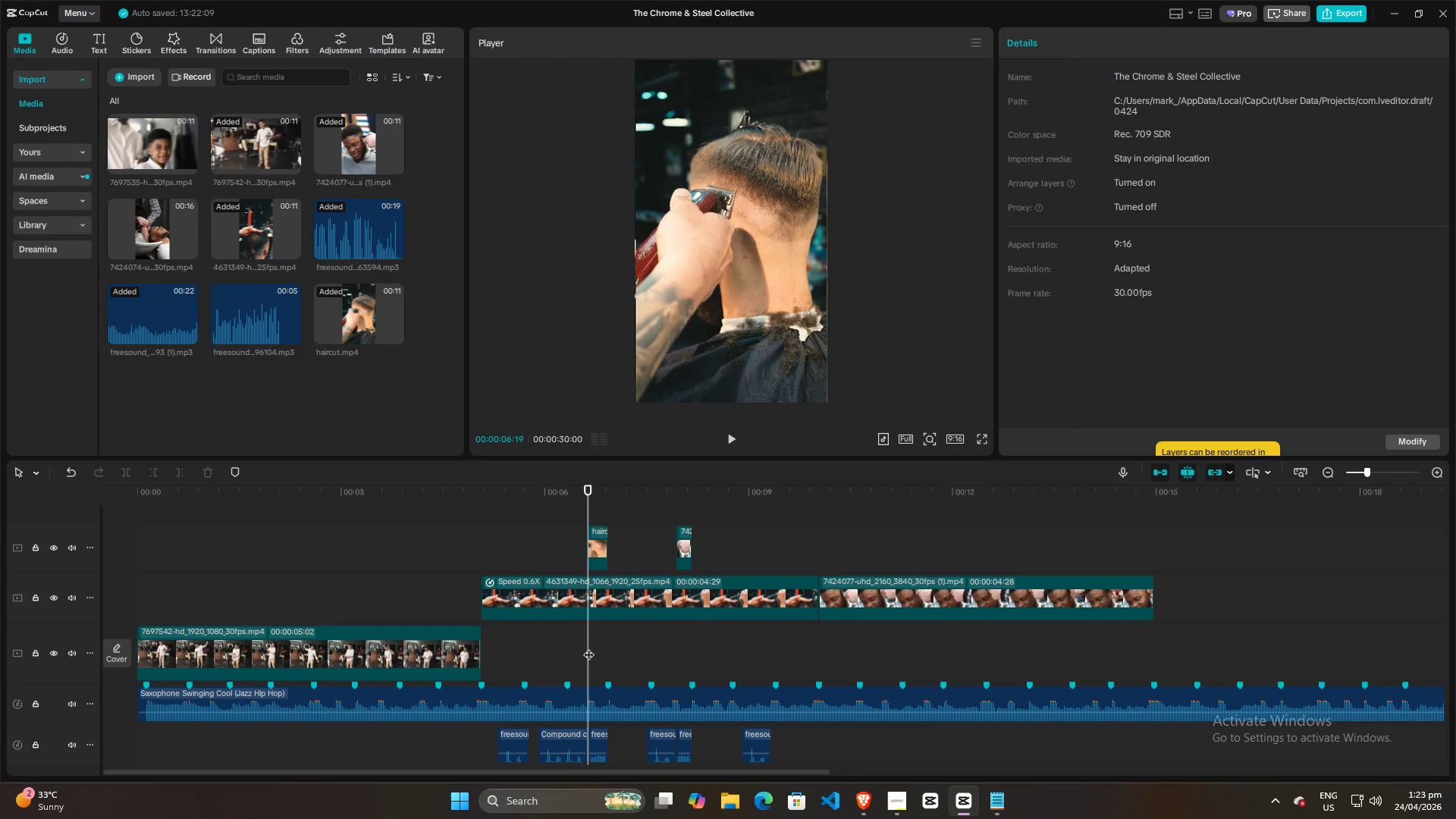 
key(Space)
 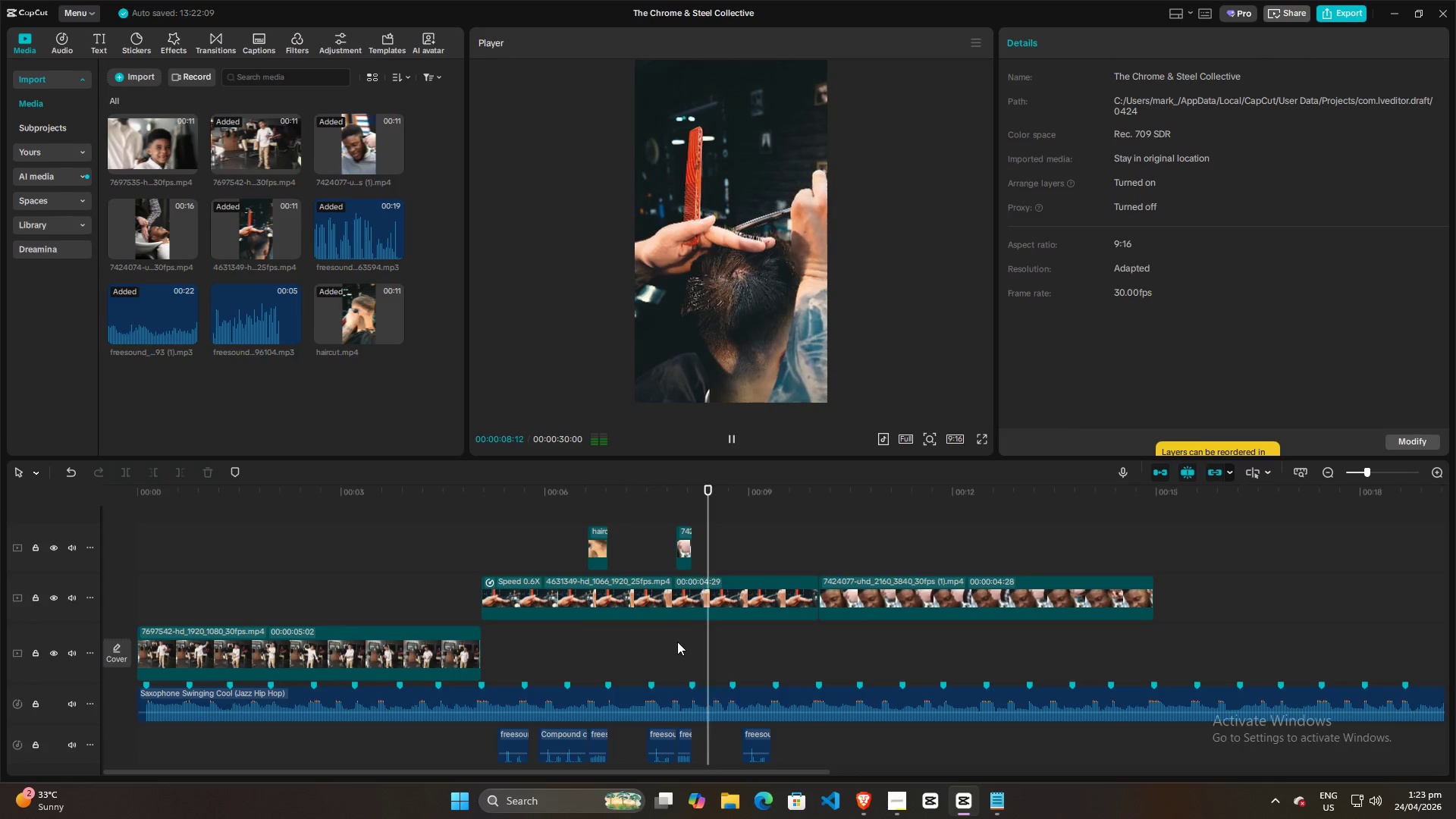 
key(Space)
 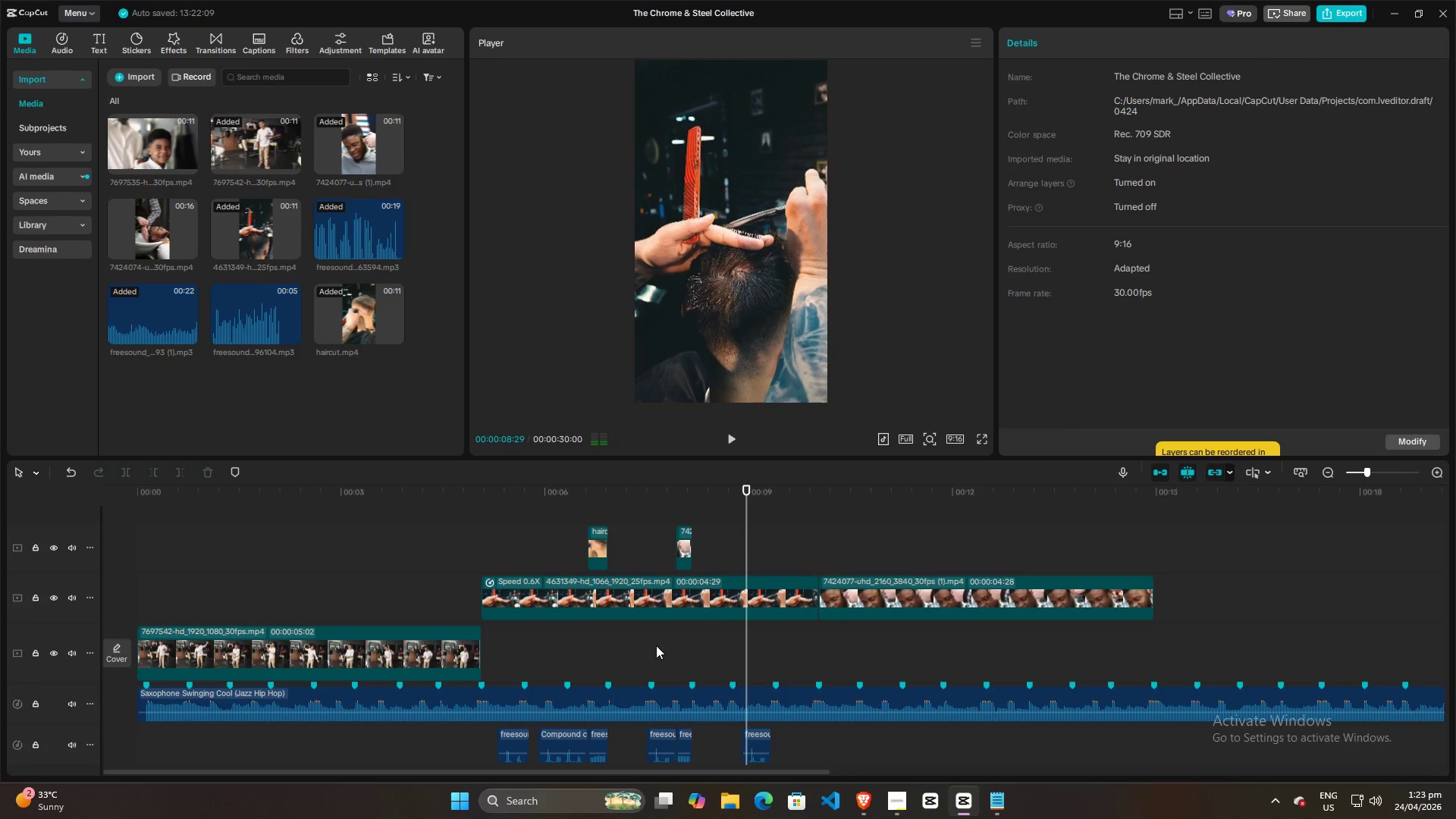 
left_click([655, 646])
 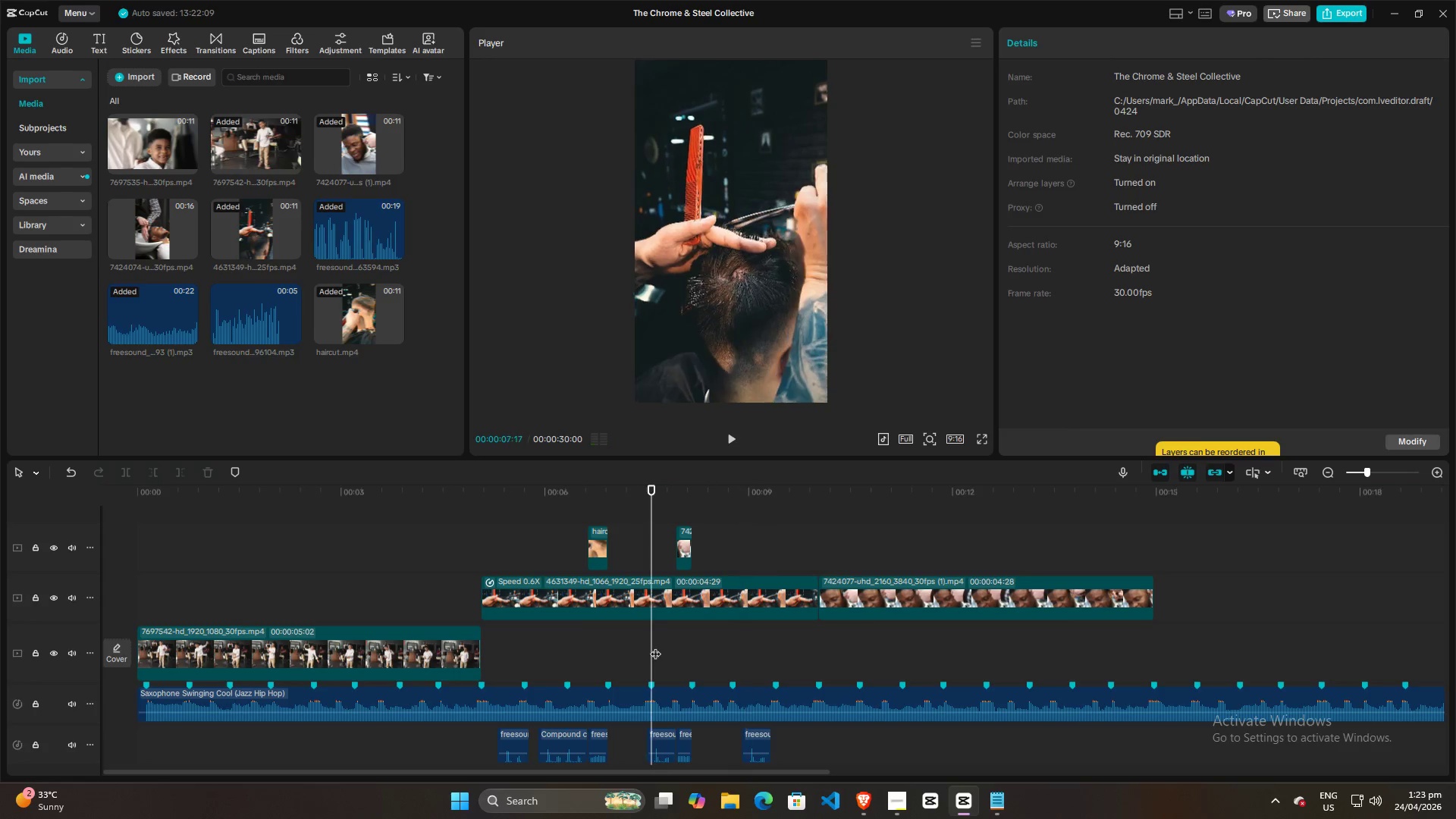 
key(Space)
 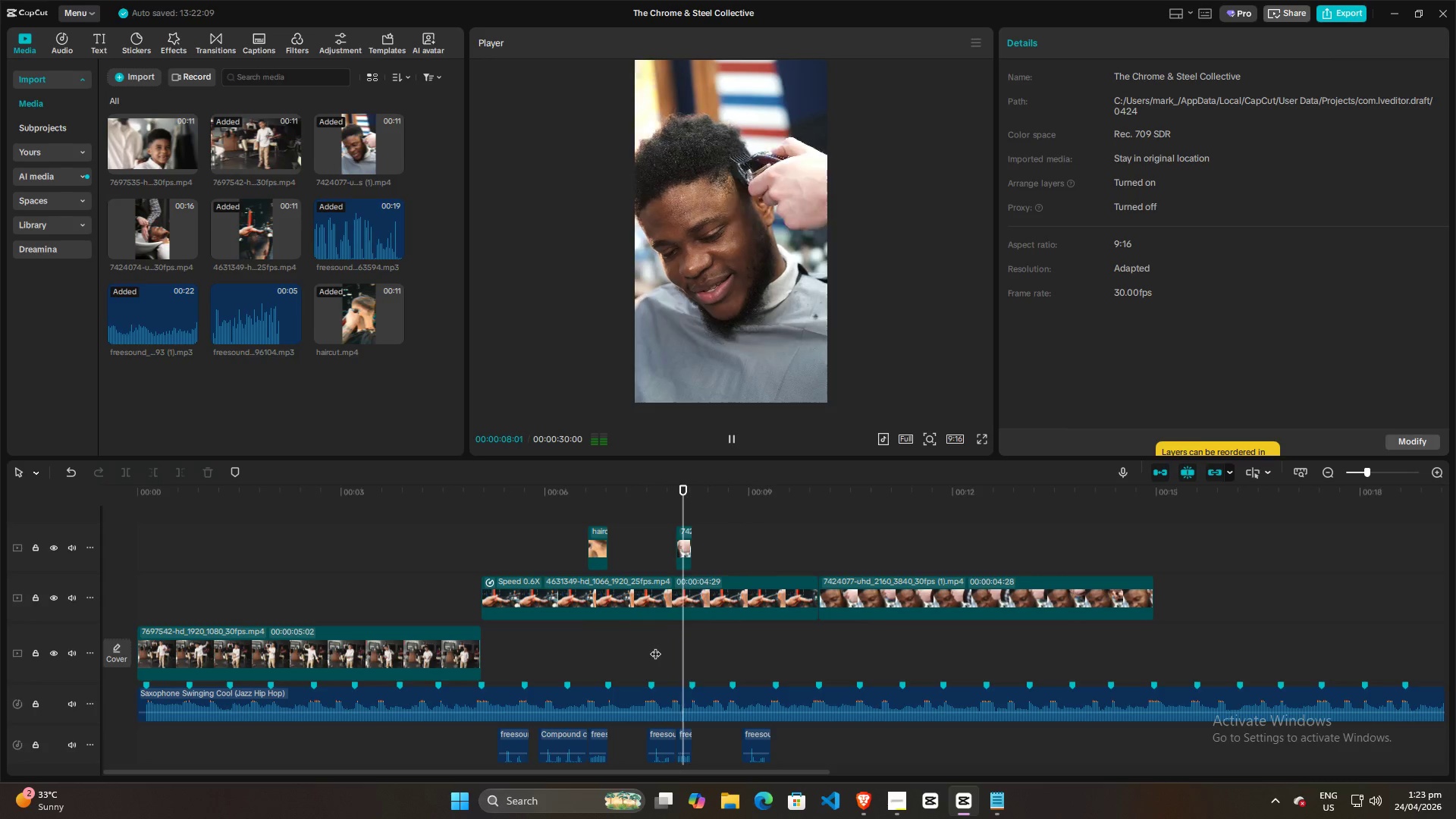 
key(Space)
 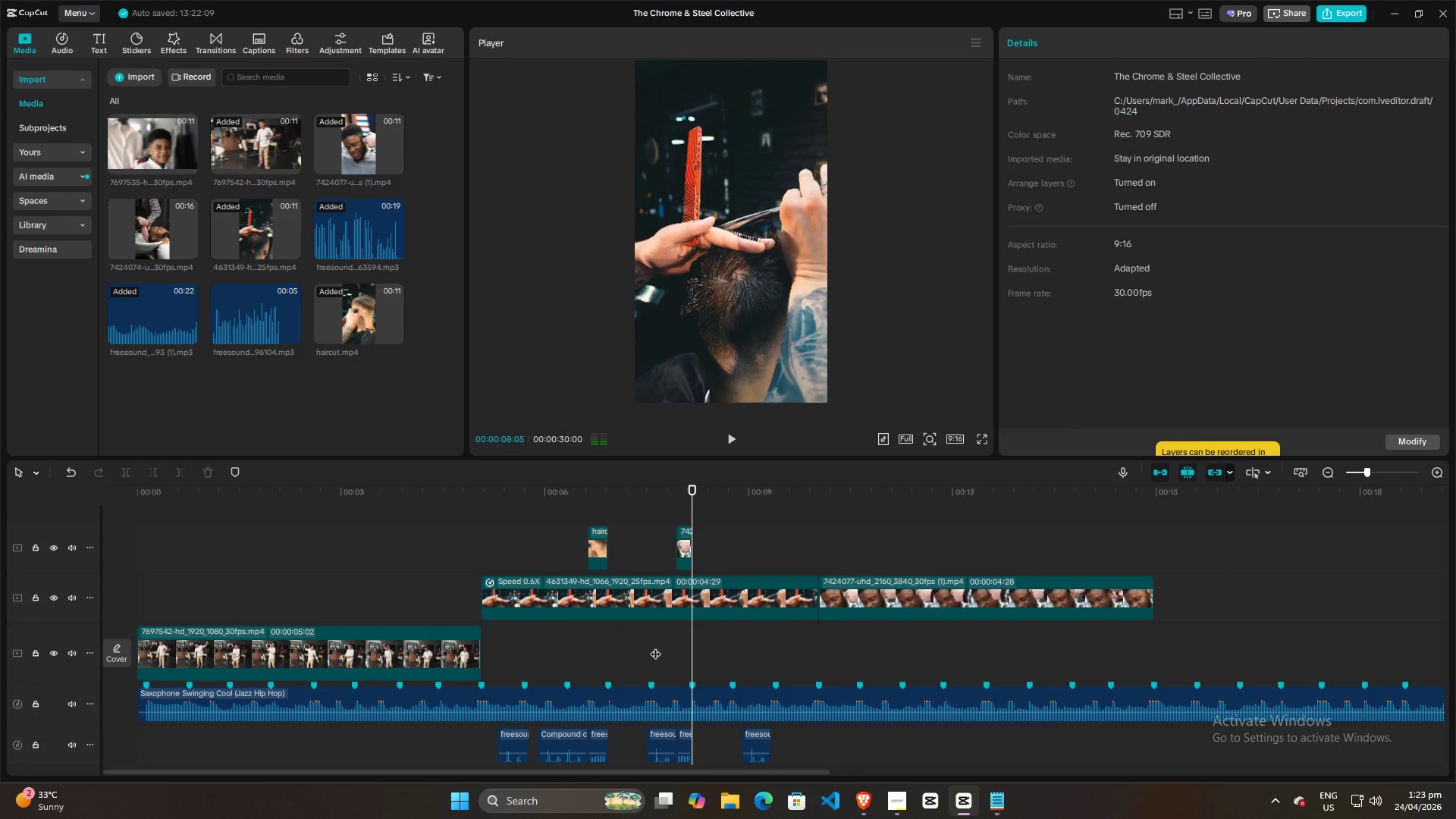 
left_click([655, 646])
 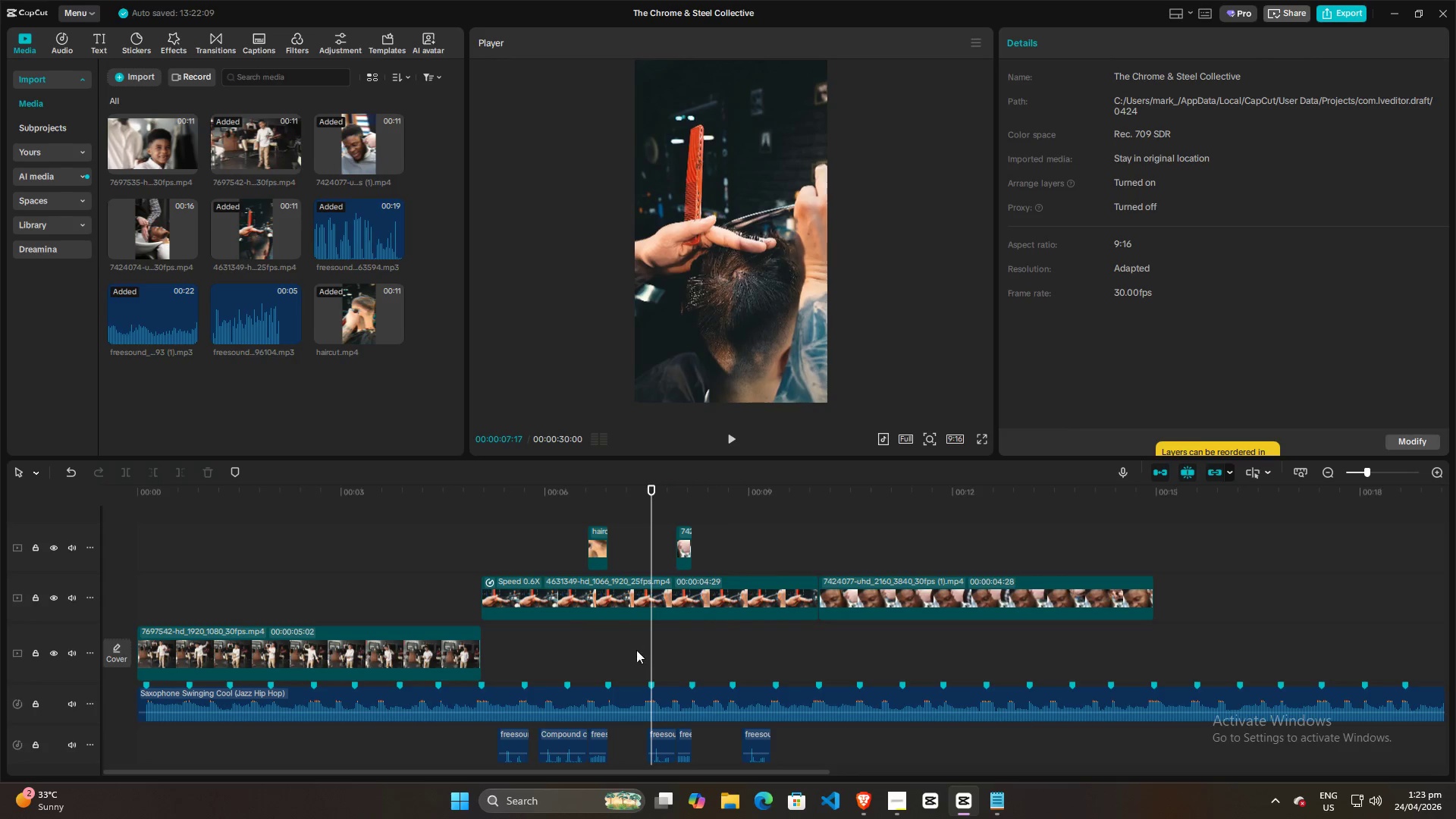 
double_click([636, 650])
 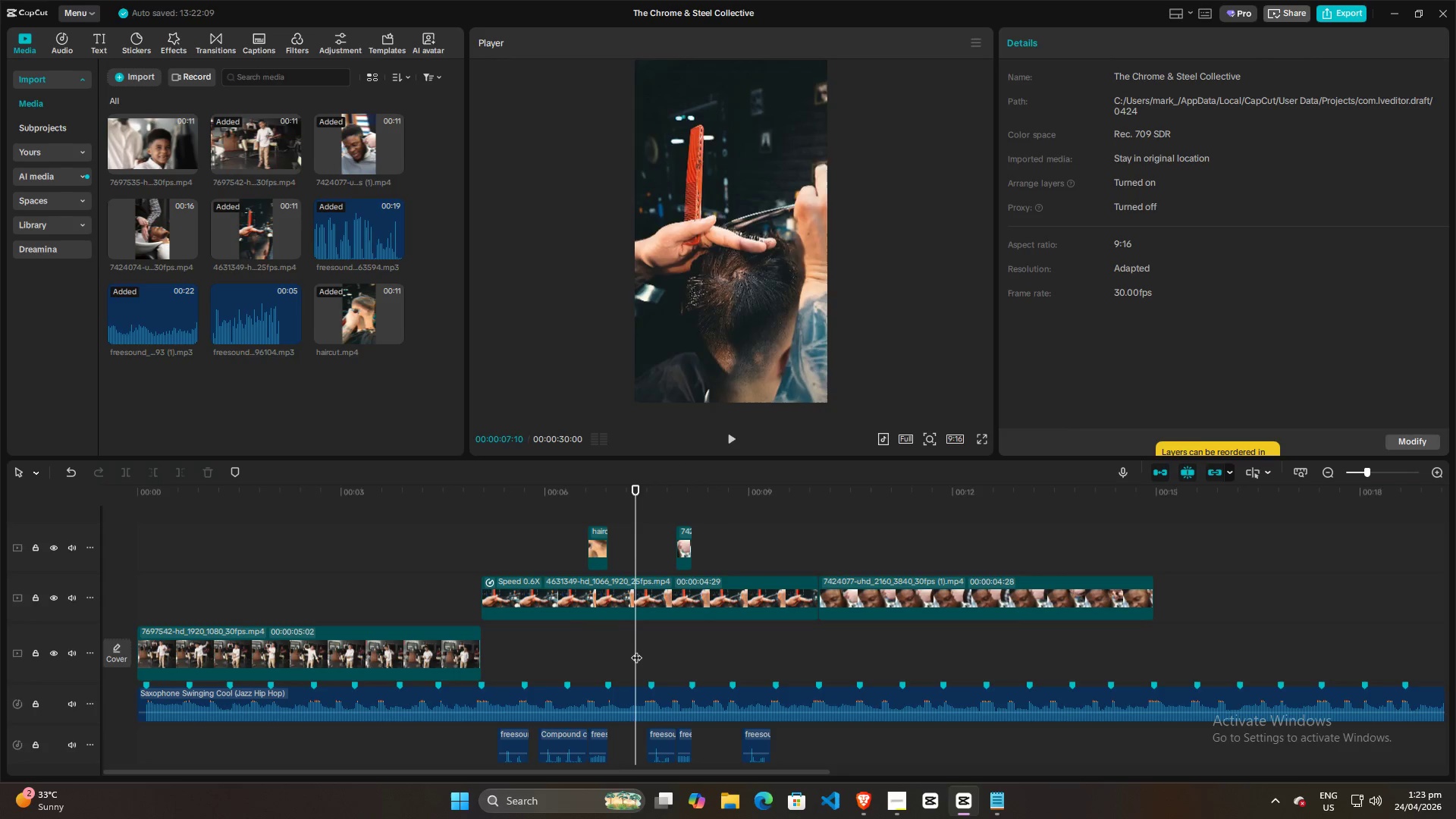 
key(Space)
 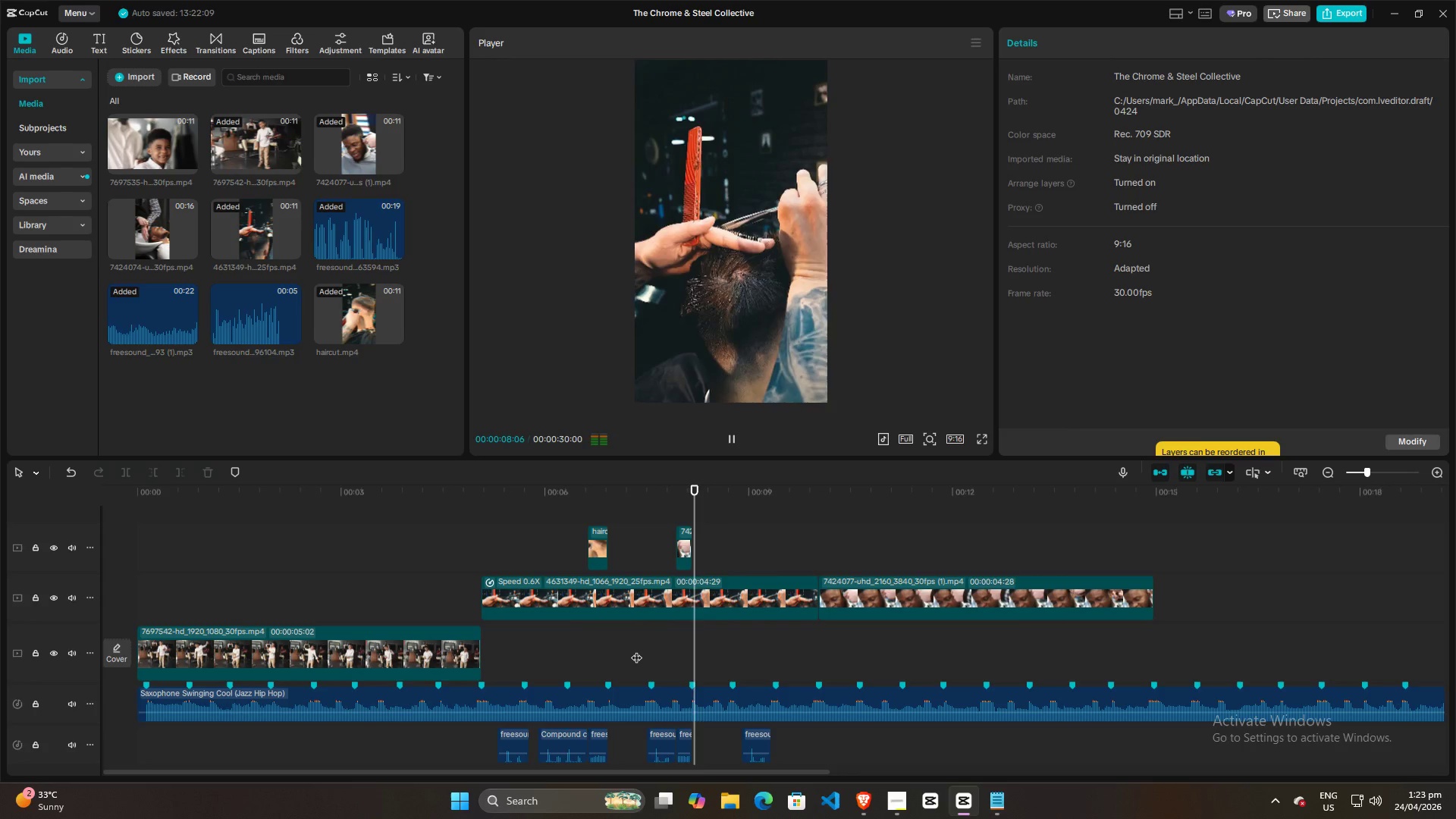 
key(Space)
 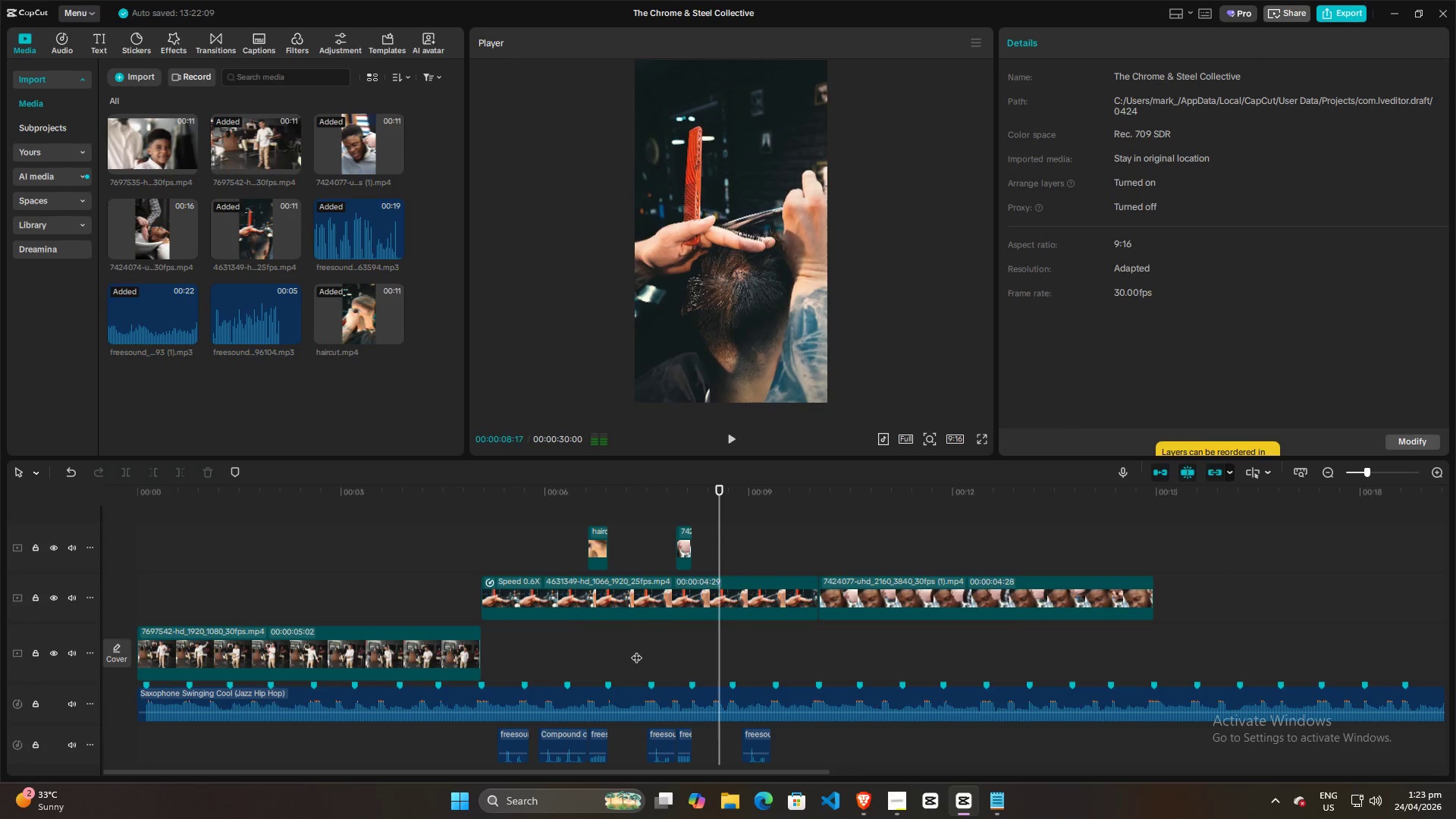 
left_click([636, 650])
 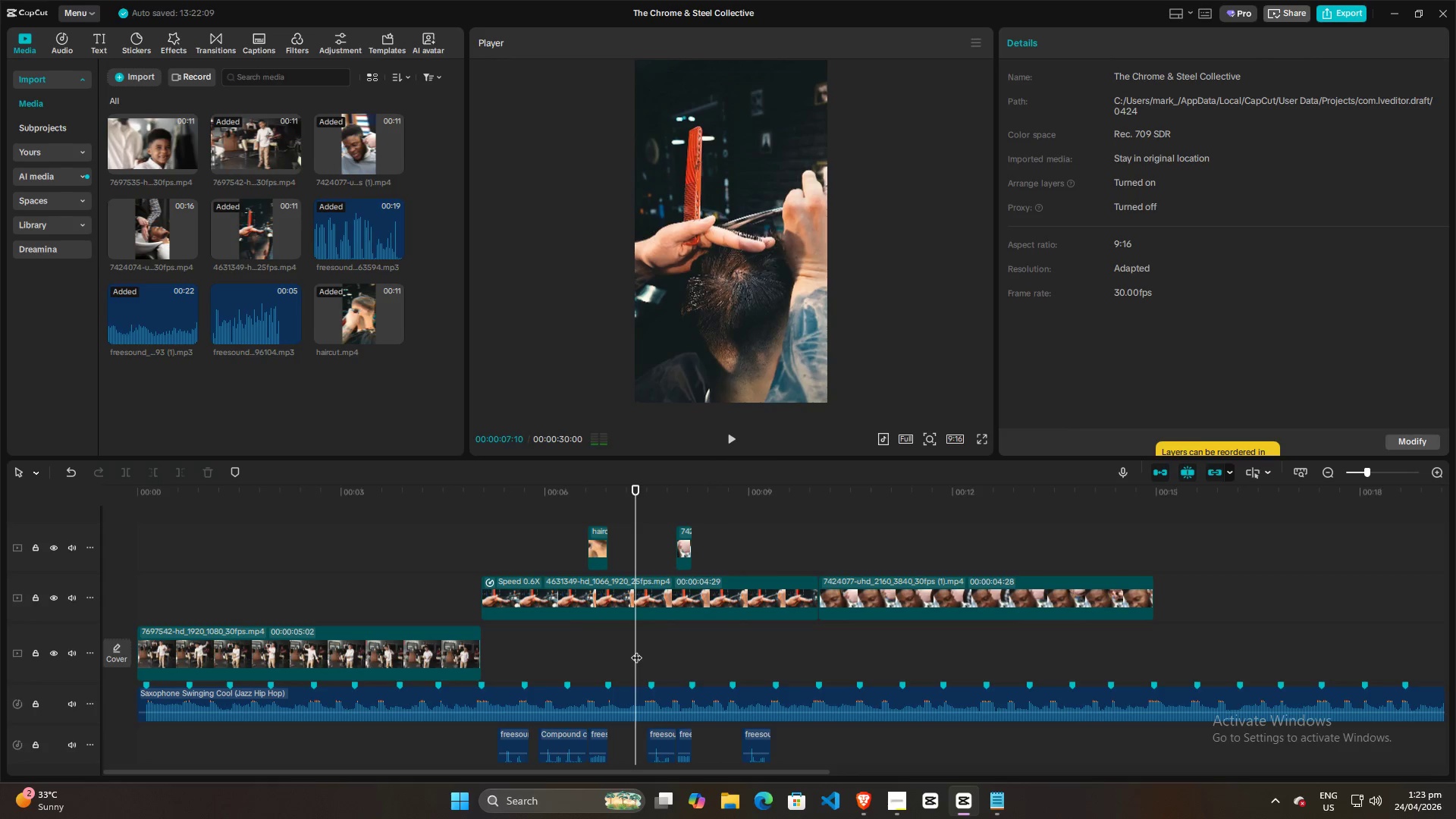 
key(Space)
 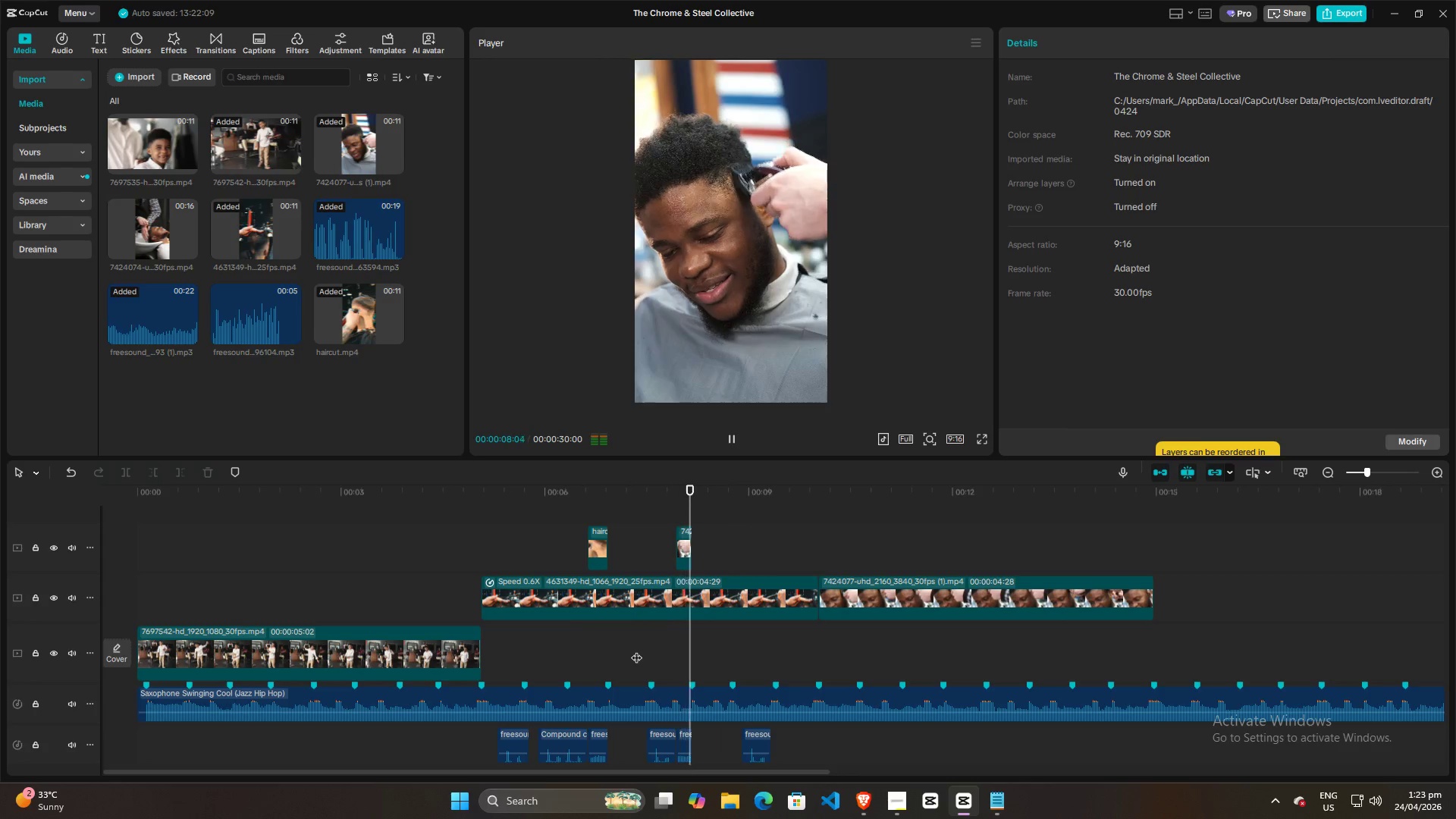 
key(Space)
 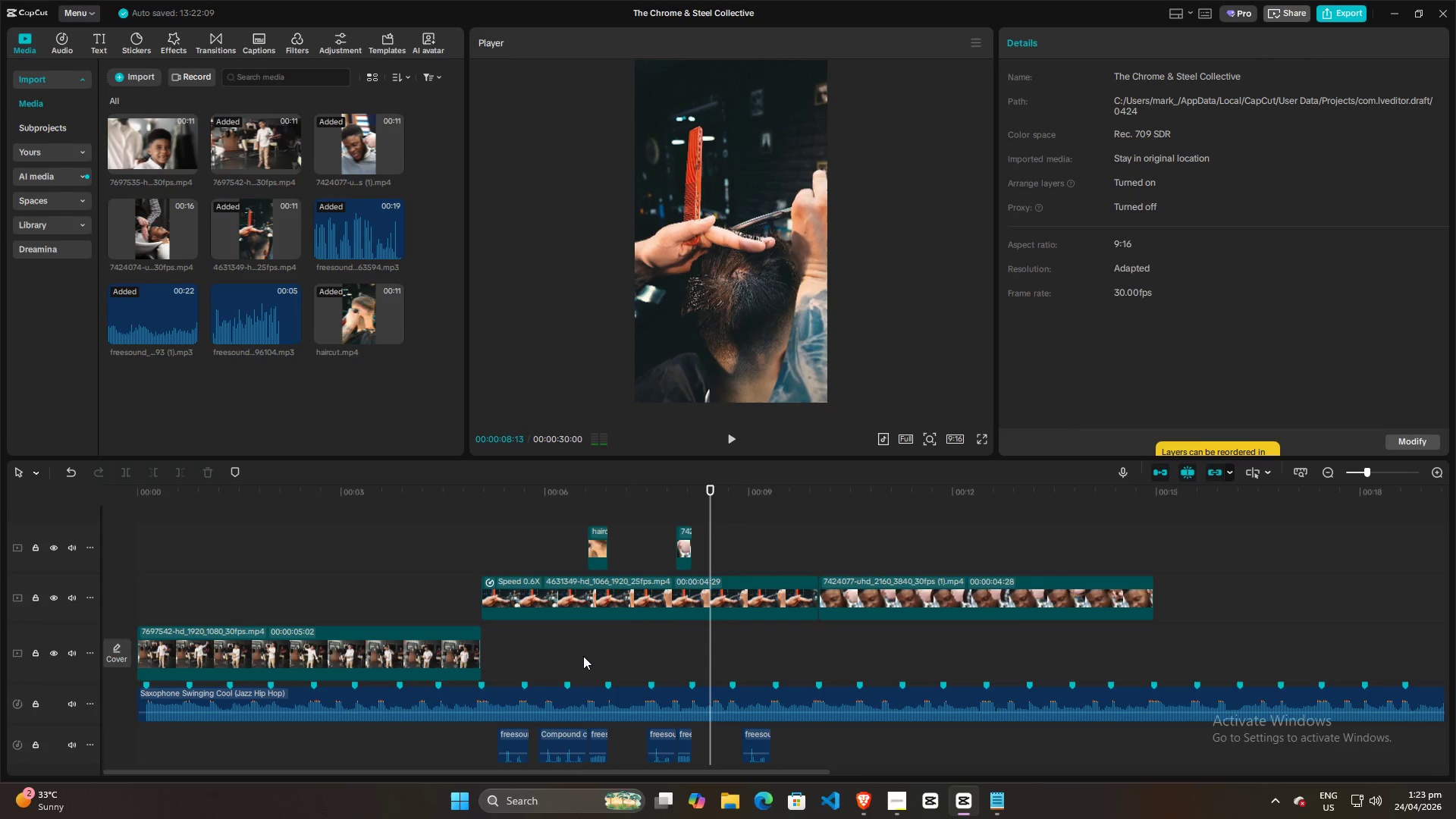 
left_click([582, 656])
 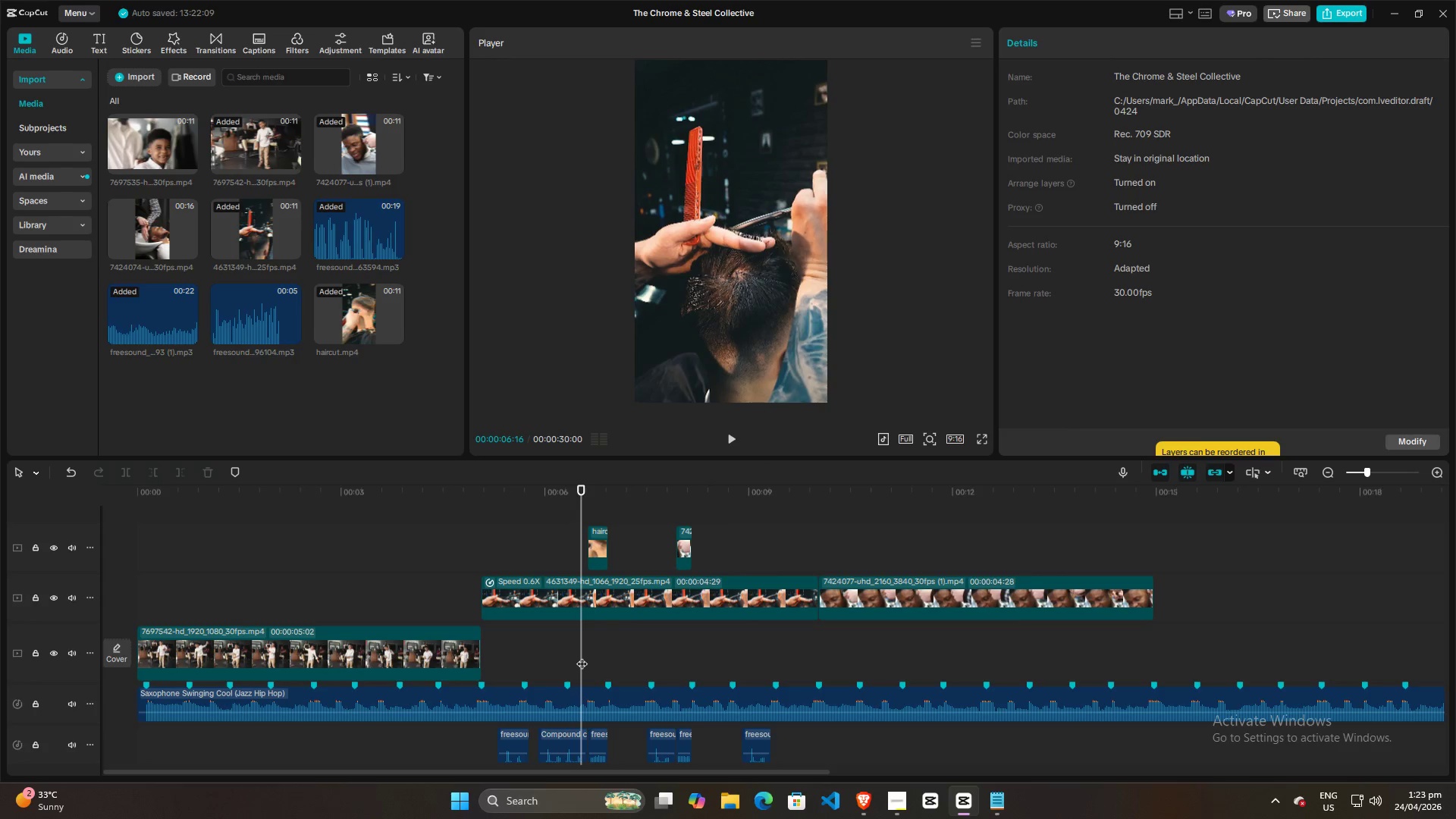 
key(Space)
 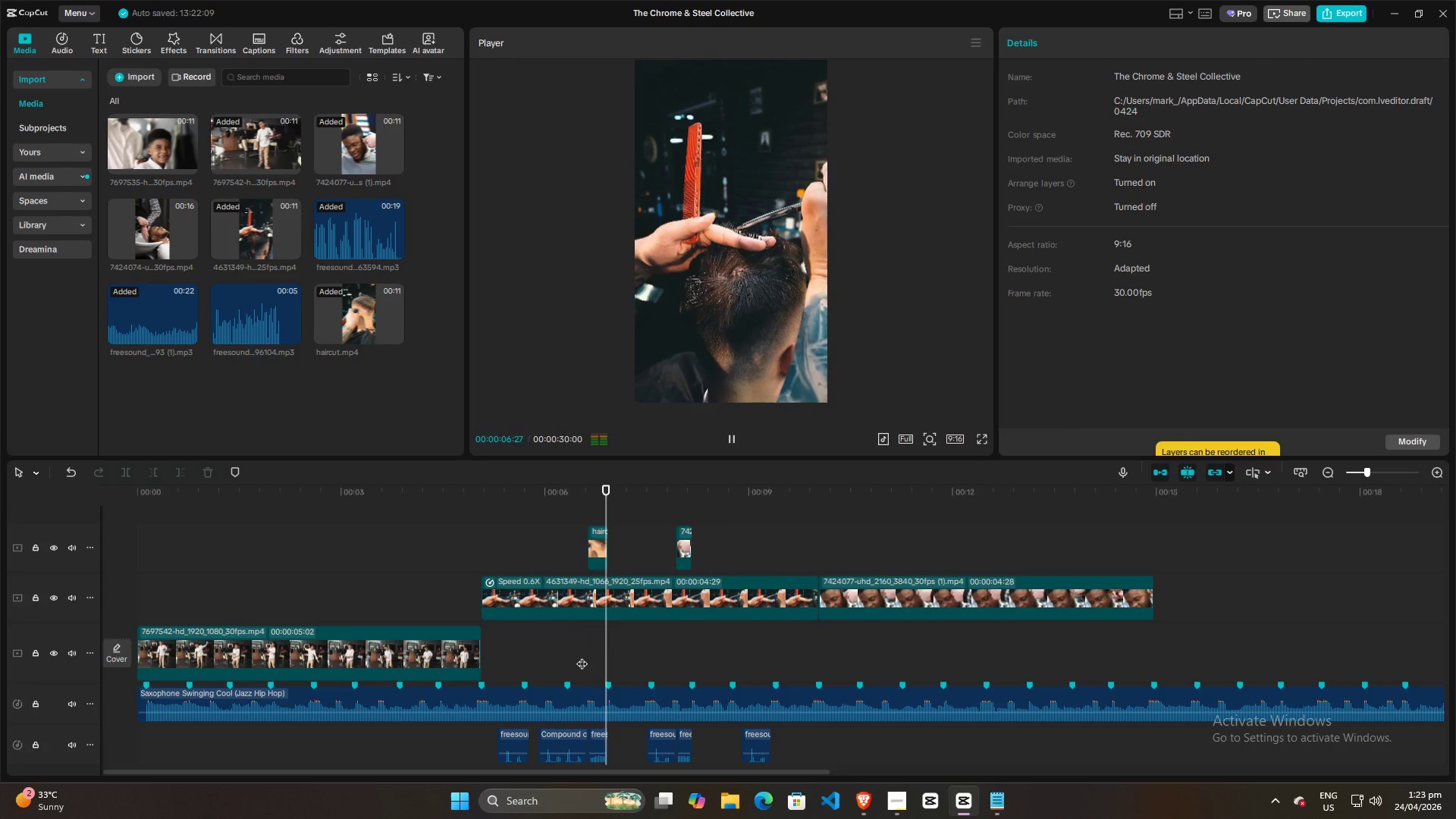 
key(Space)
 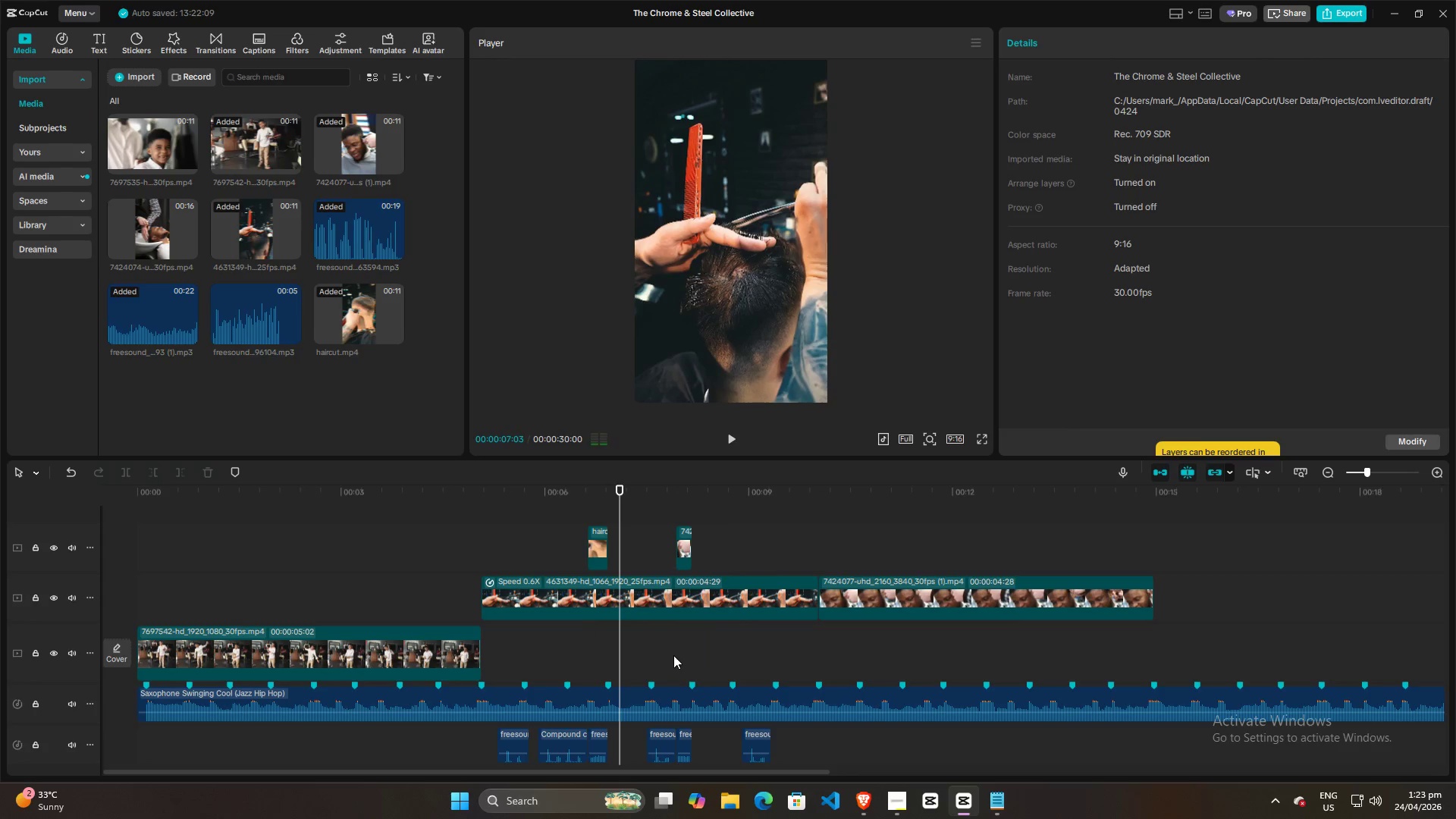 
left_click([673, 655])
 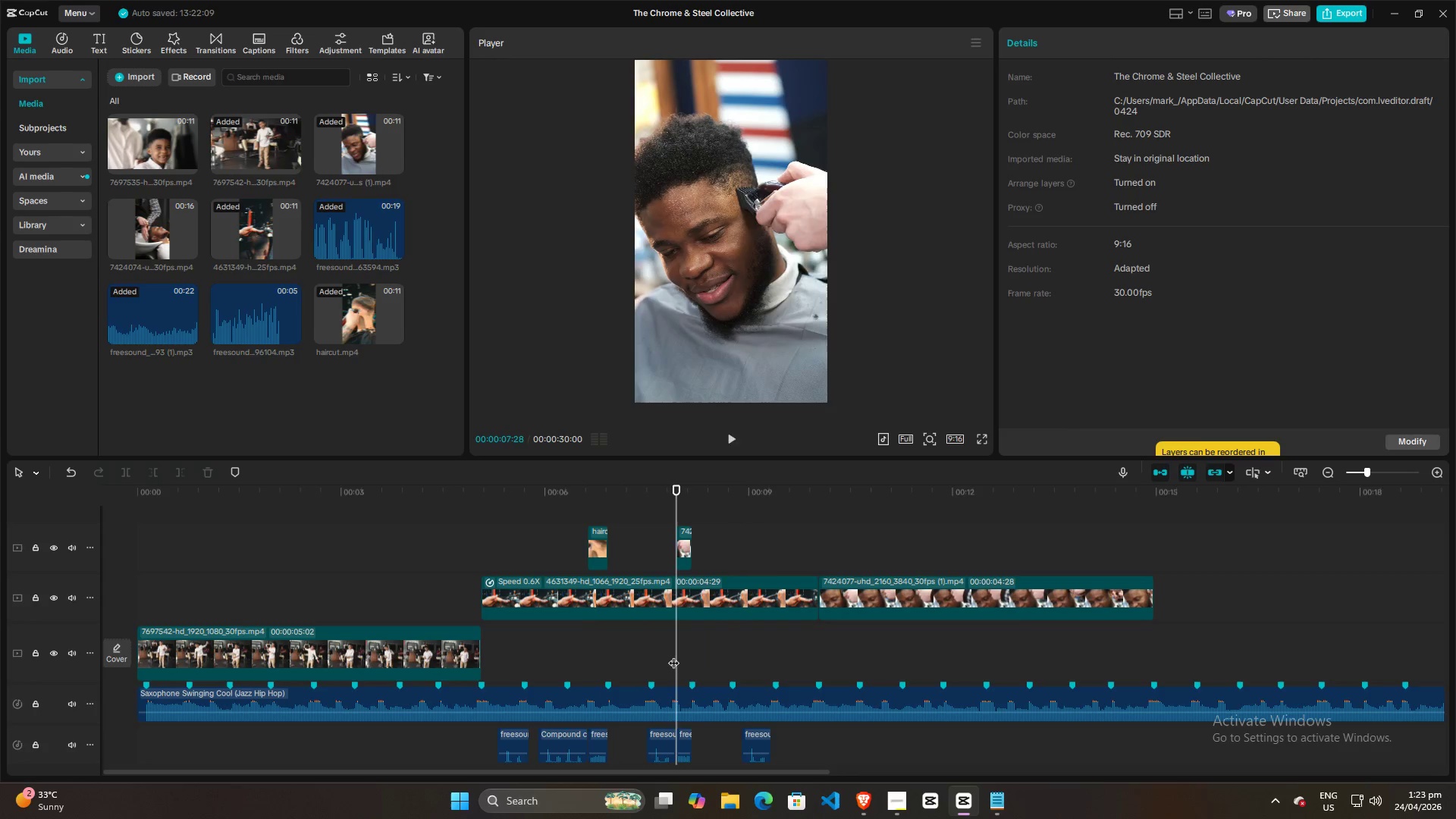 
key(Space)
 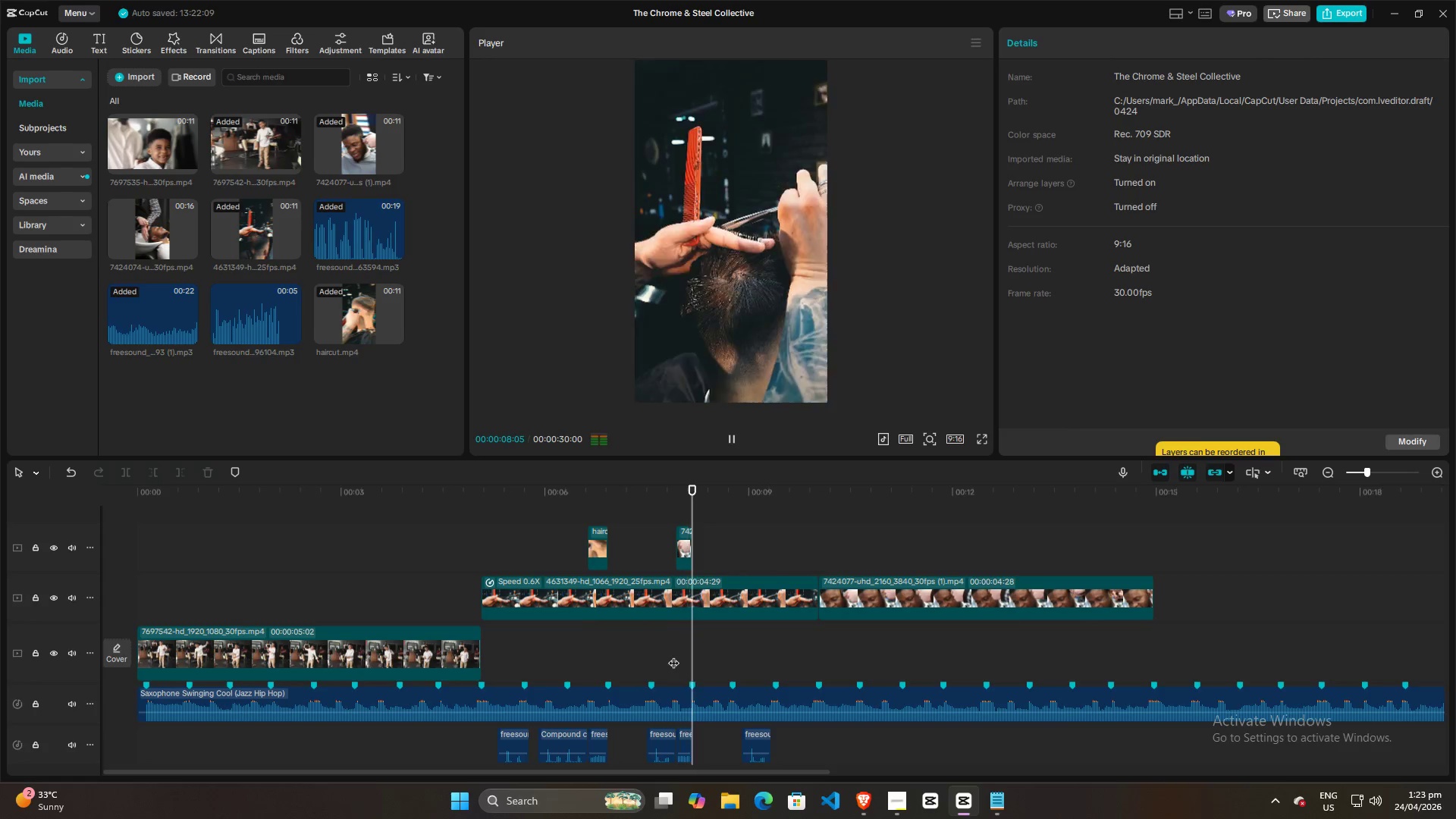 
key(Space)
 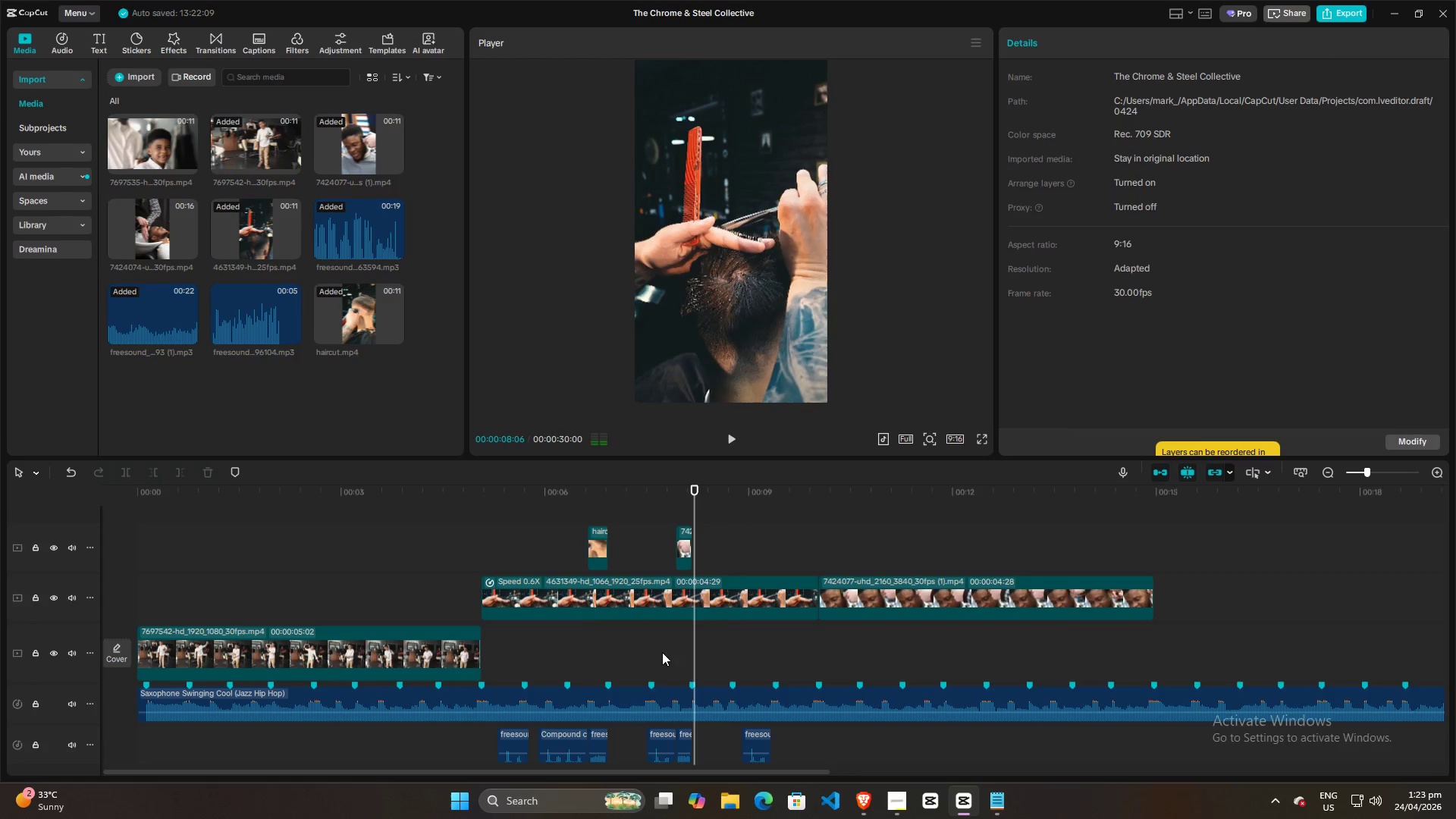 
left_click([660, 652])
 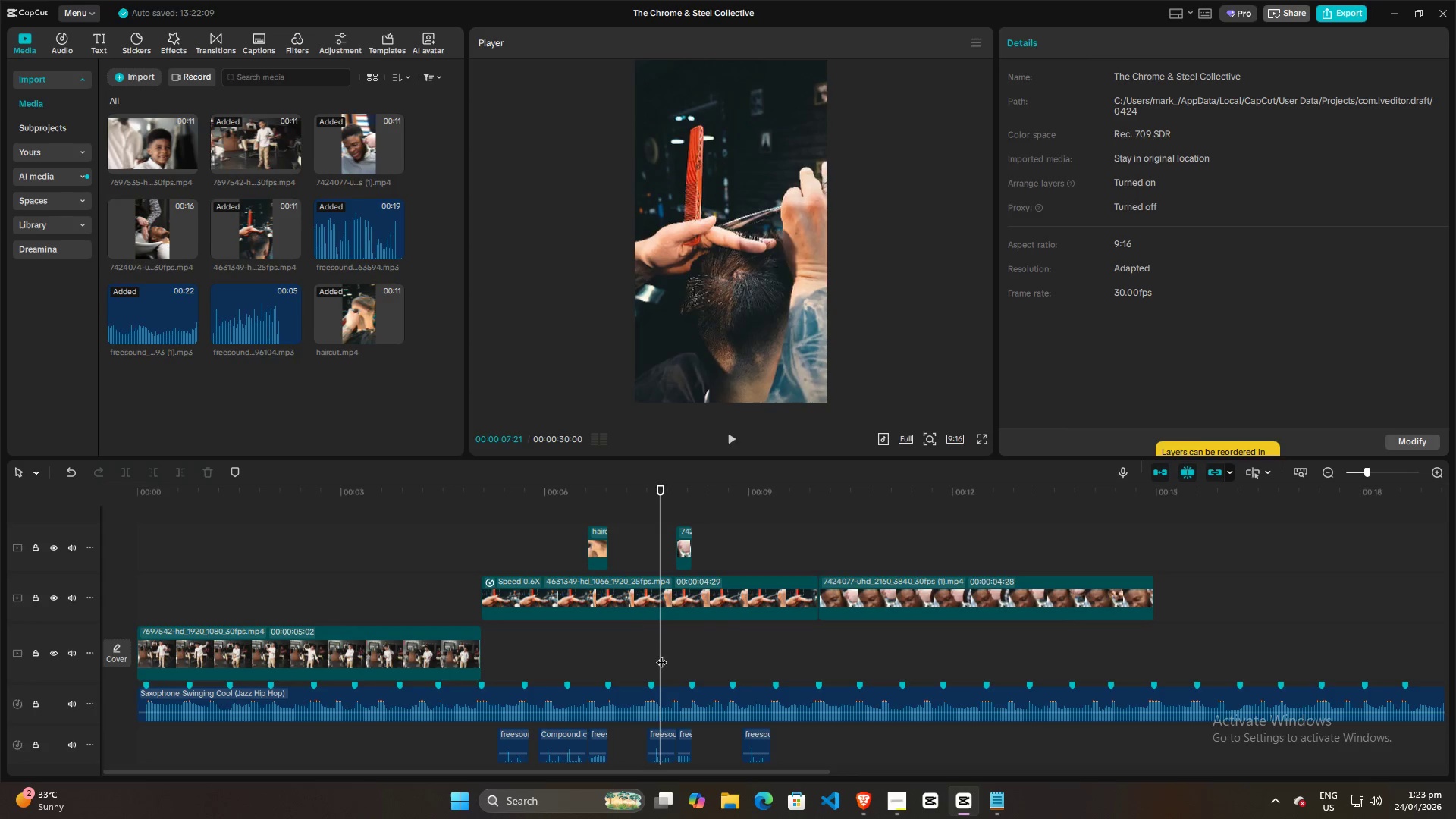 
key(Space)
 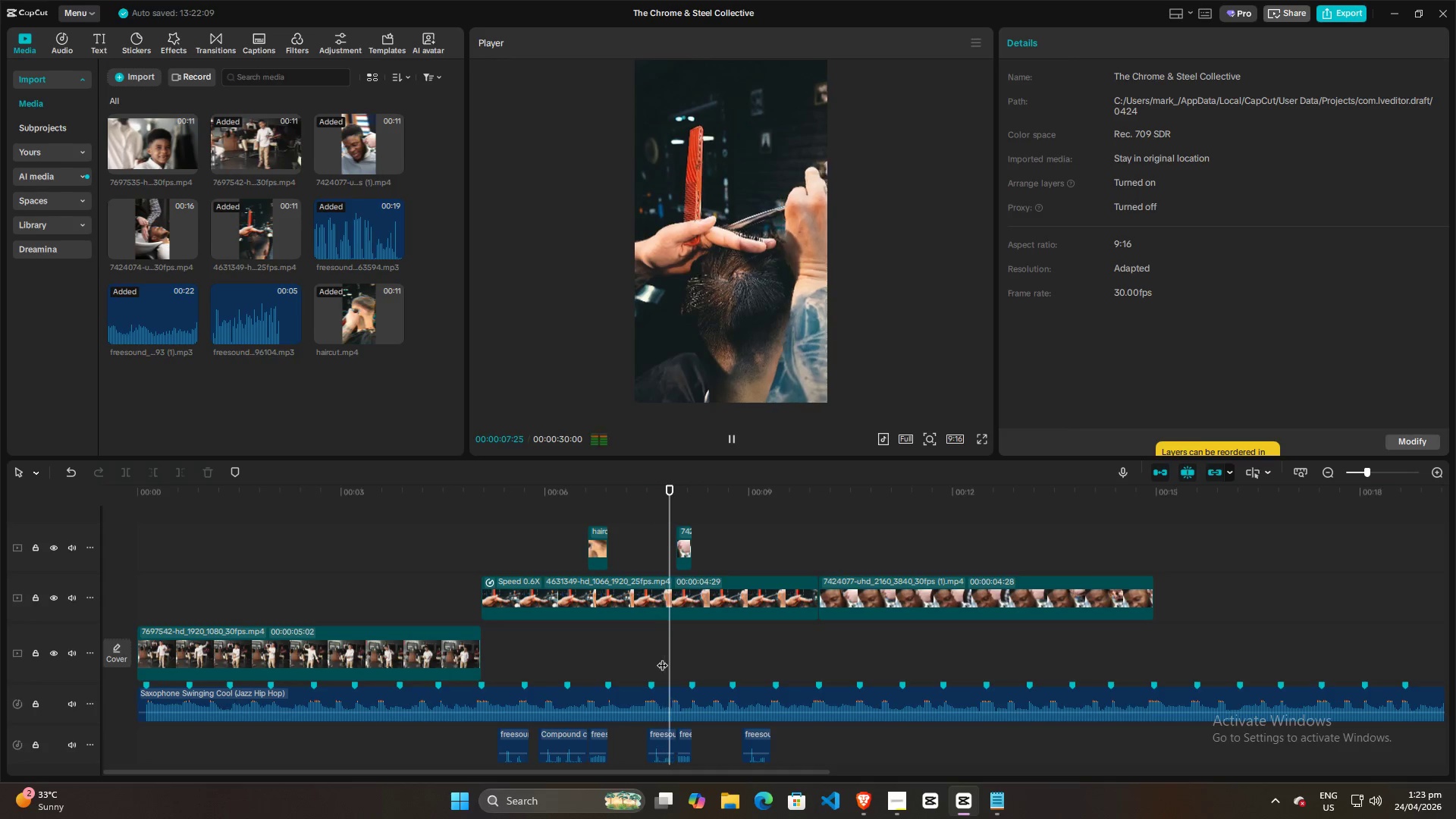 
key(Space)
 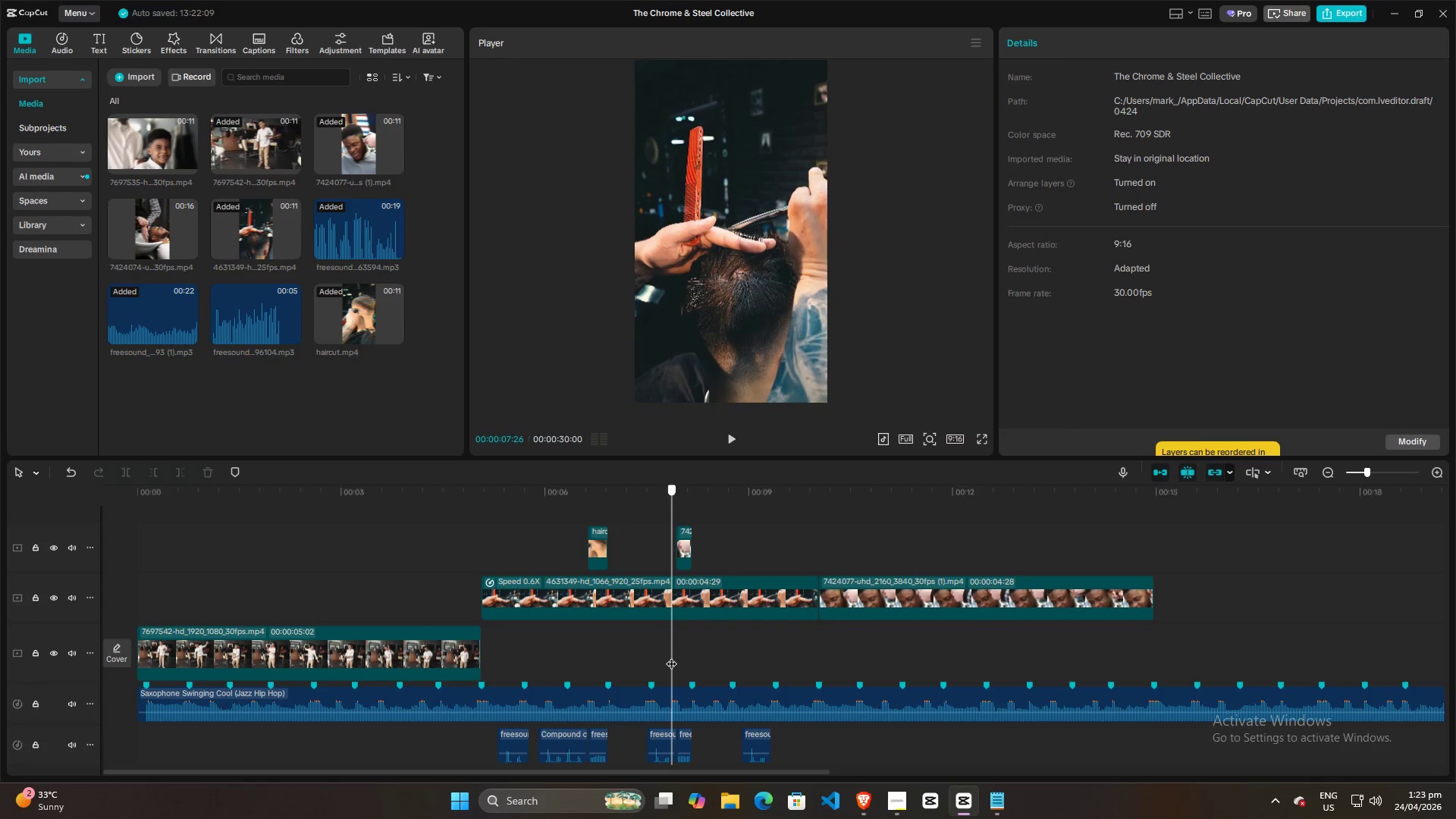 
left_click([660, 739])
 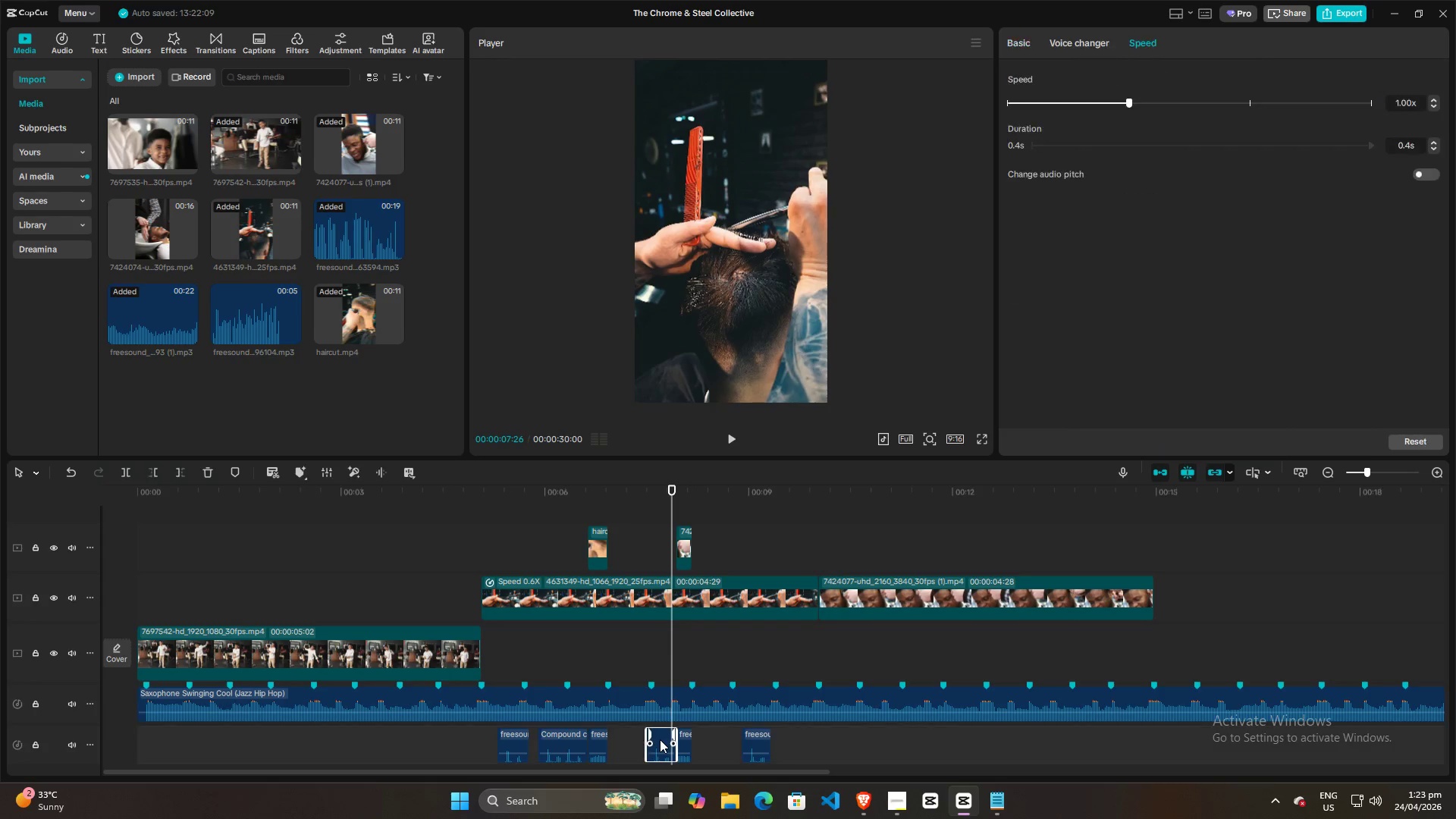 
key(W)
 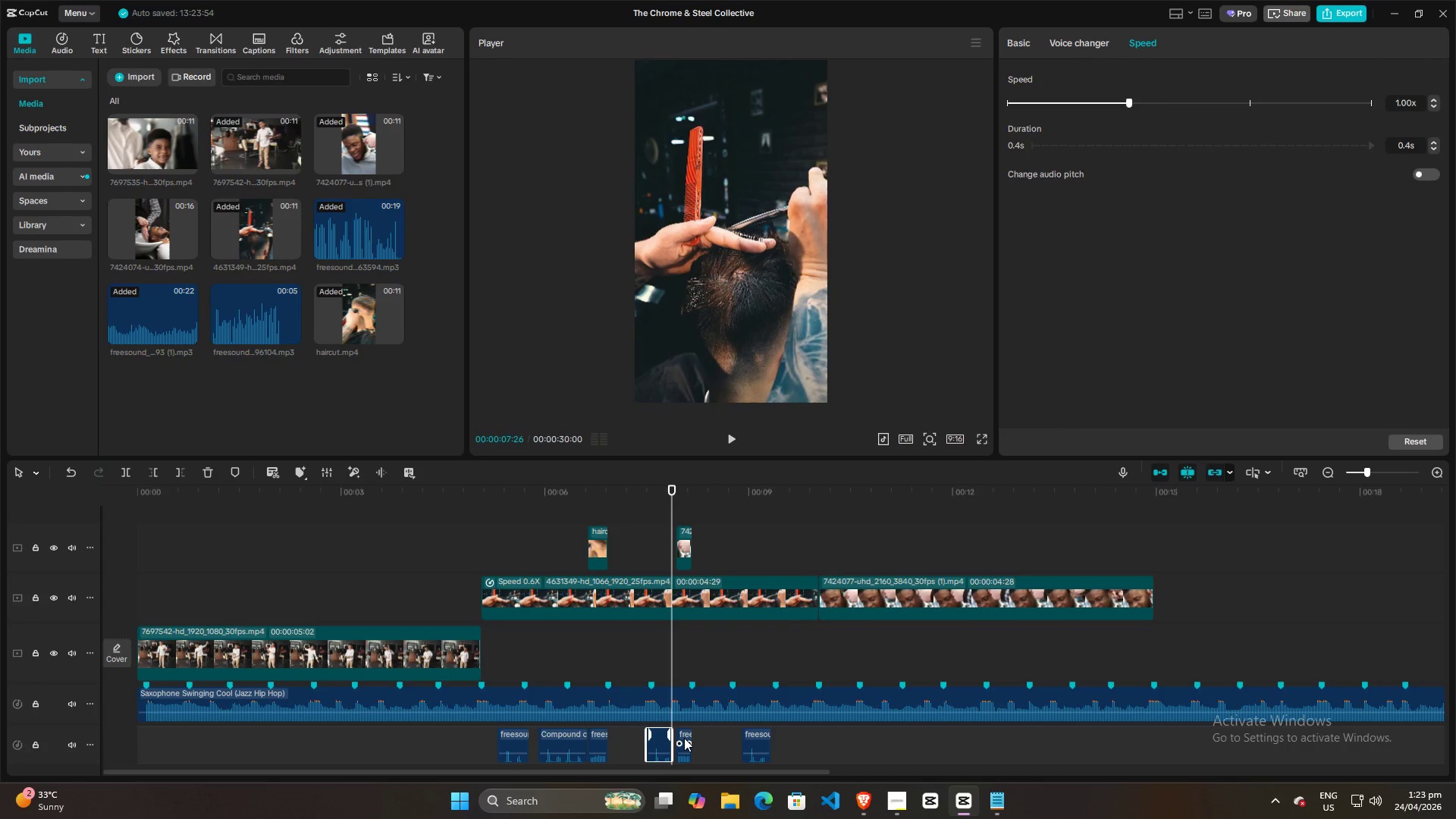 
left_click([685, 738])
 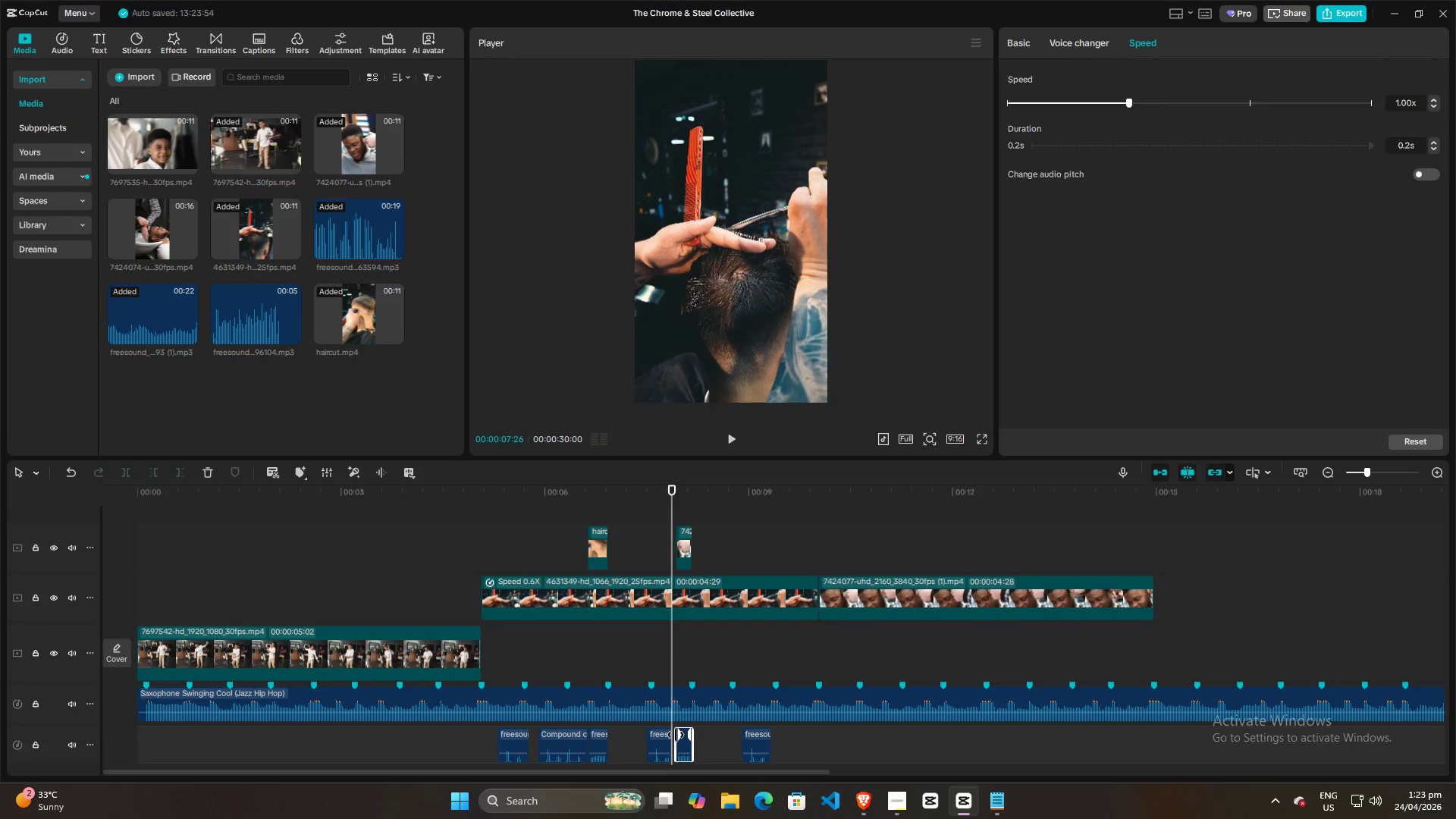 
left_click_drag(start_coordinate=[676, 735], to_coordinate=[666, 736])
 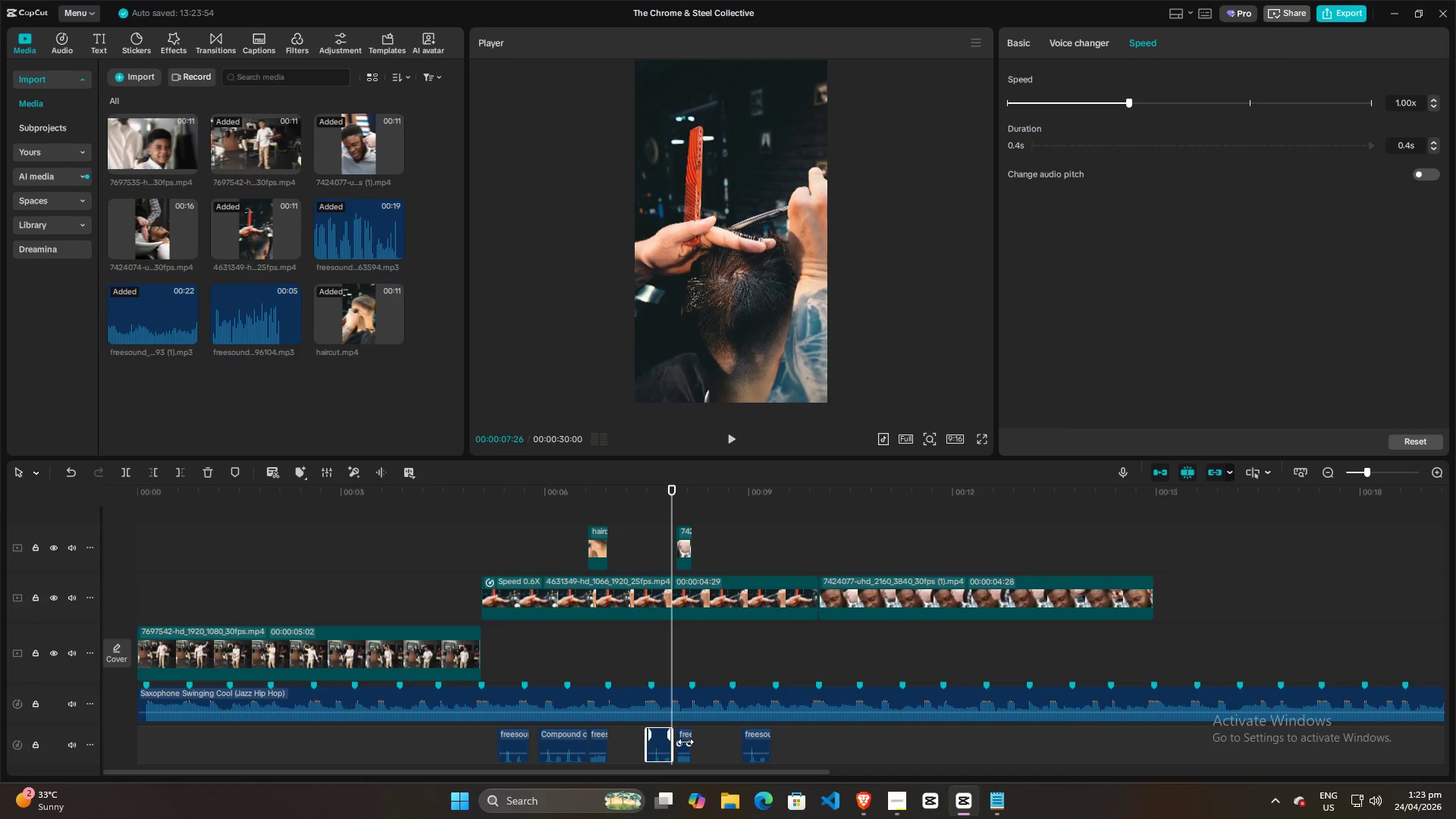 
hold_key(key=ControlLeft, duration=1.31)
 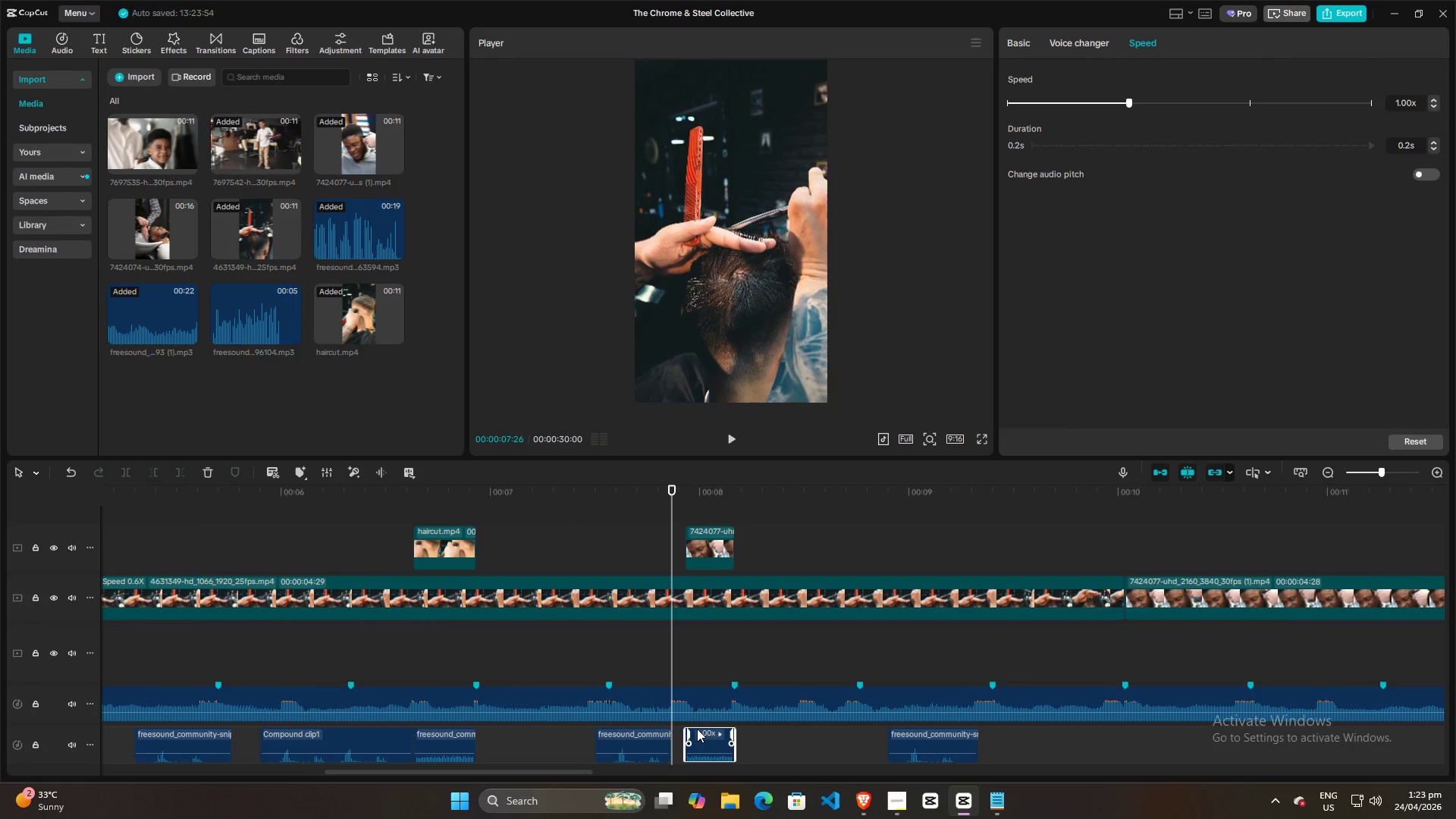 
left_click([716, 733])
 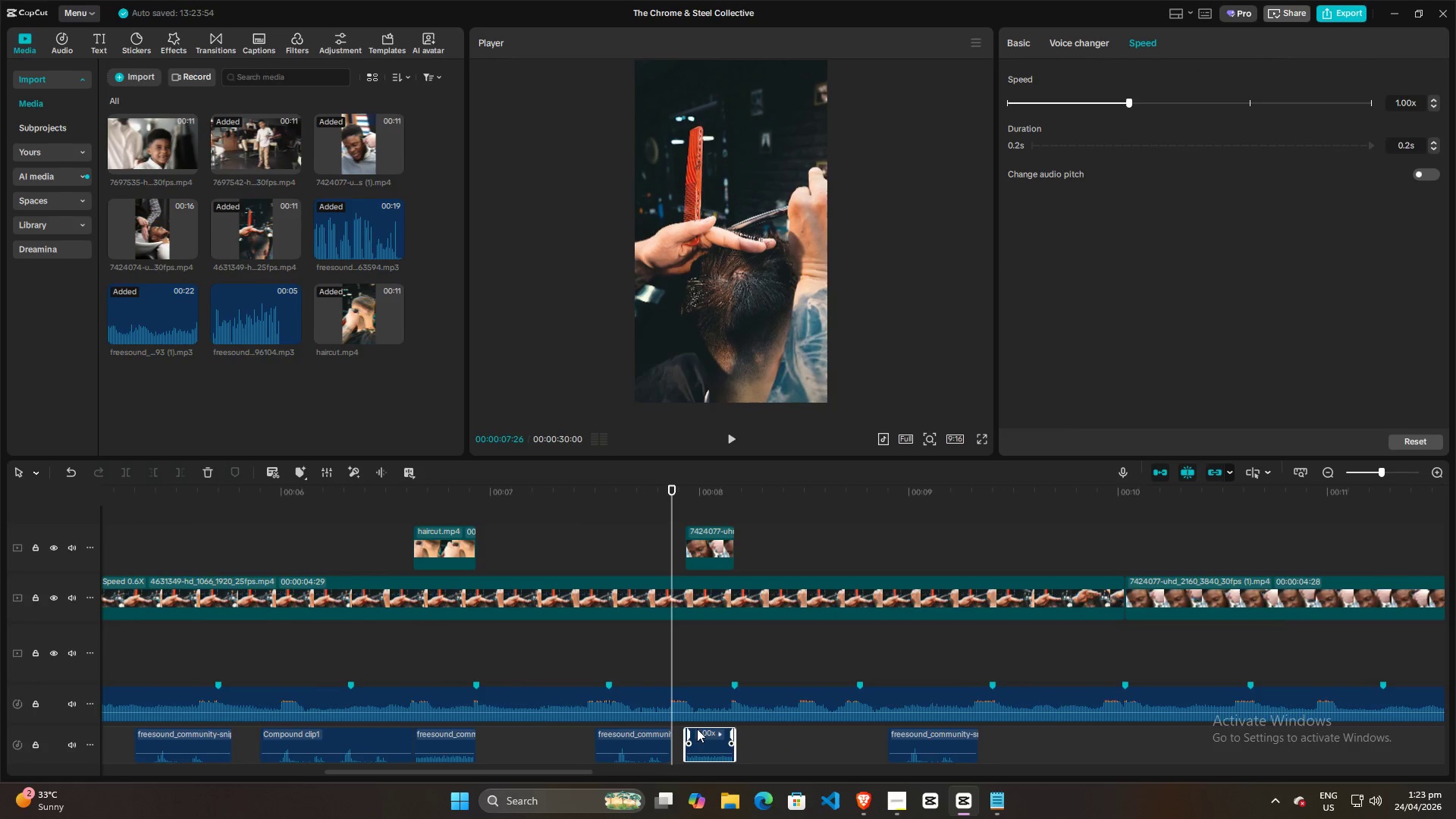 
scroll: coordinate [696, 745], scroll_direction: up, amount: 21.0
 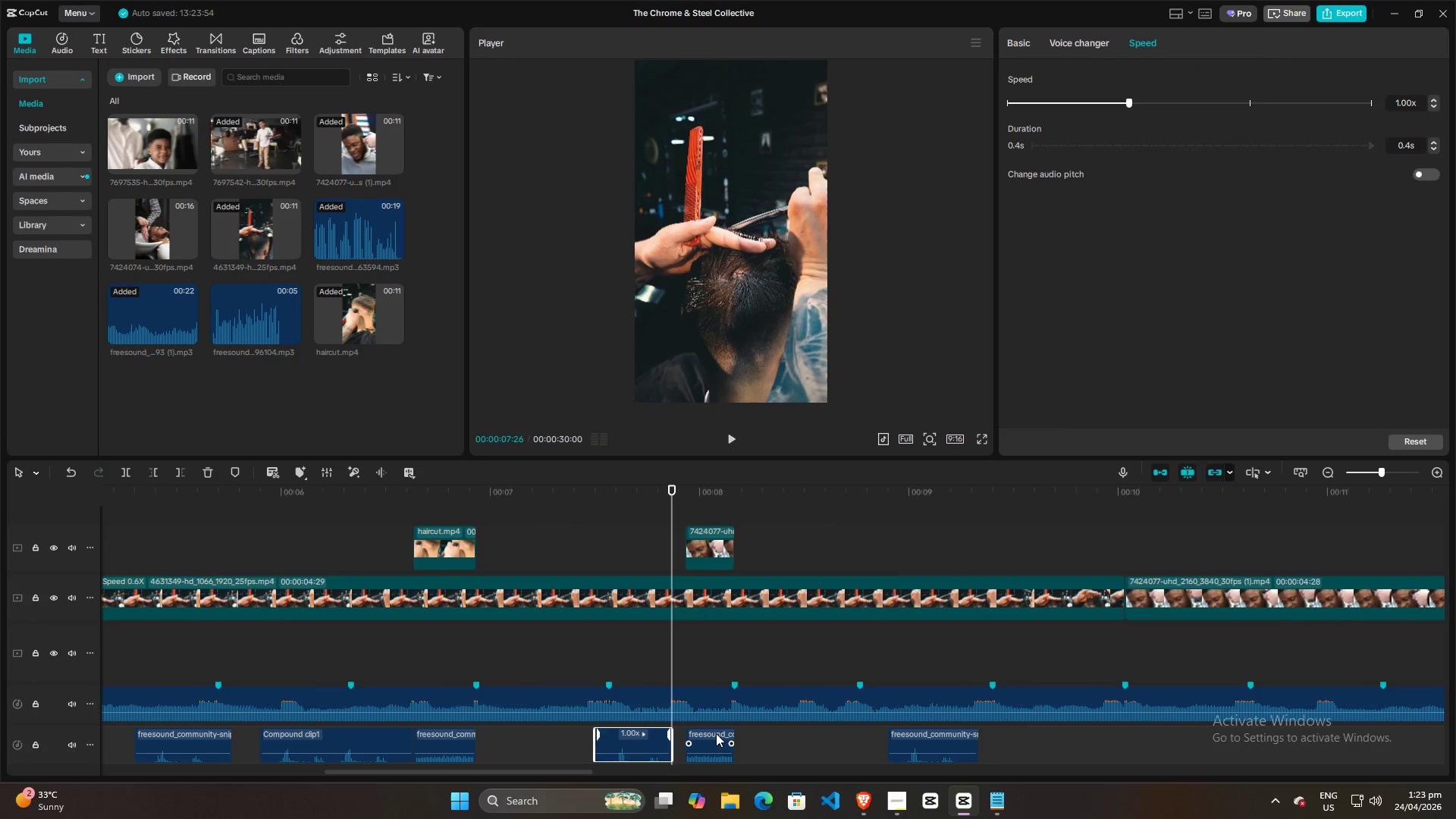 
key(Space)
 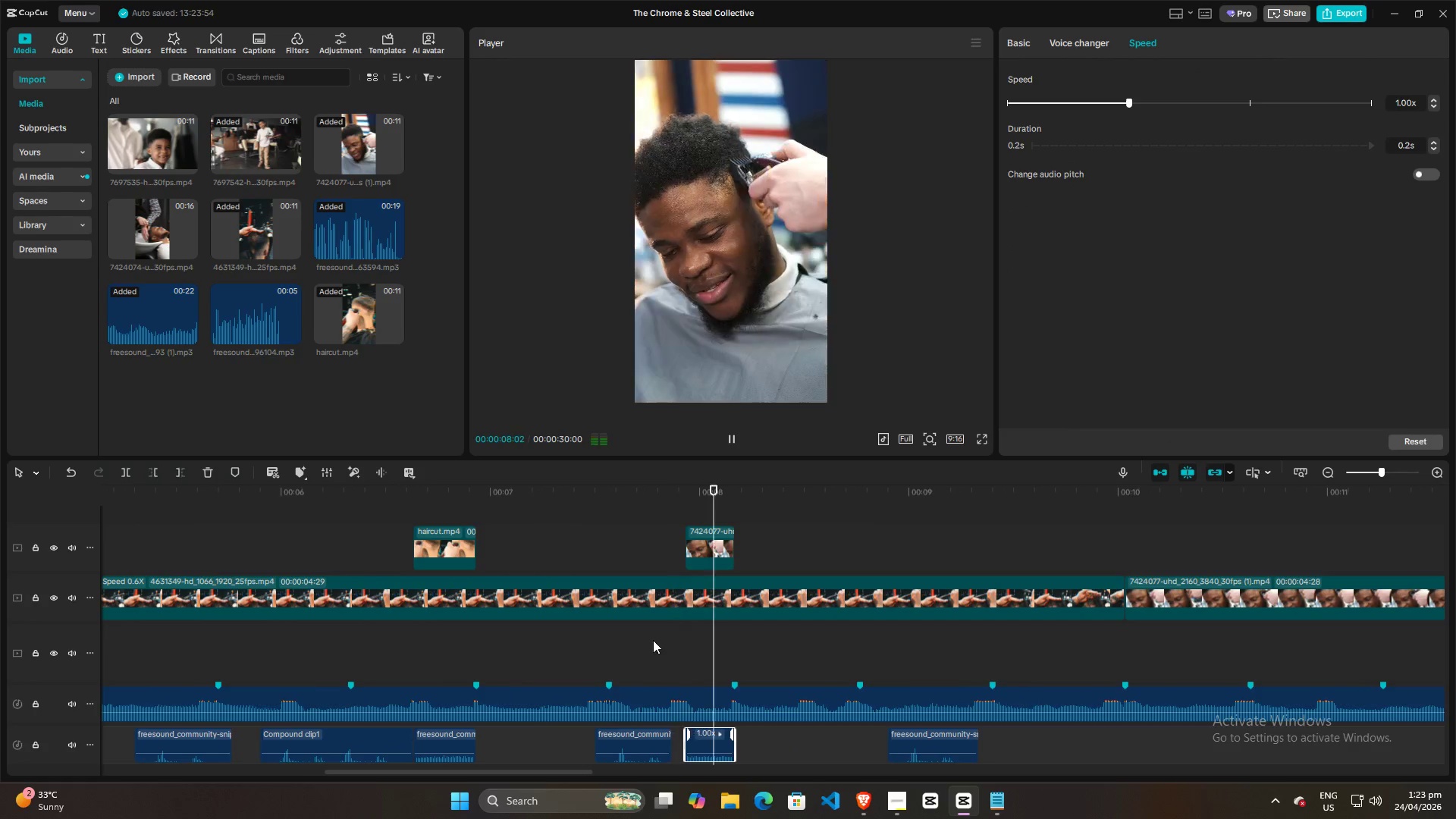 
key(Space)
 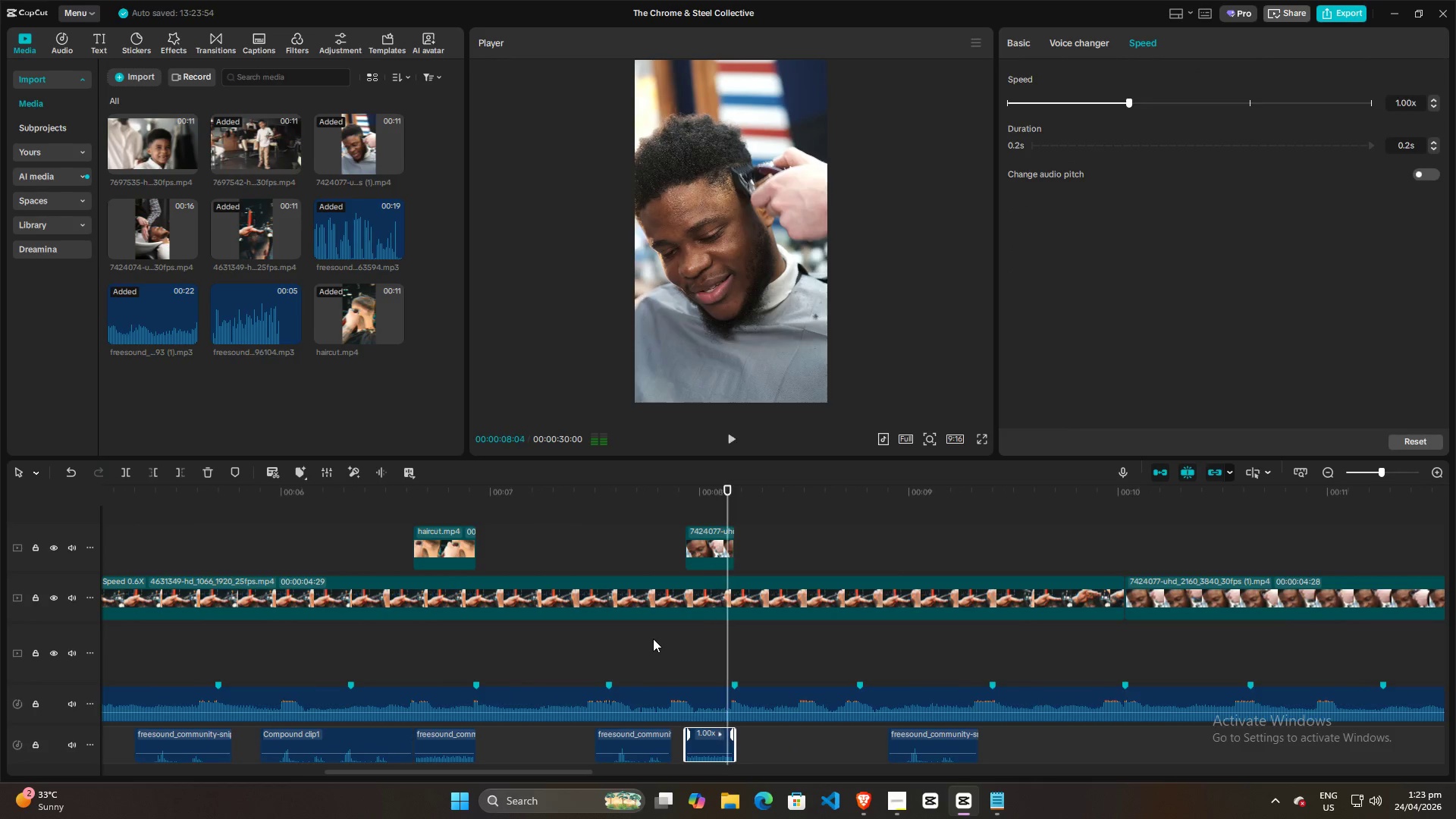 
left_click([653, 639])
 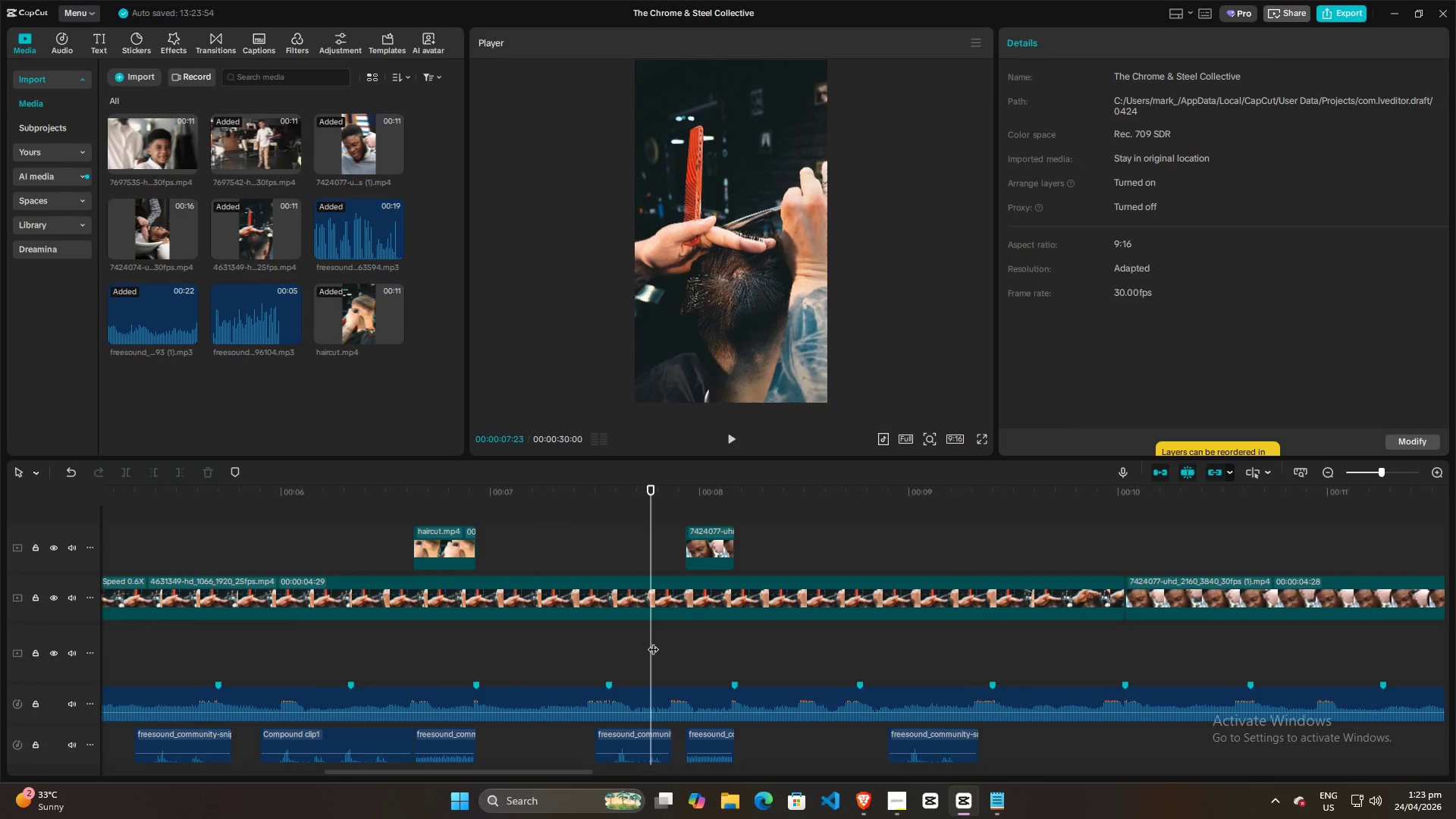 
left_click_drag(start_coordinate=[651, 642], to_coordinate=[673, 642])
 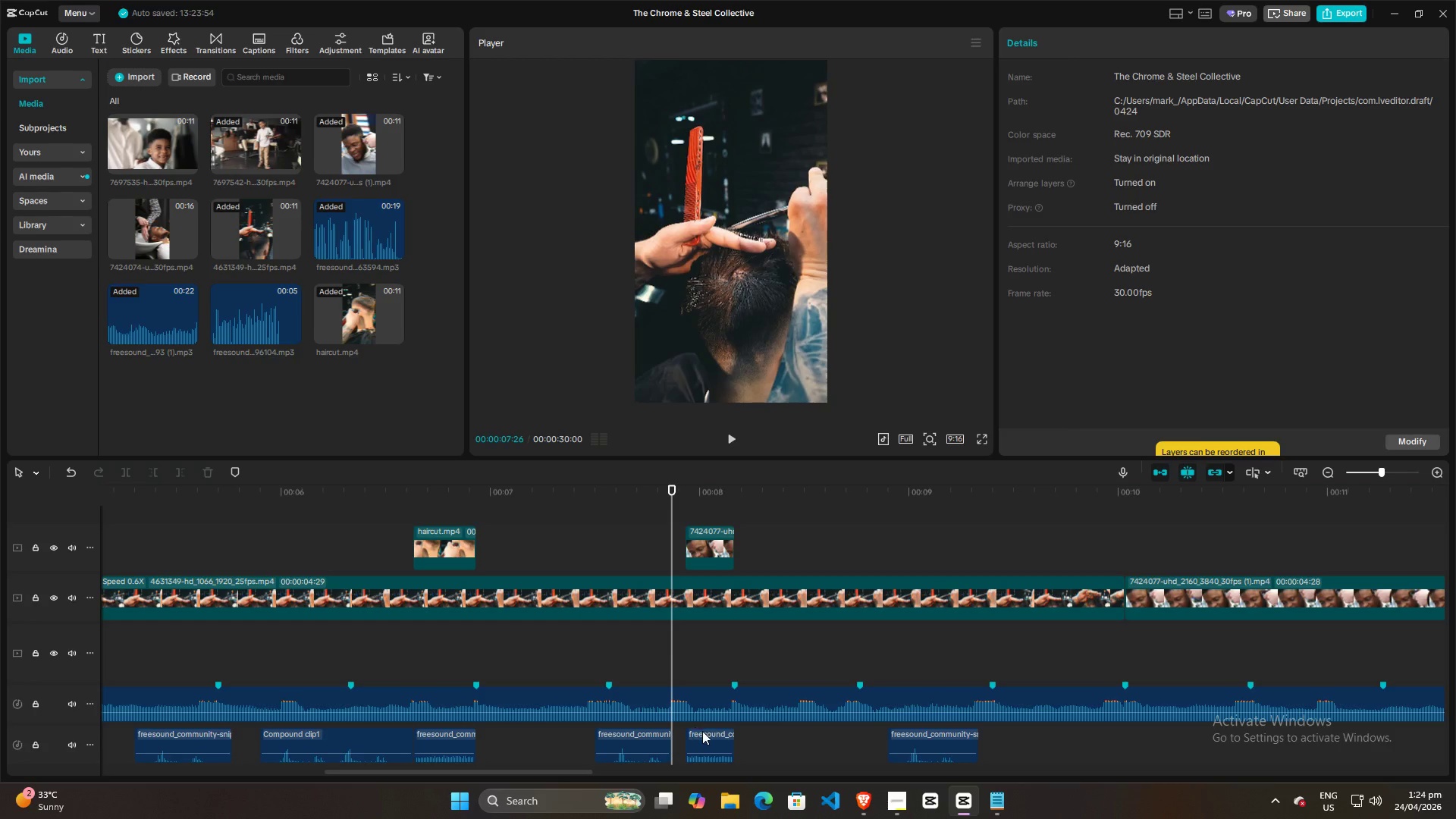 
left_click([703, 732])
 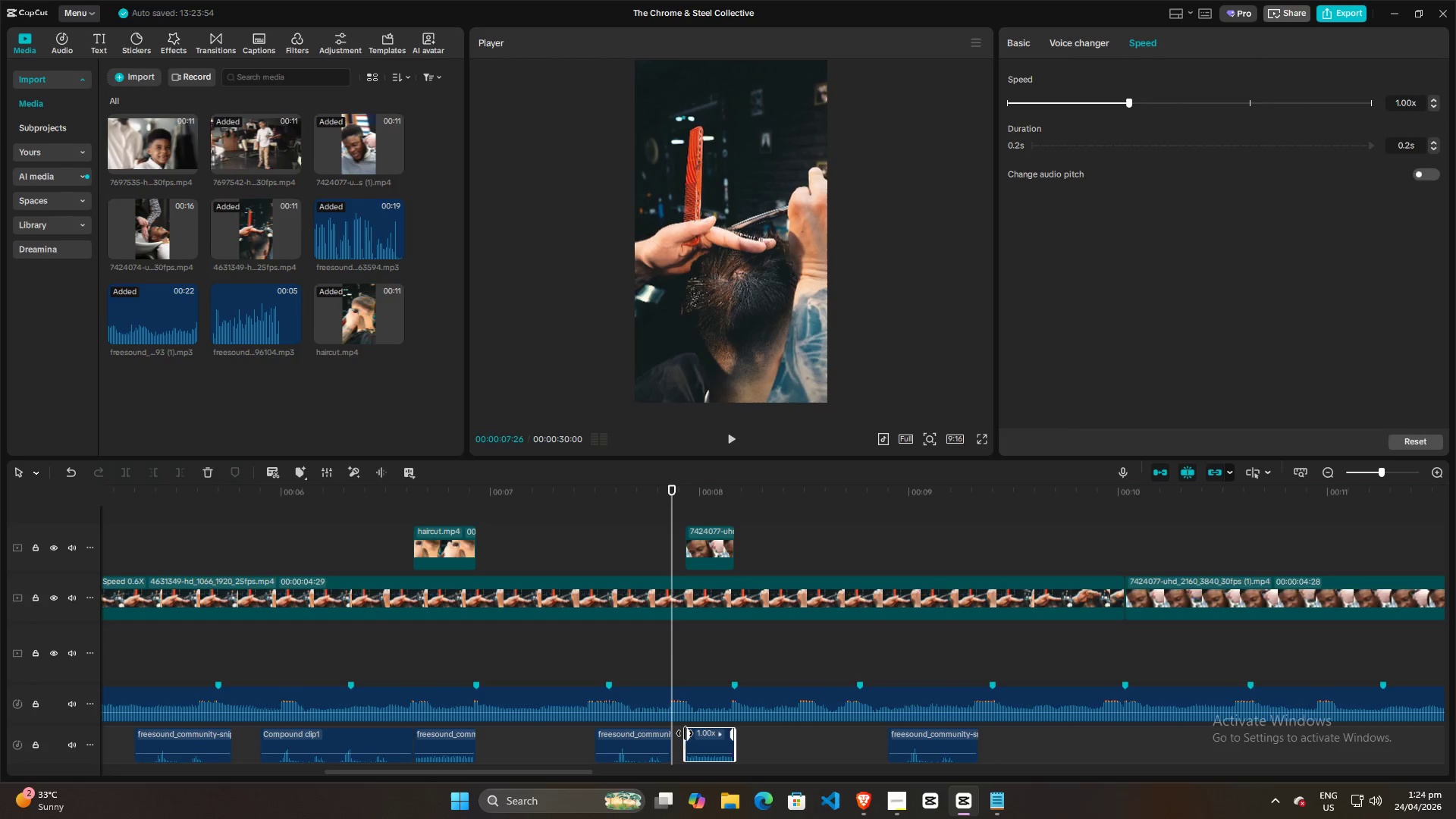 
left_click_drag(start_coordinate=[685, 733], to_coordinate=[670, 734])
 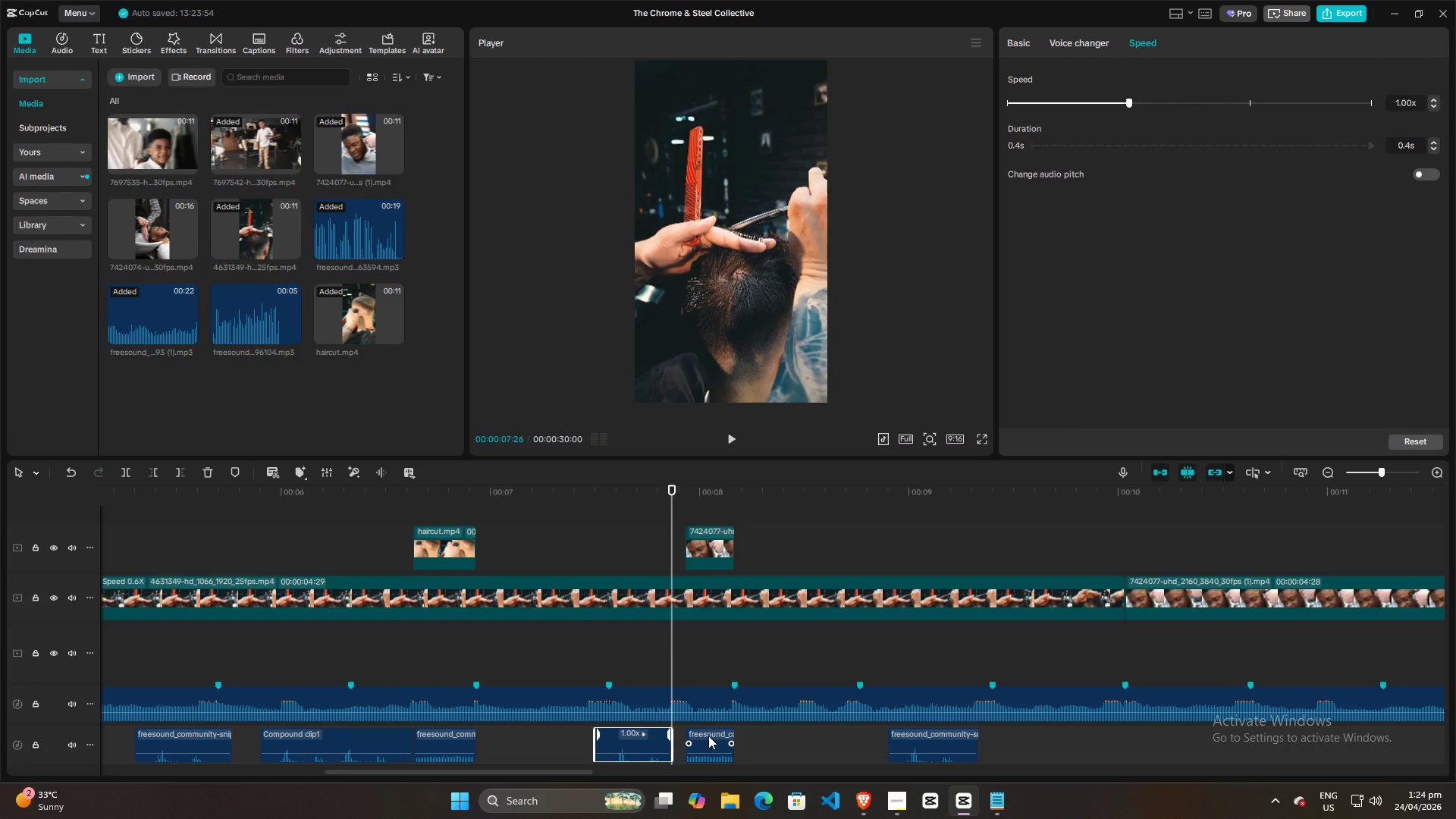 
left_click_drag(start_coordinate=[708, 736], to_coordinate=[693, 736])
 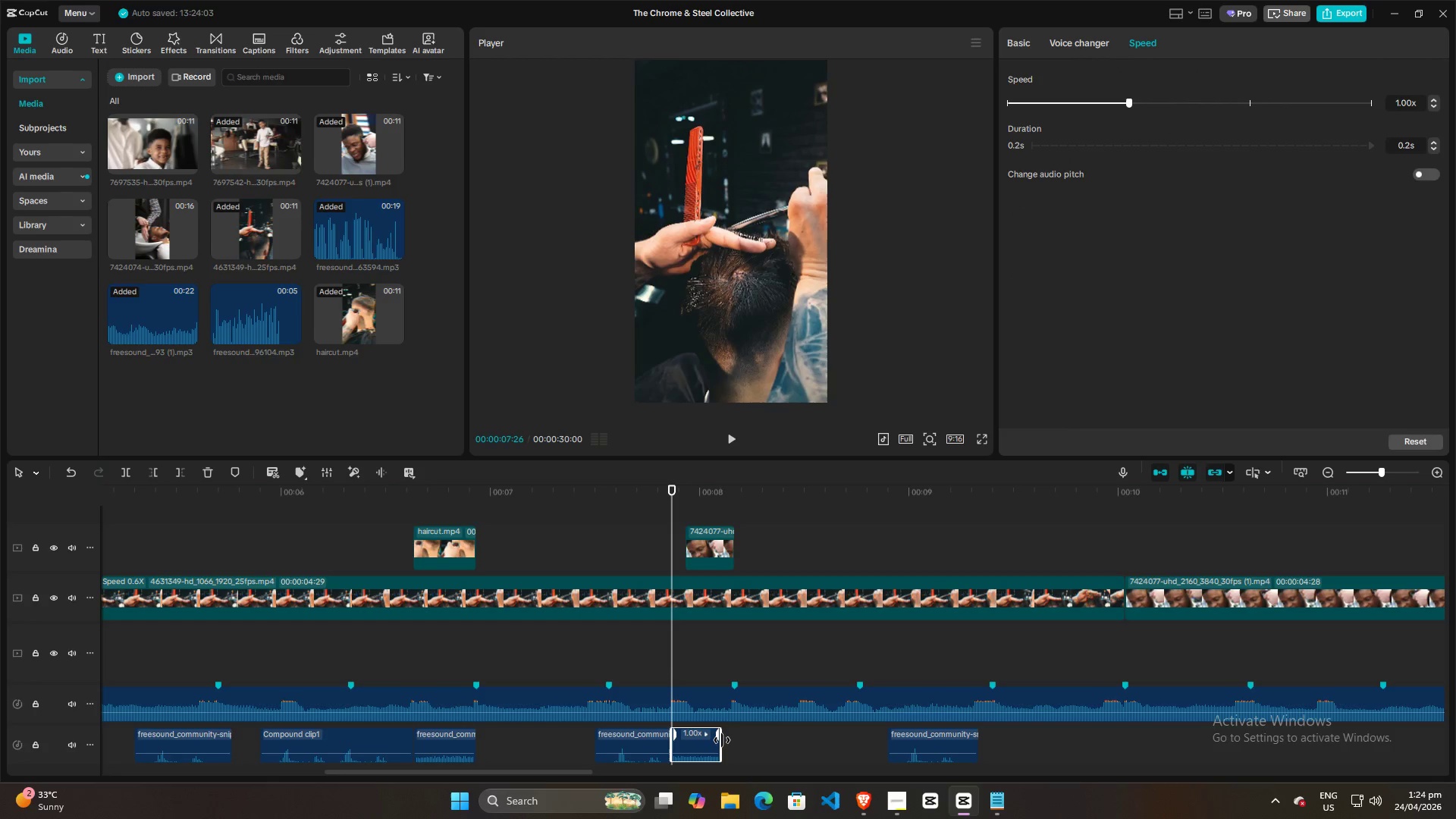 
left_click_drag(start_coordinate=[722, 740], to_coordinate=[732, 740])
 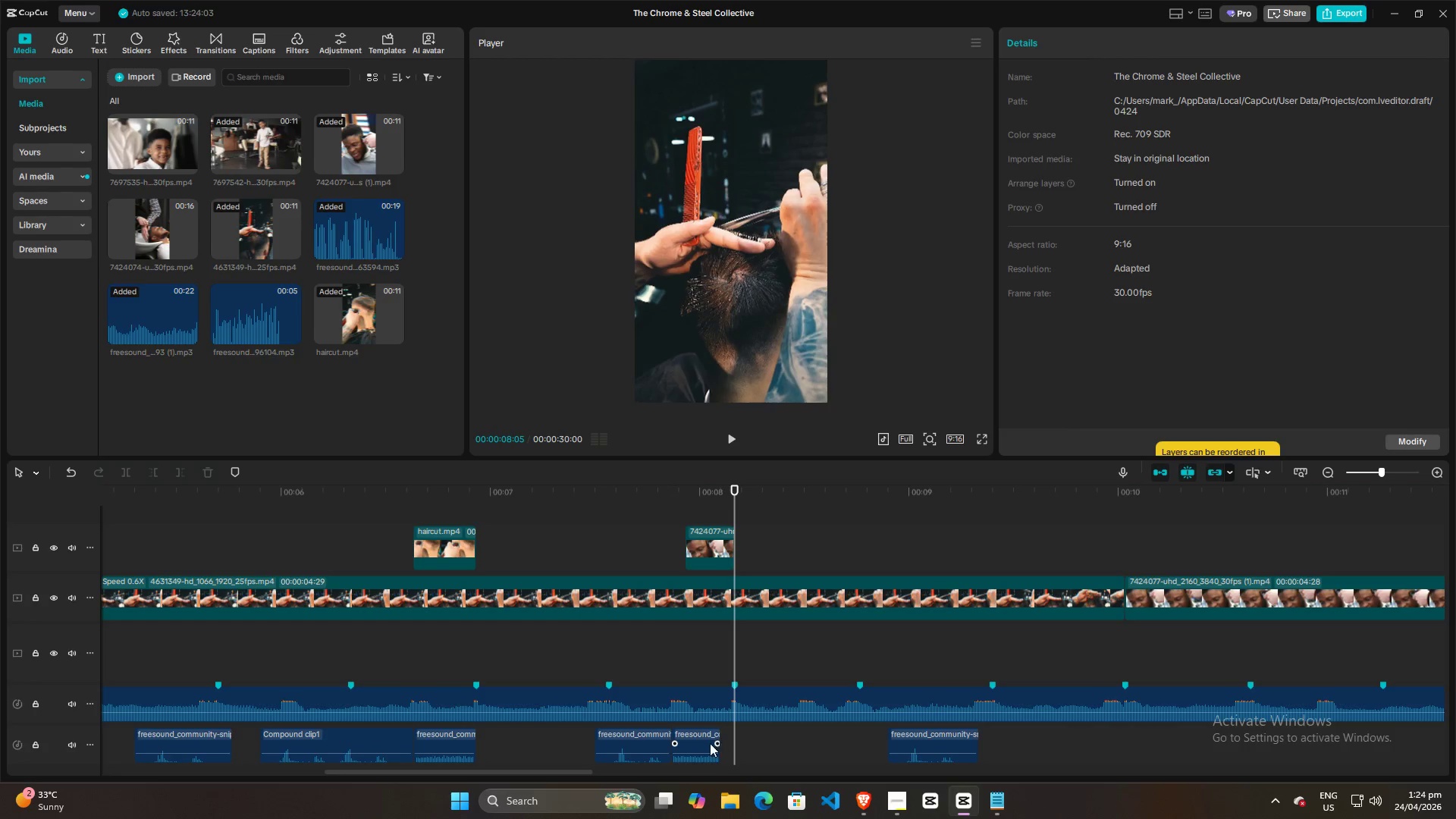 
left_click([706, 745])
 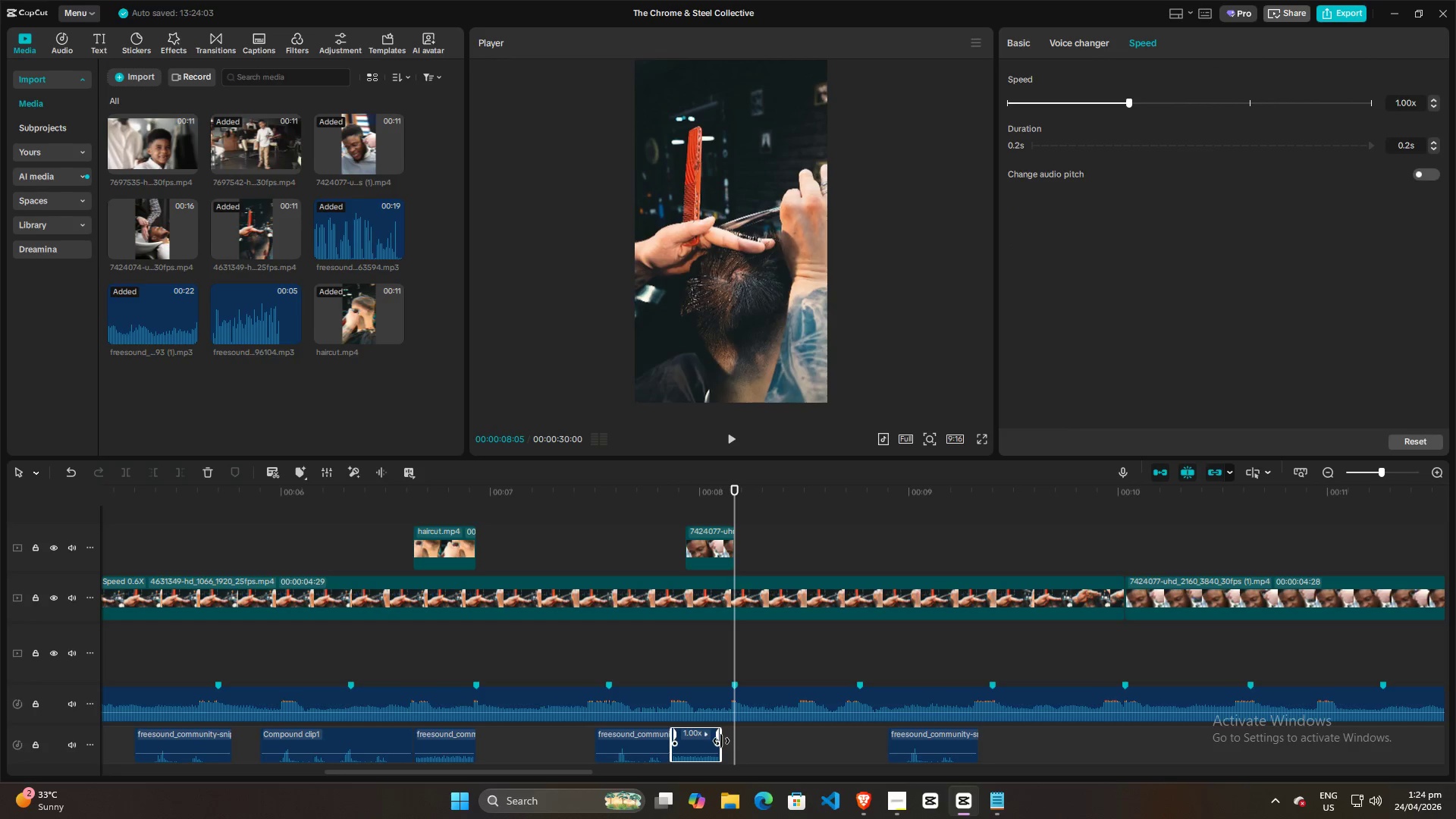 
left_click_drag(start_coordinate=[721, 741], to_coordinate=[733, 739])
 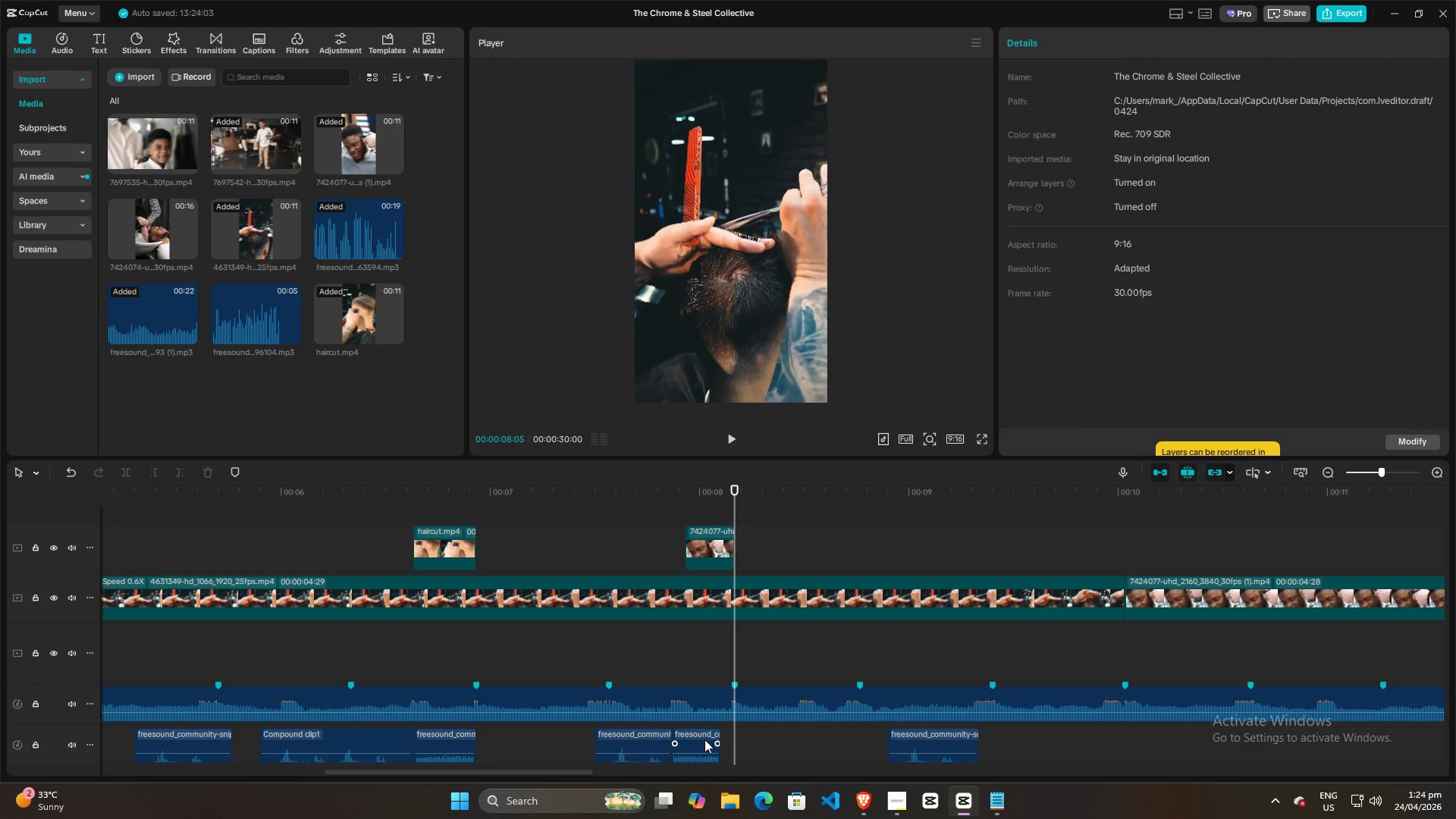 
left_click([702, 748])
 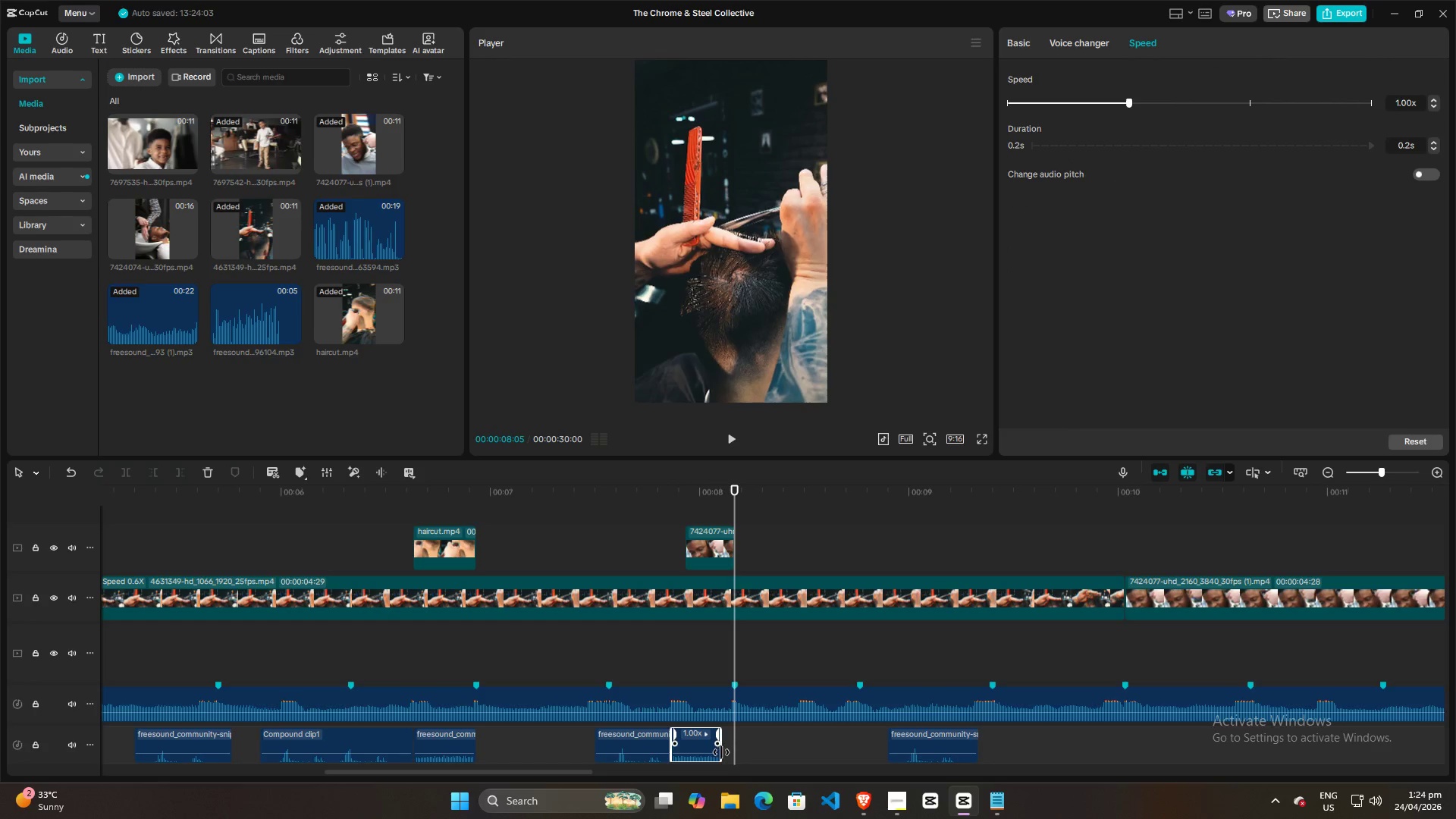 
left_click_drag(start_coordinate=[721, 753], to_coordinate=[733, 750])
 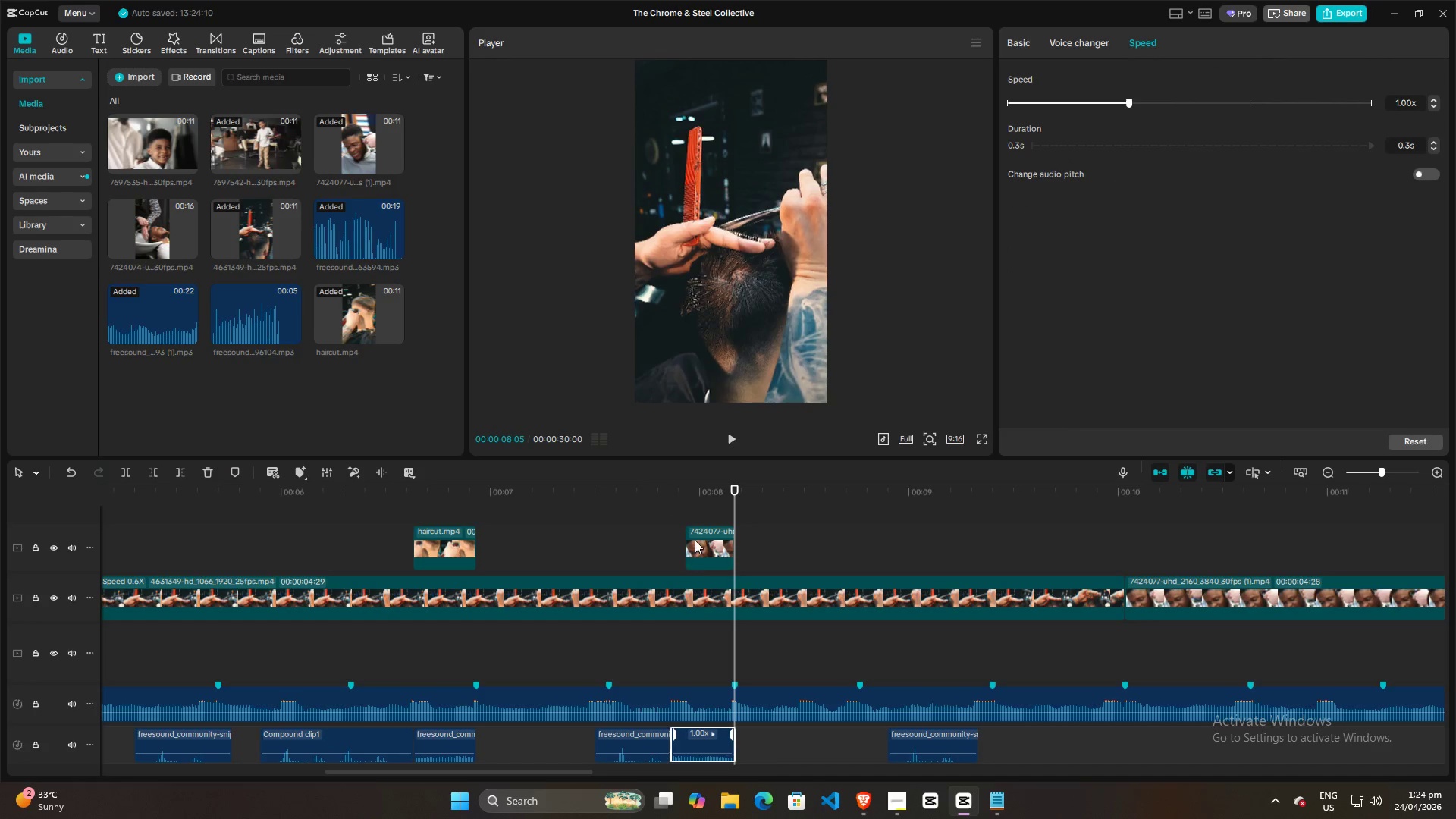 
left_click([695, 540])
 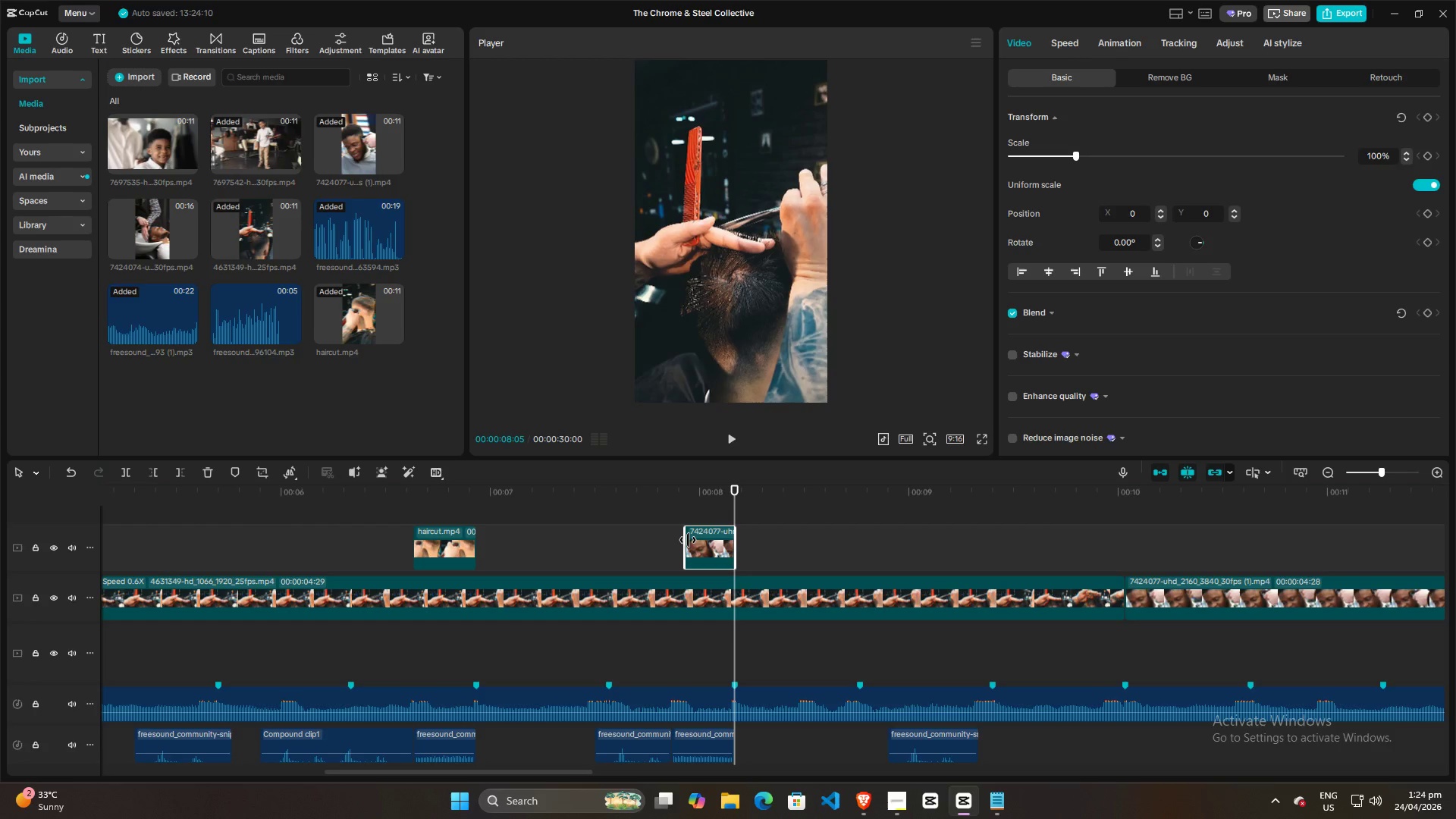 
left_click_drag(start_coordinate=[688, 540], to_coordinate=[671, 540])
 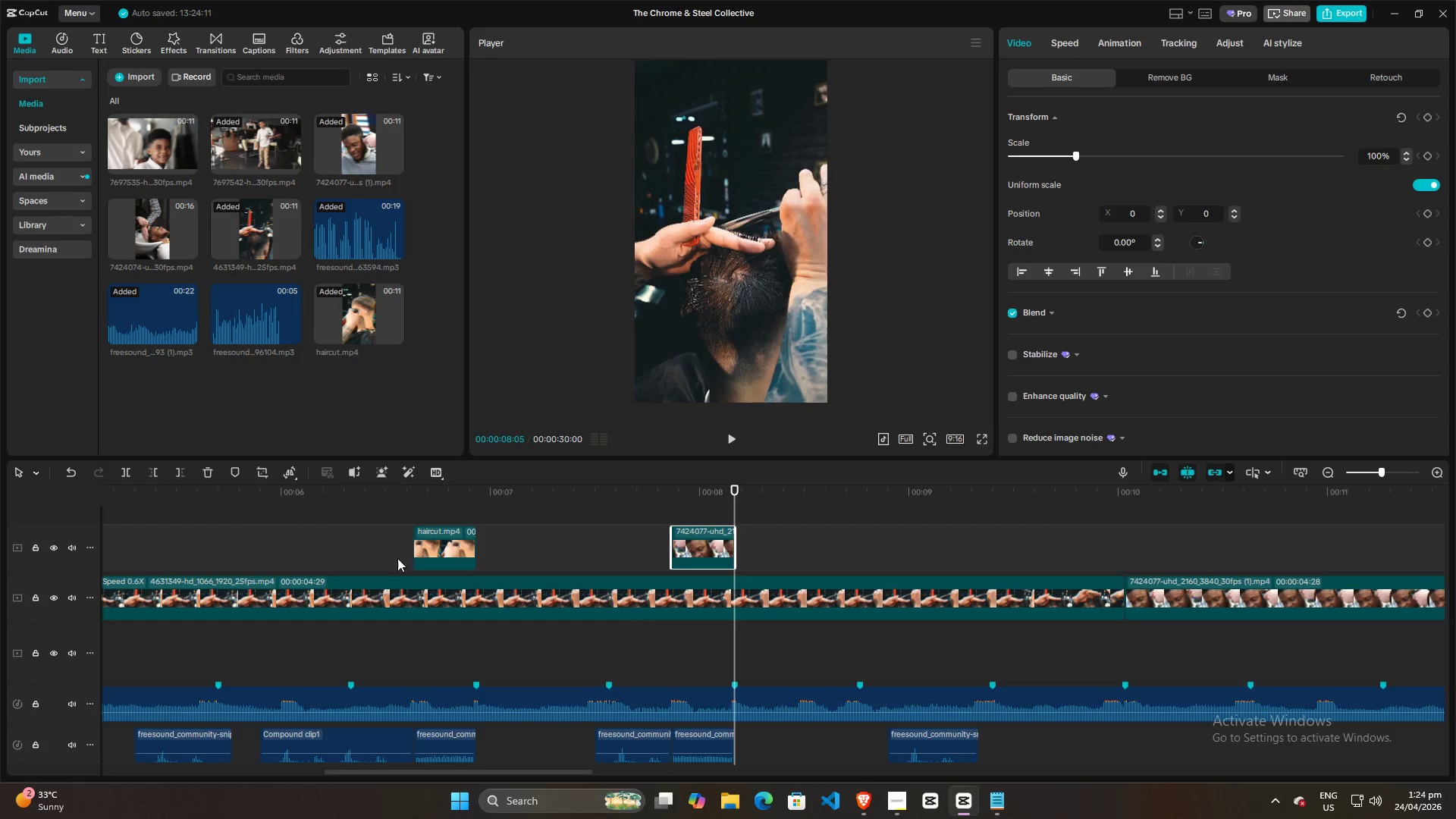 
left_click([382, 558])
 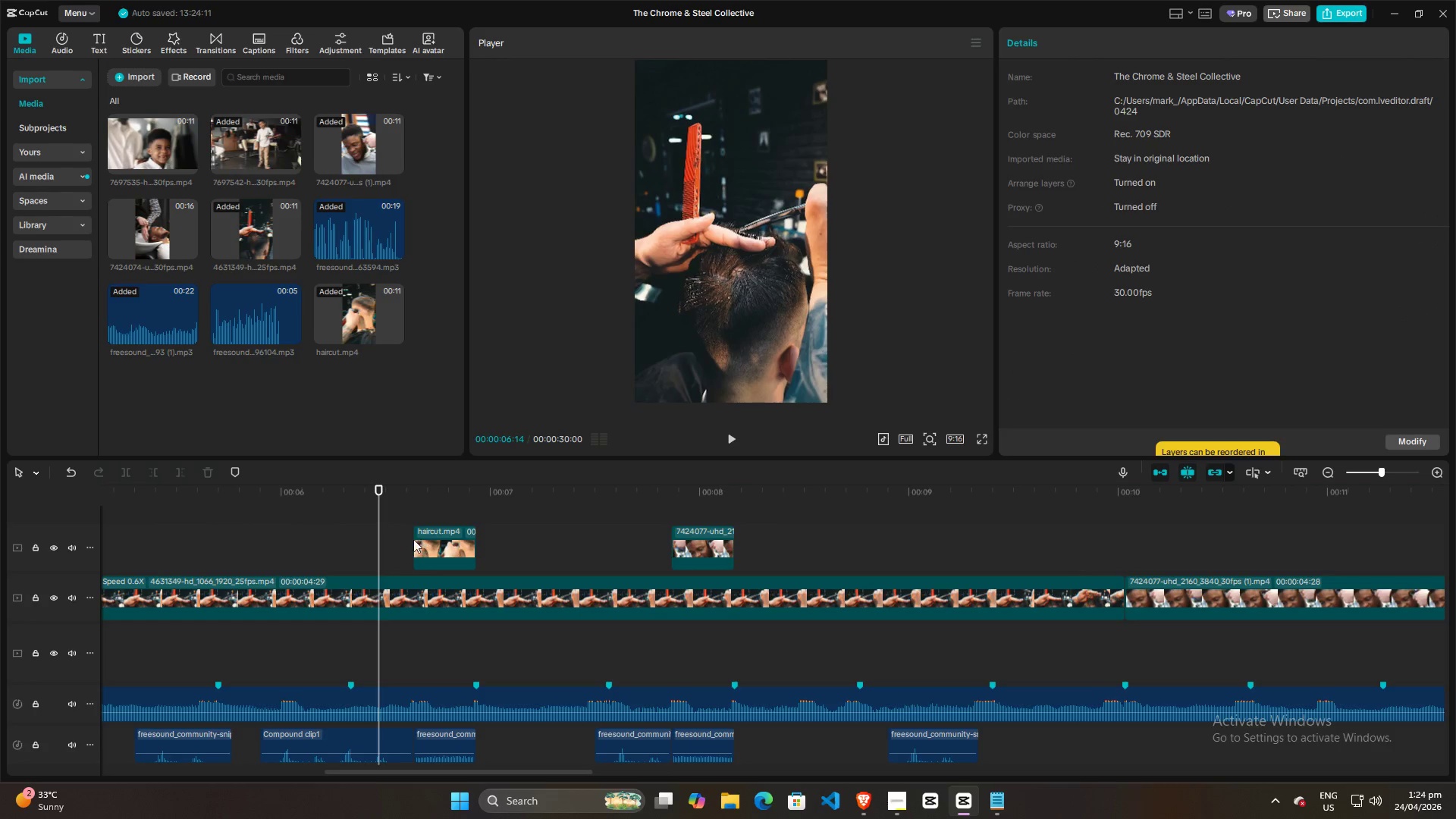 
key(Space)
 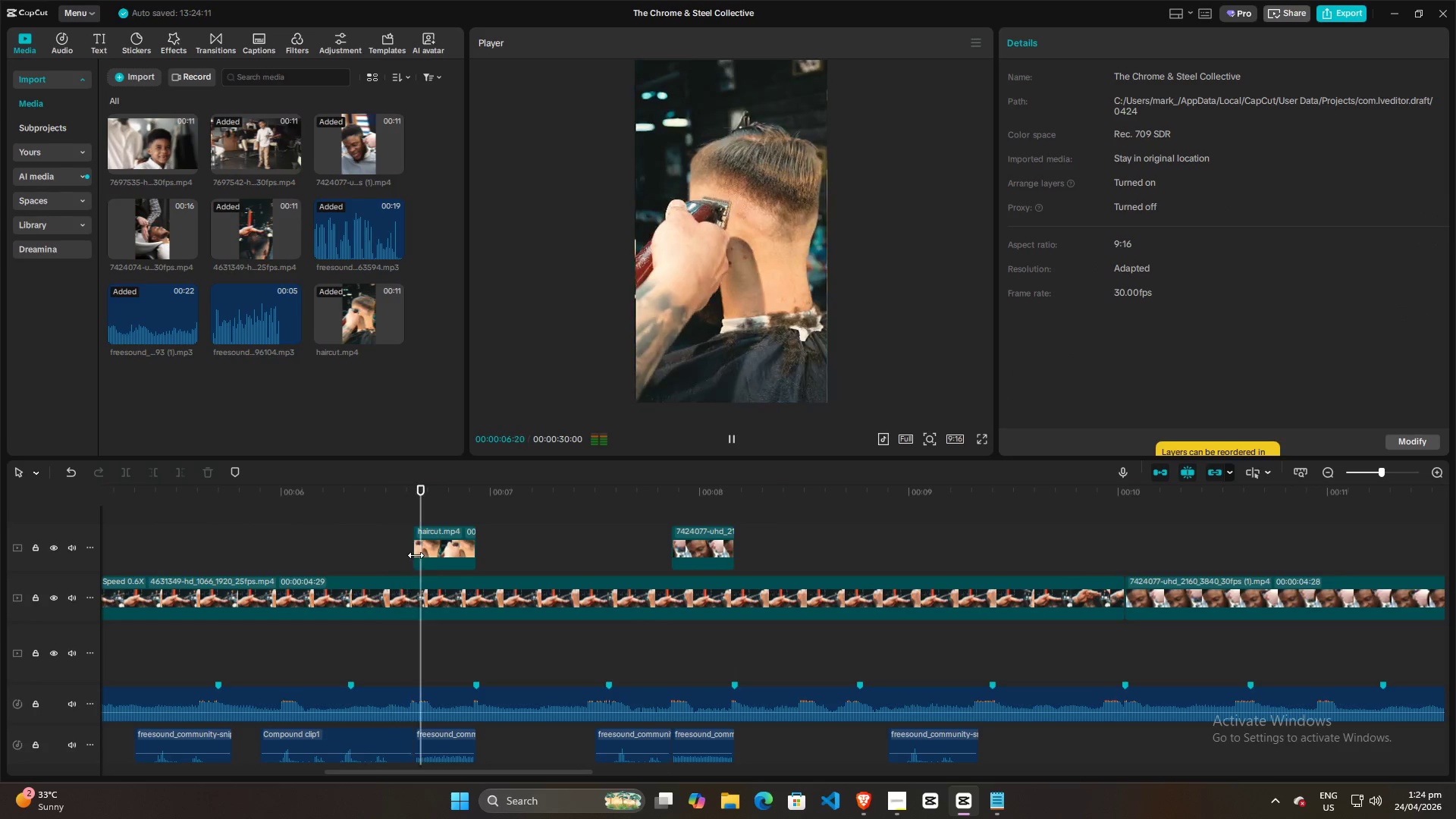 
key(Space)
 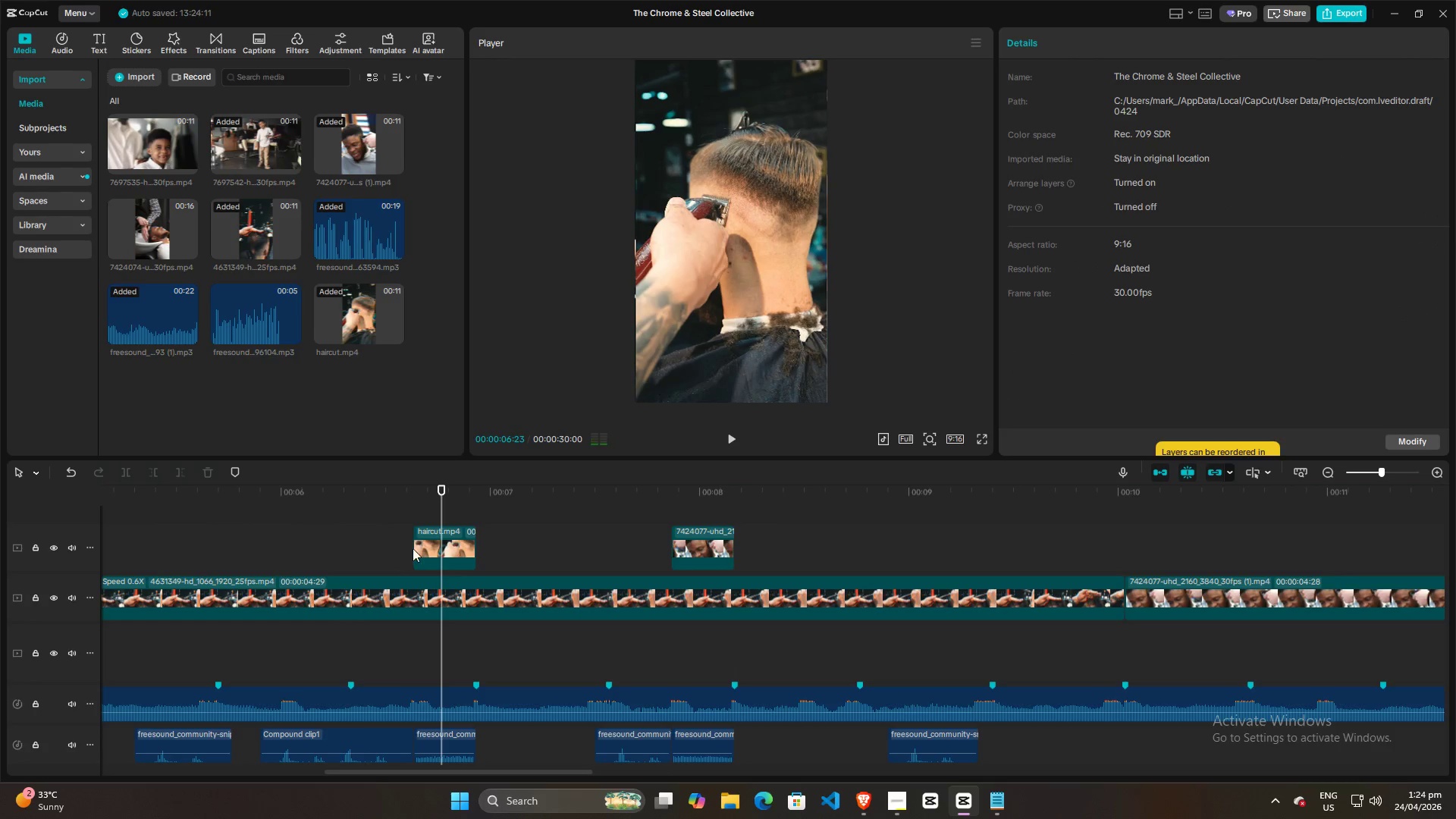 
left_click([429, 539])
 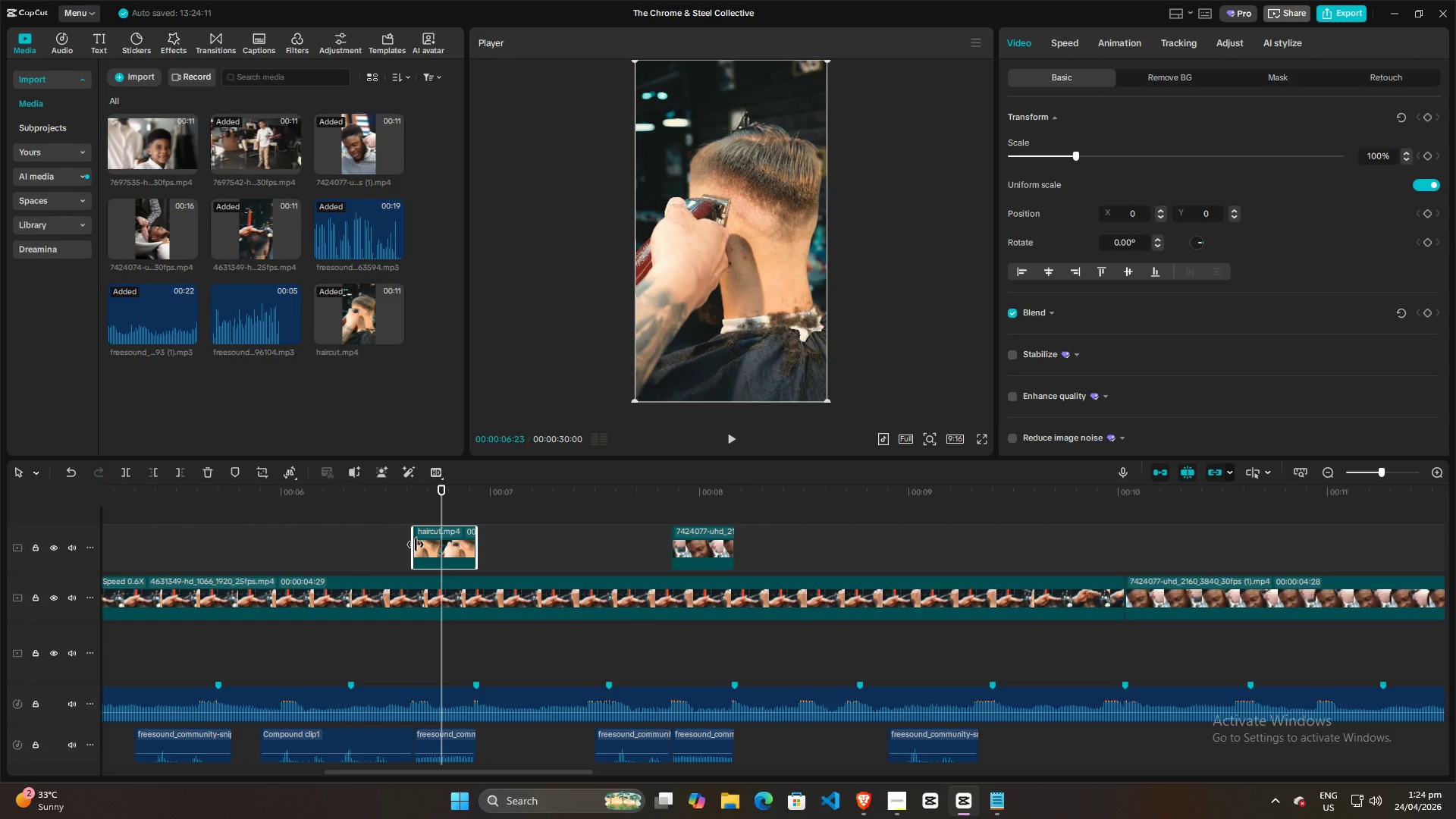 
left_click_drag(start_coordinate=[415, 545], to_coordinate=[414, 551])
 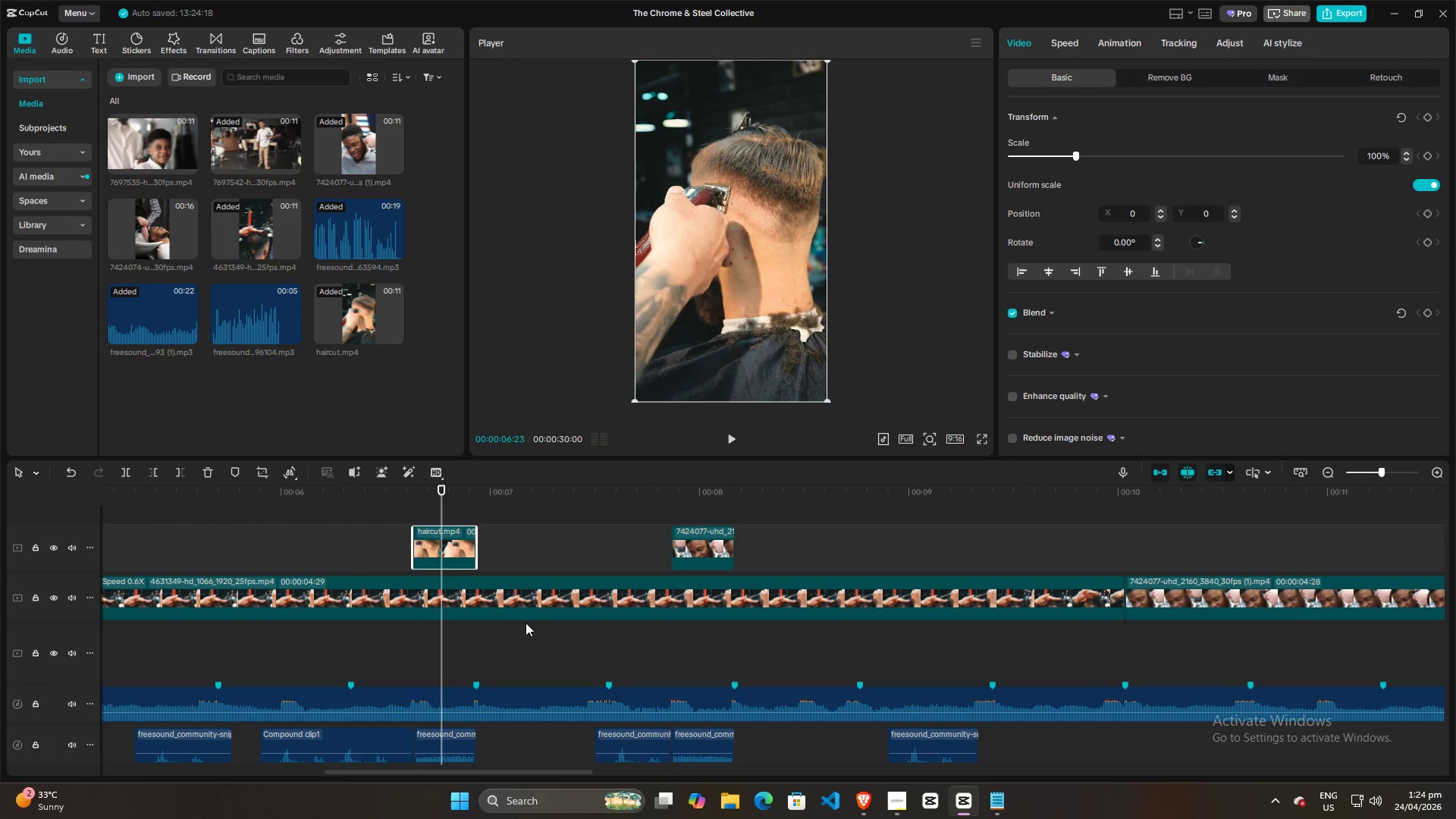 
left_click([397, 557])
 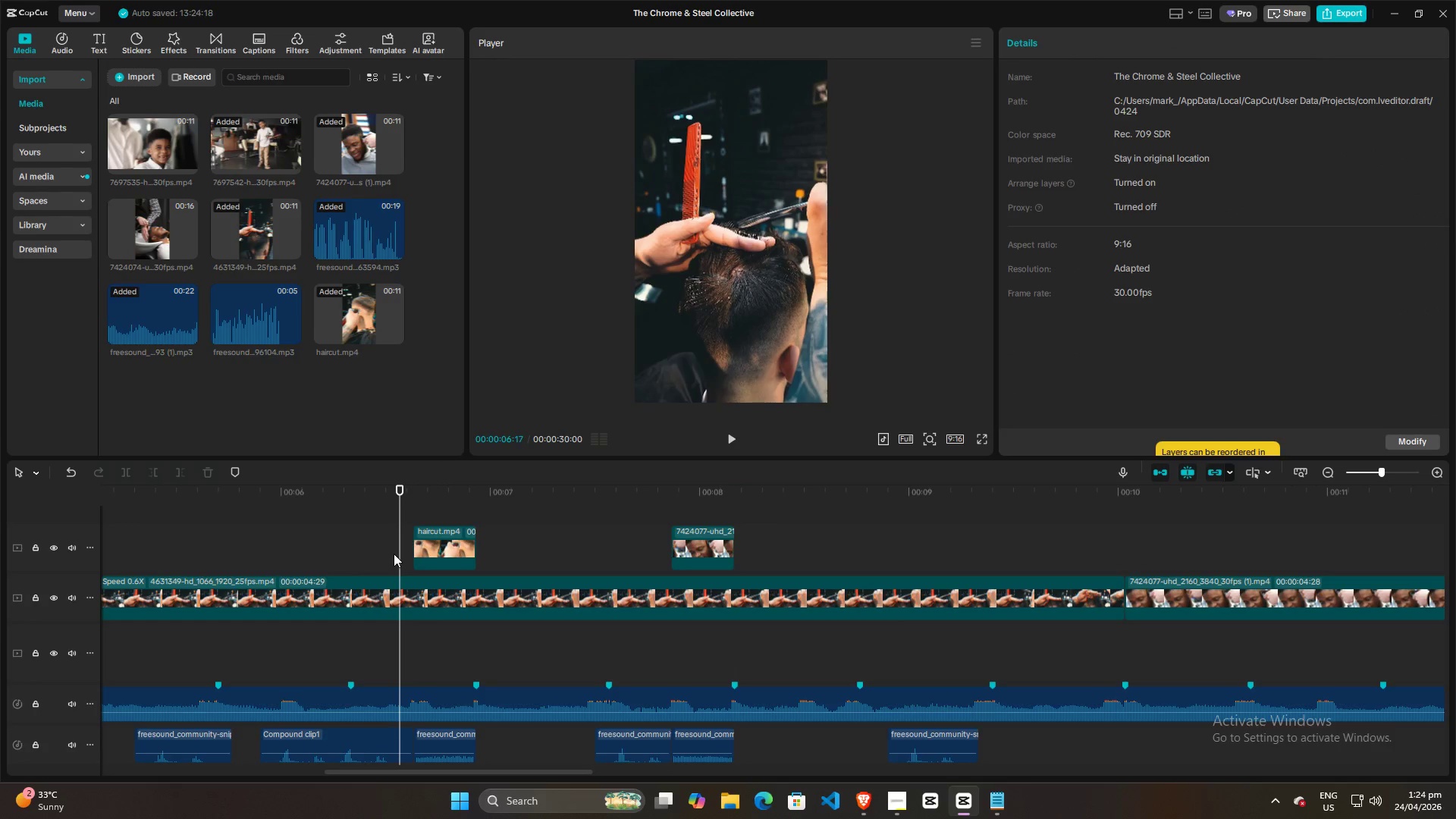 
key(Space)
 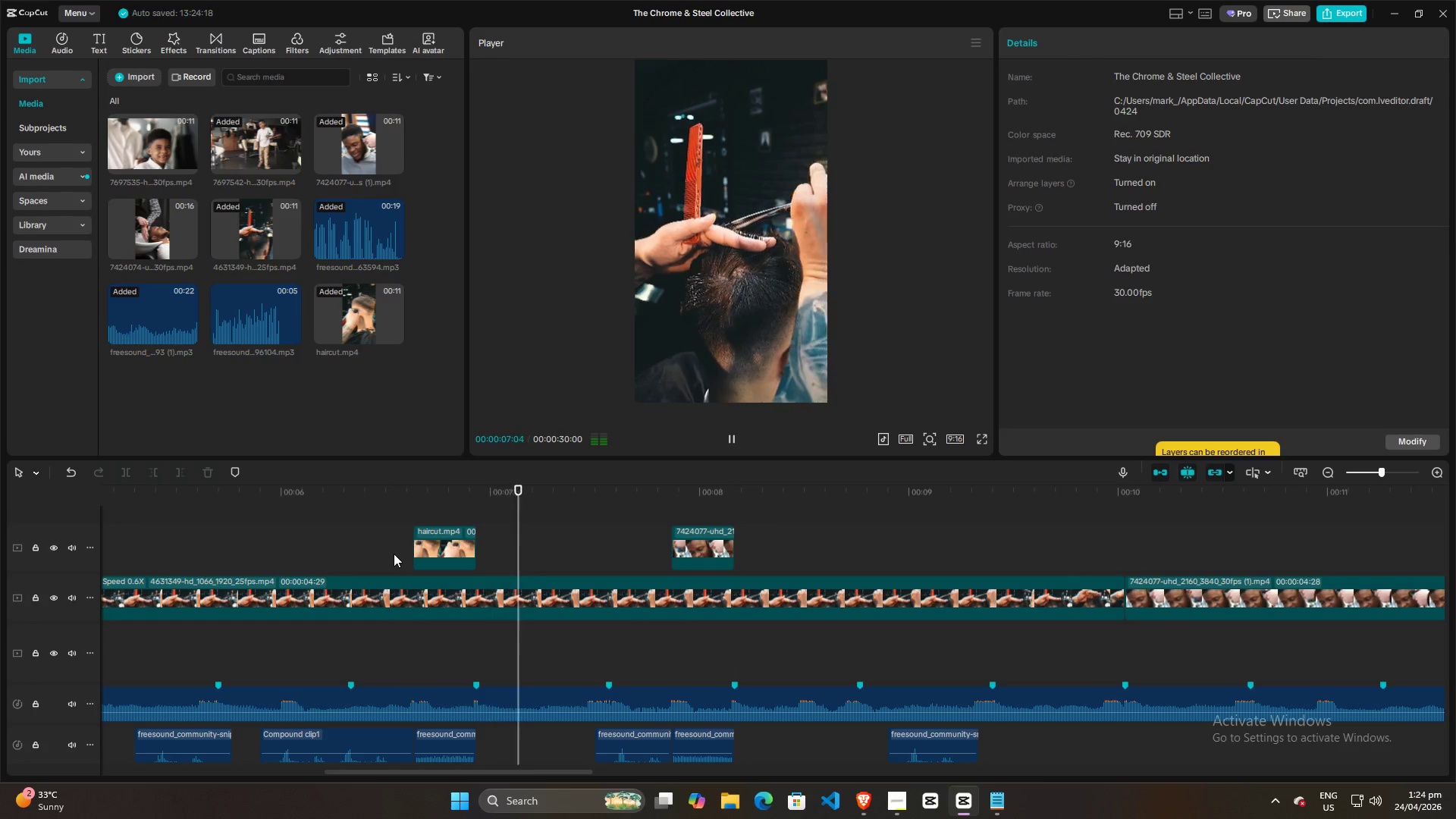 
key(Space)
 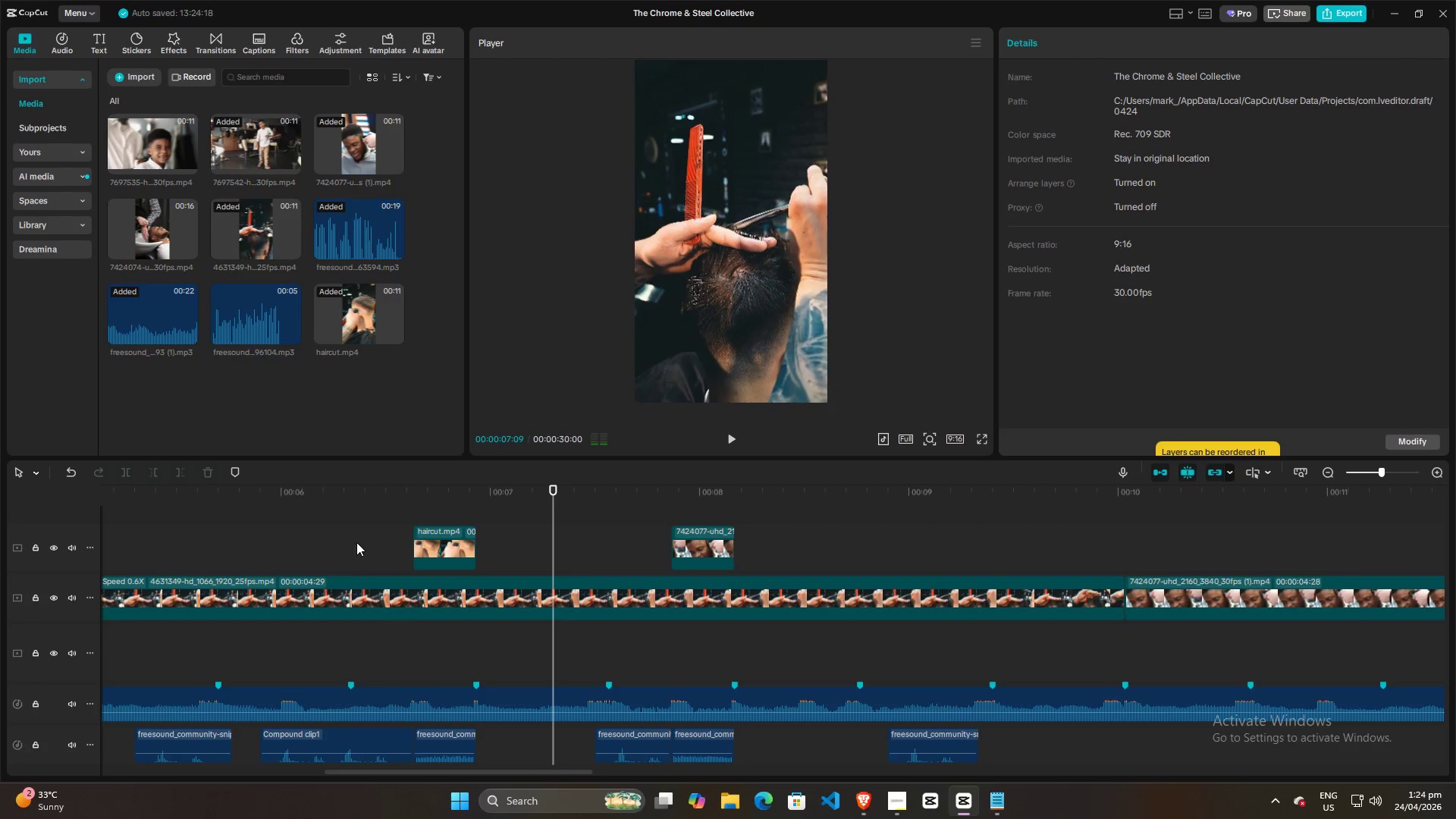 
left_click([356, 542])
 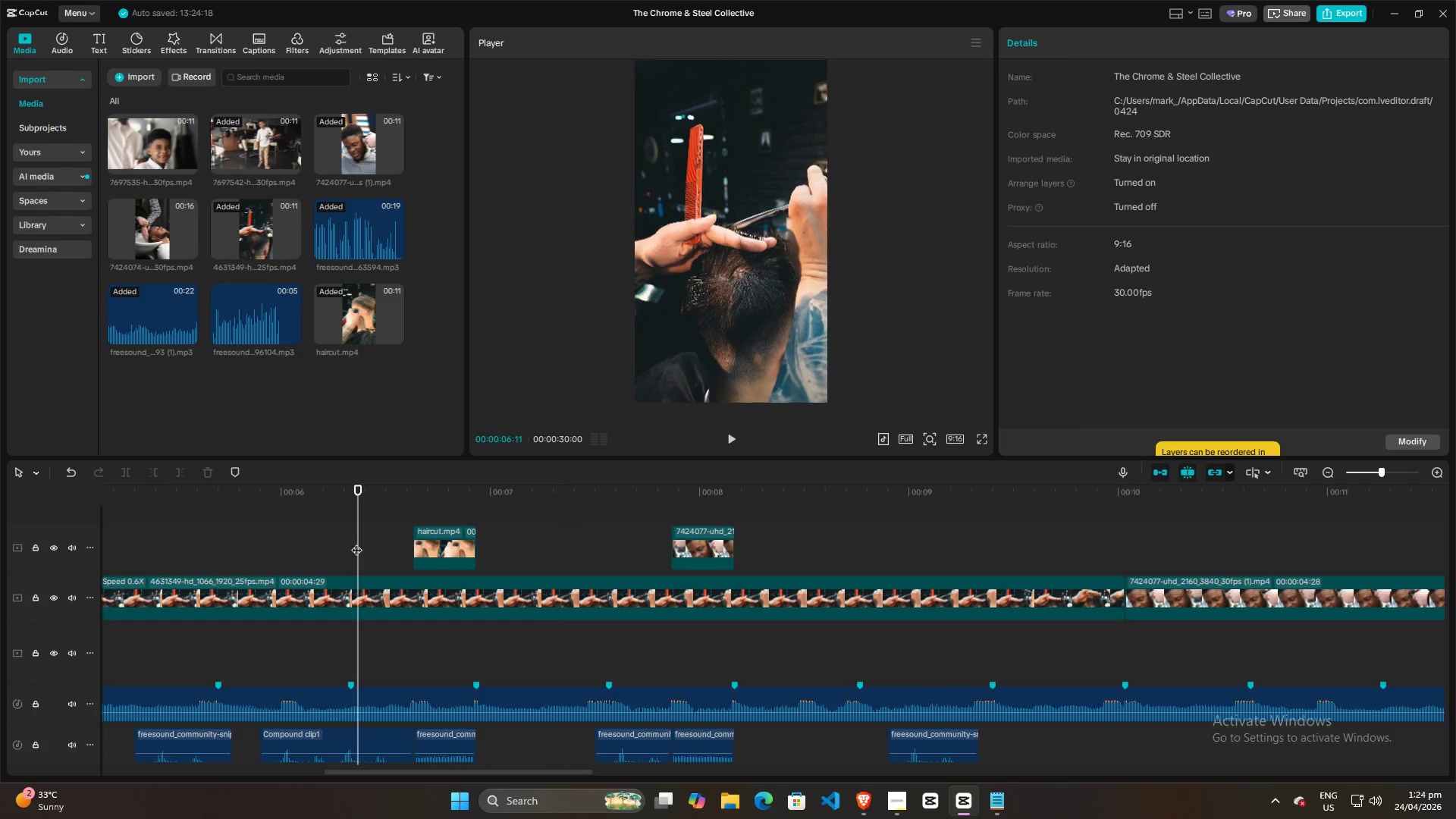 
key(Space)
 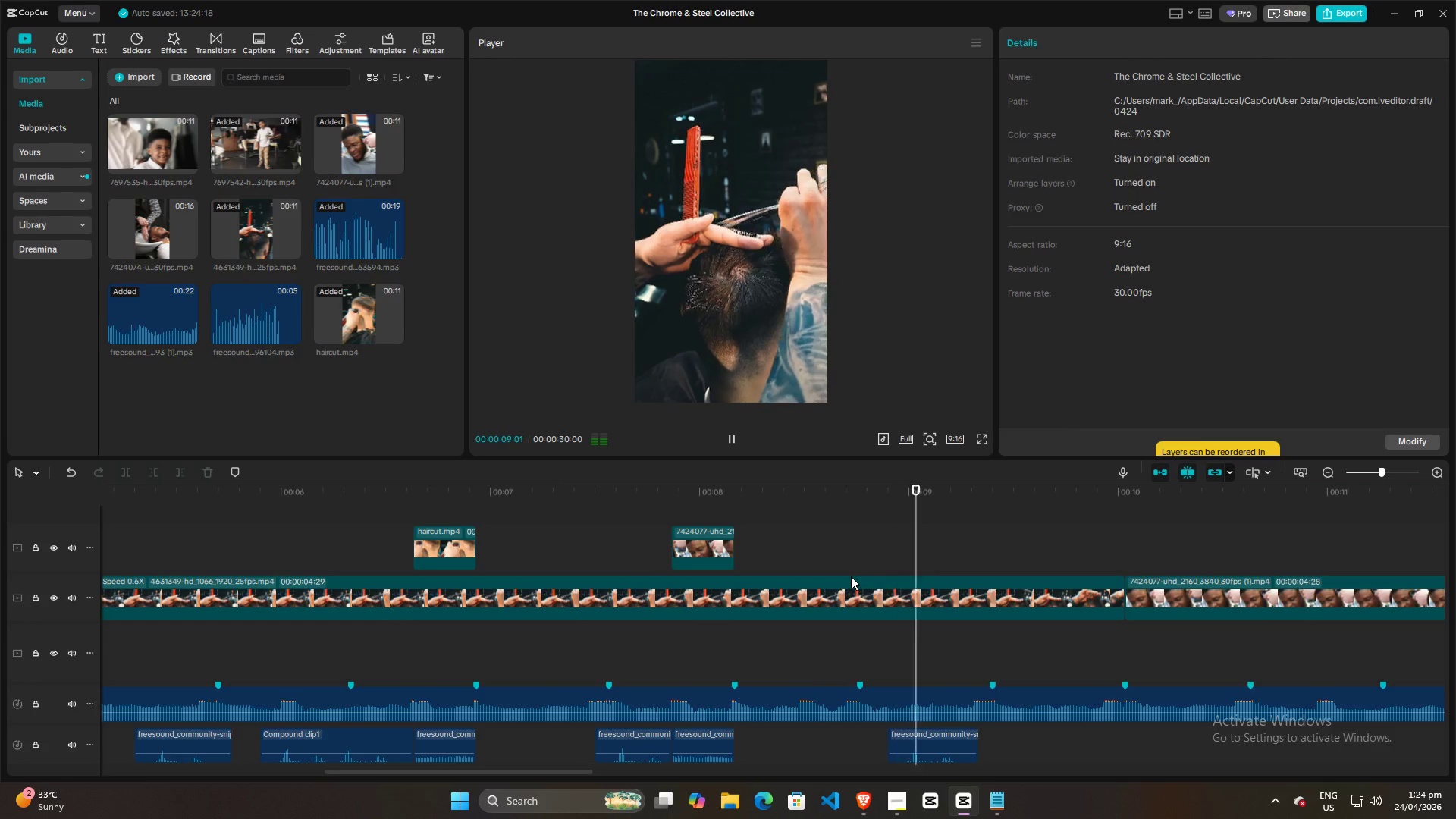 
key(Space)
 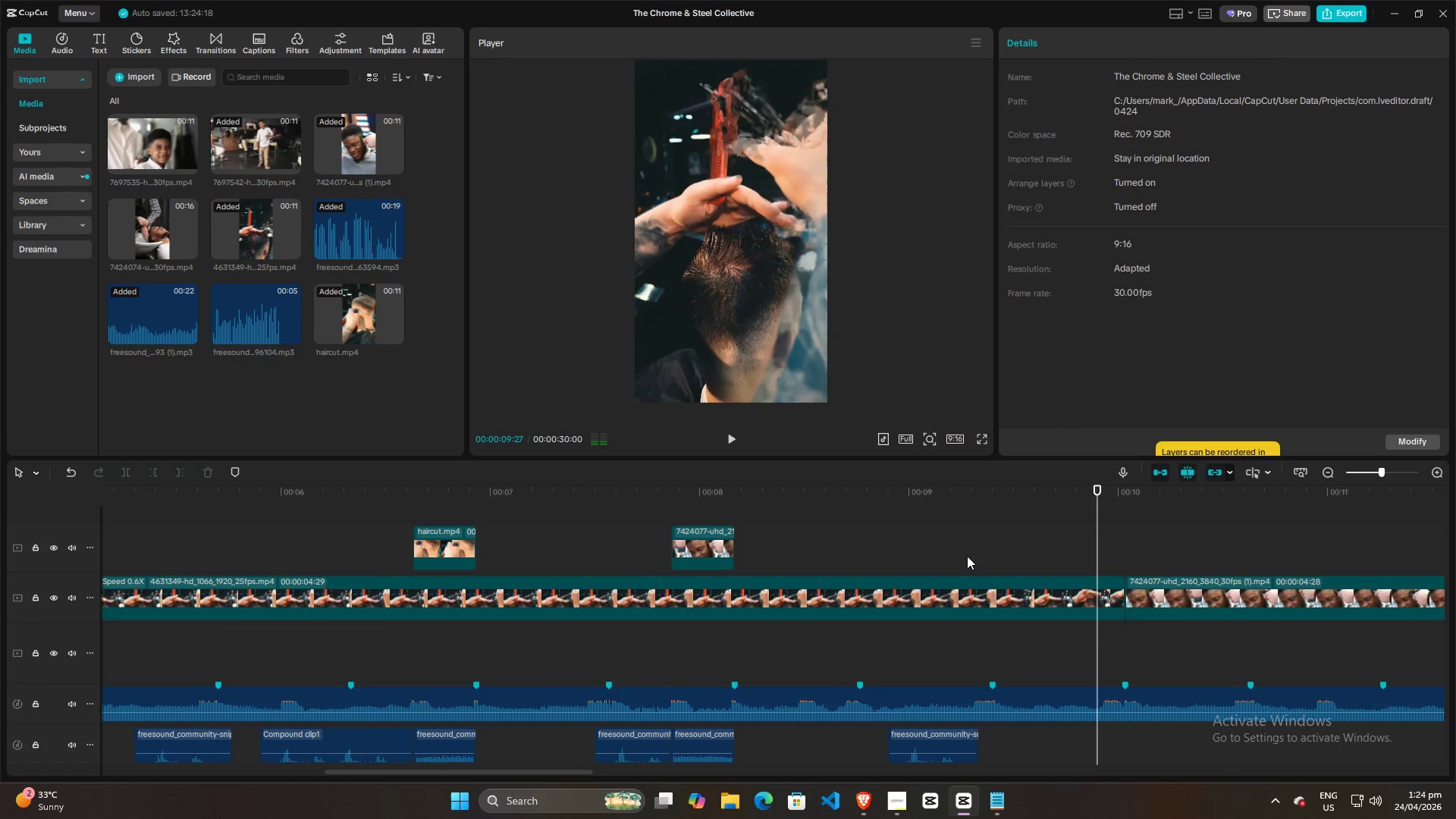 
hold_key(key=ControlLeft, duration=1.33)
scroll: coordinate [967, 556], scroll_direction: down, amount: 3.0
 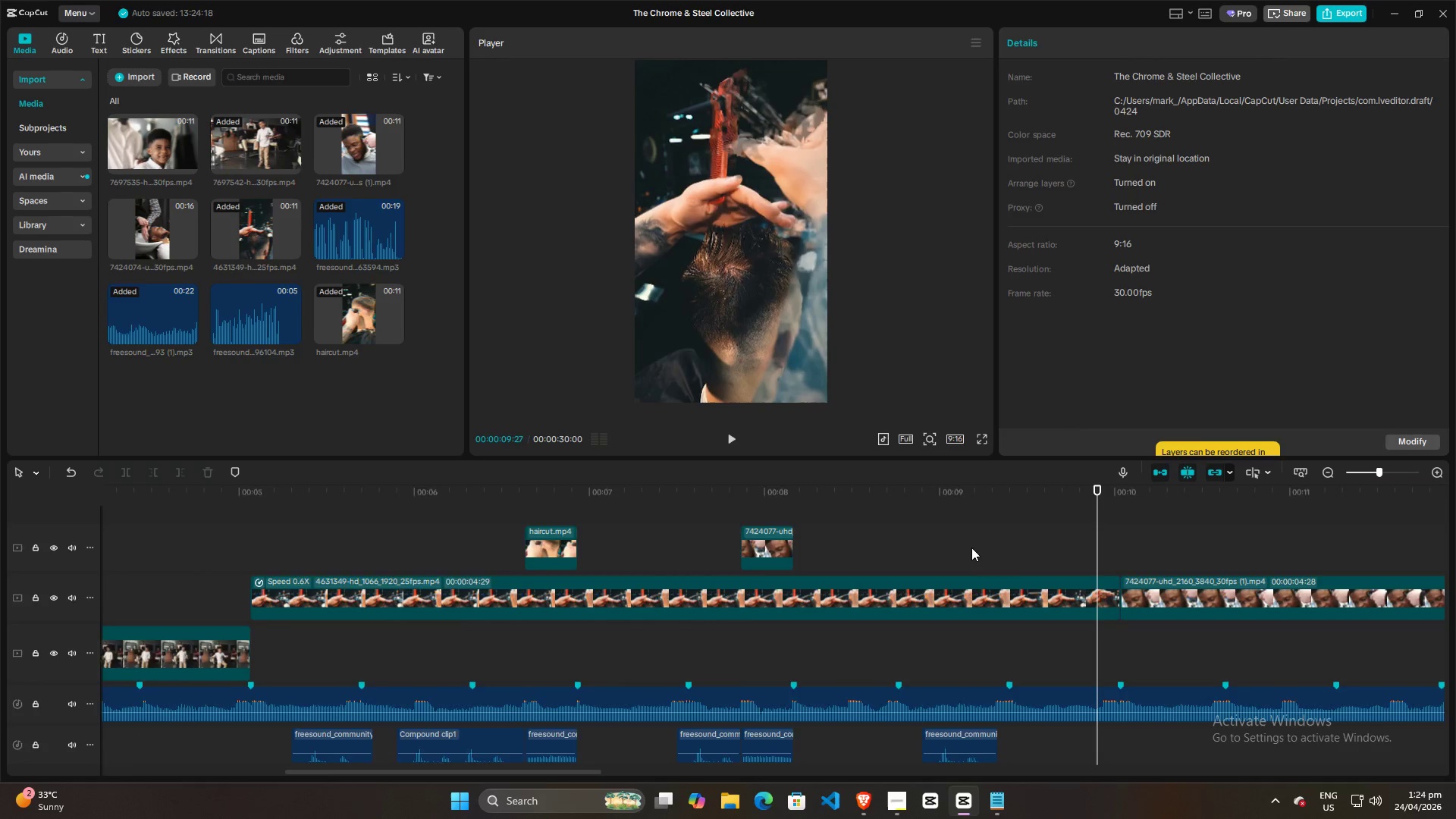 
hold_key(key=ControlLeft, duration=8.19)
 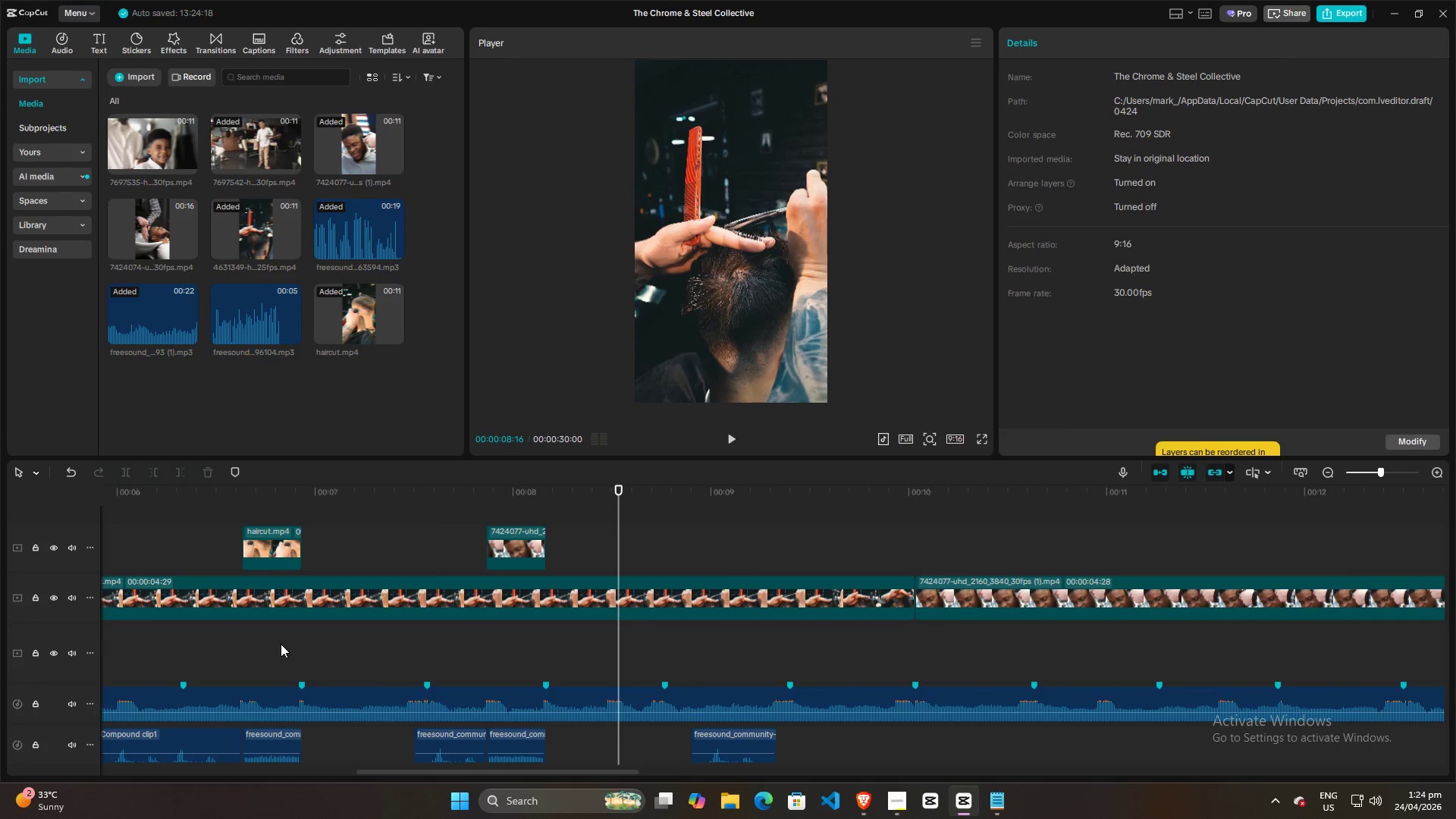 
scroll: coordinate [981, 549], scroll_direction: up, amount: 10.0
 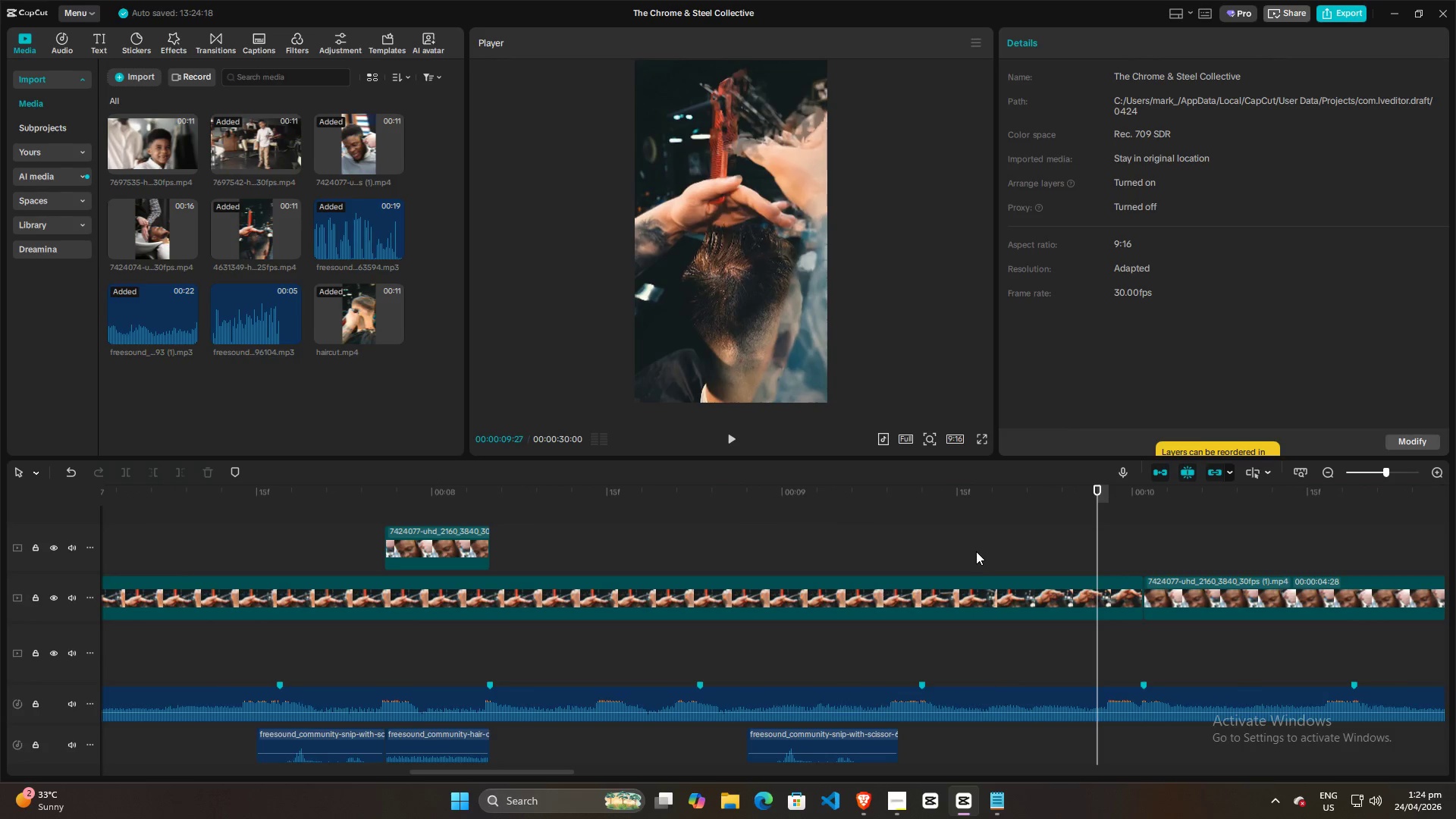 
left_click([712, 550])
 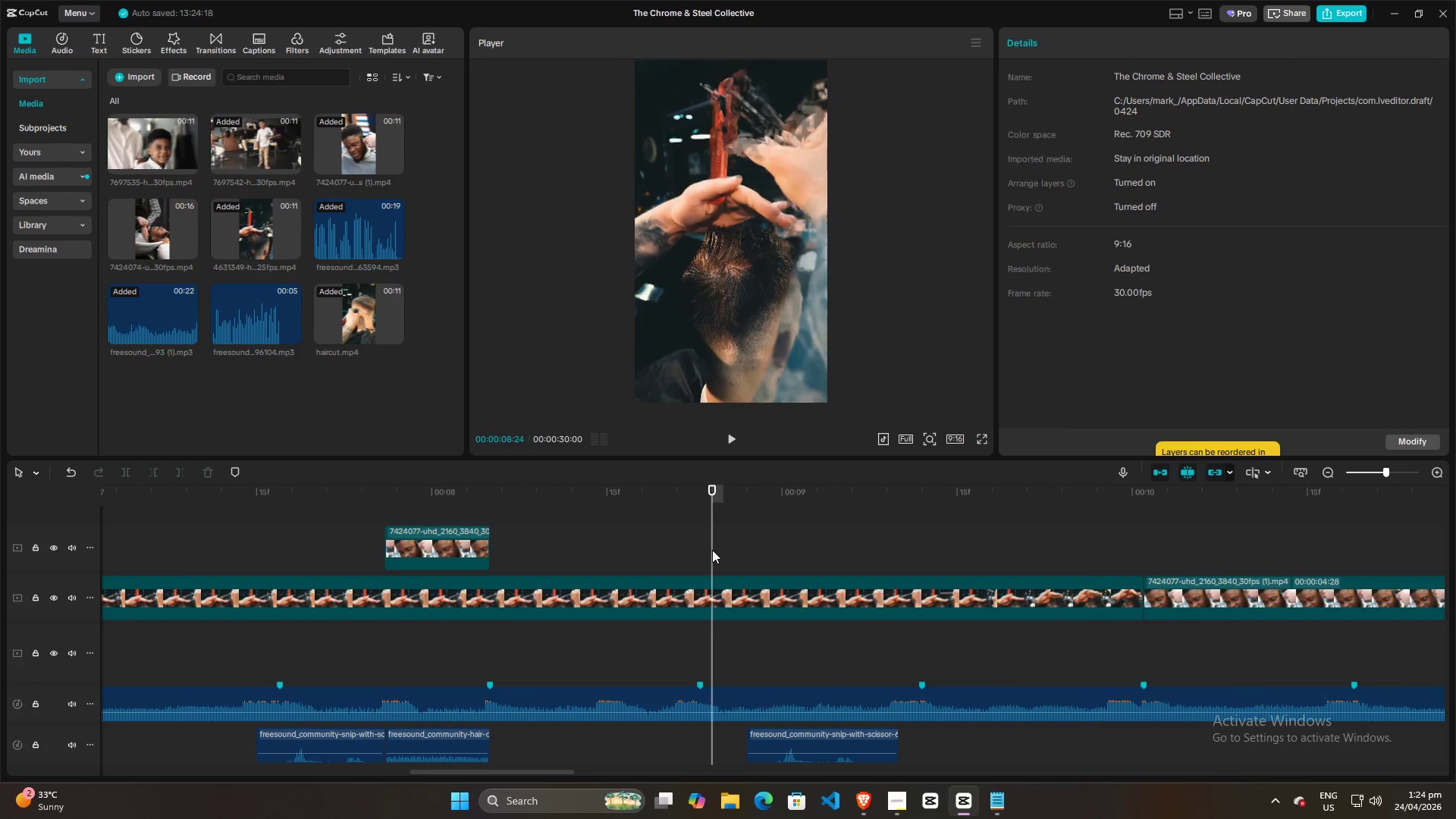 
key(Space)
 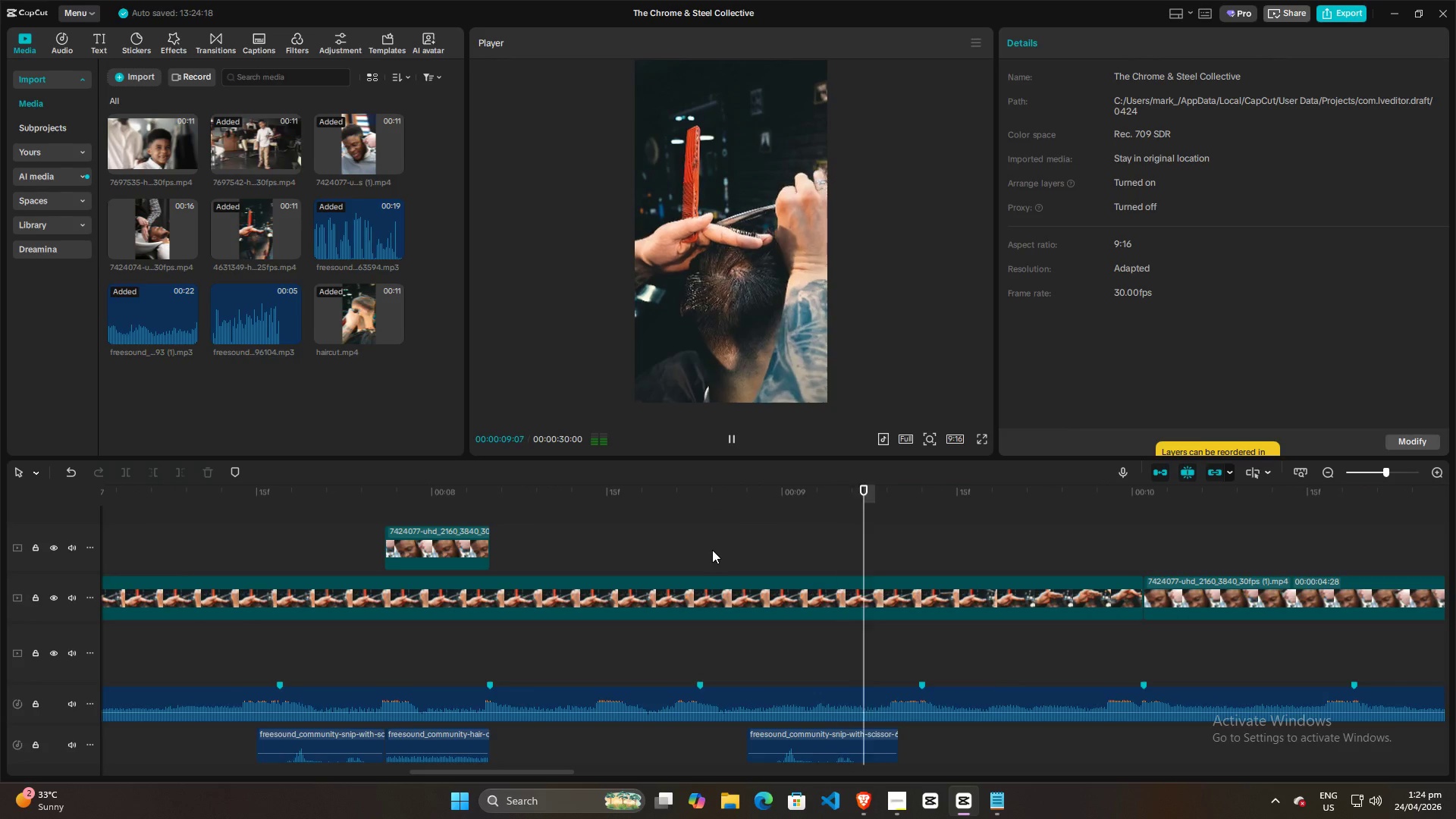 
key(Space)
 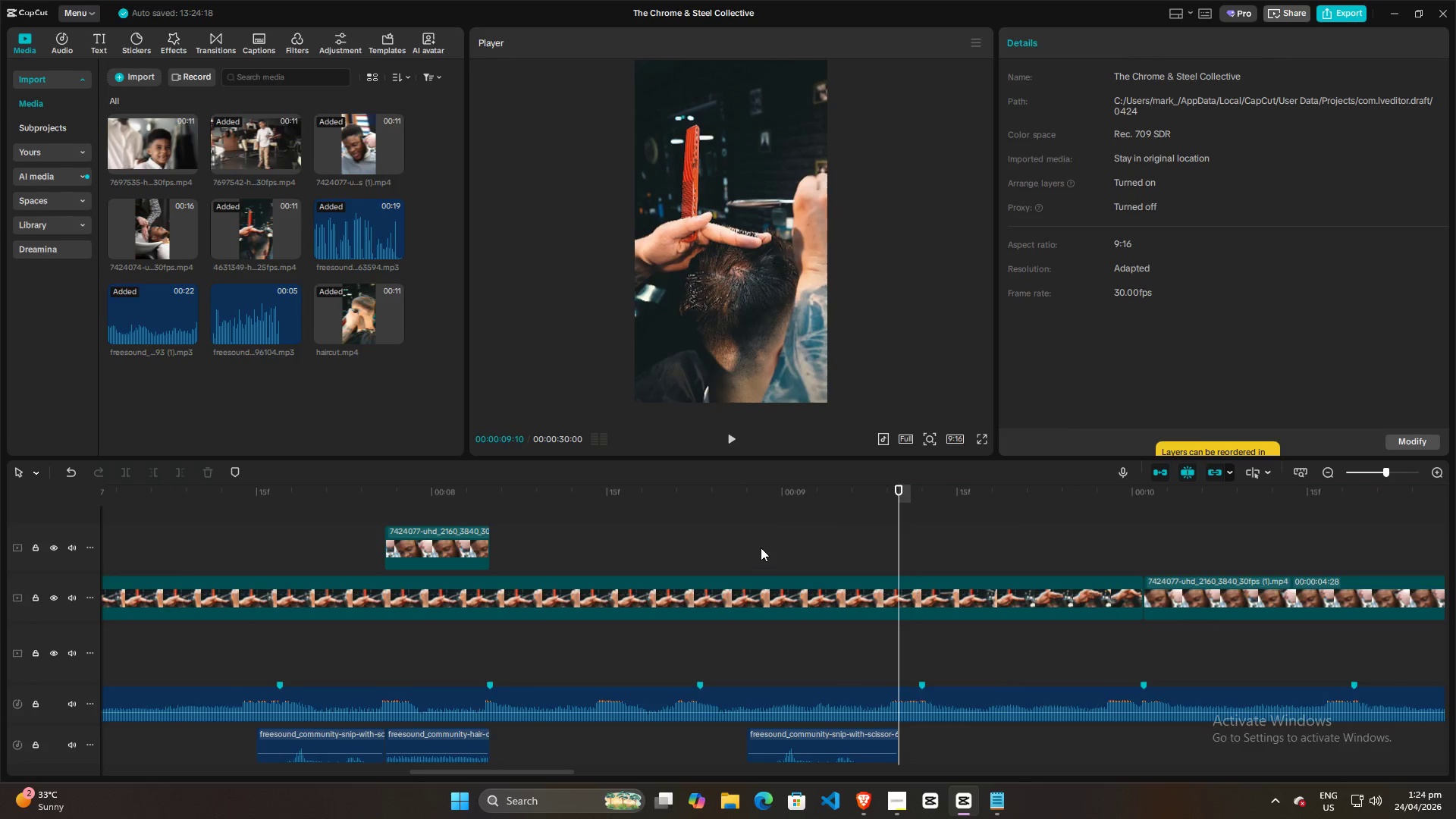 
left_click([761, 547])
 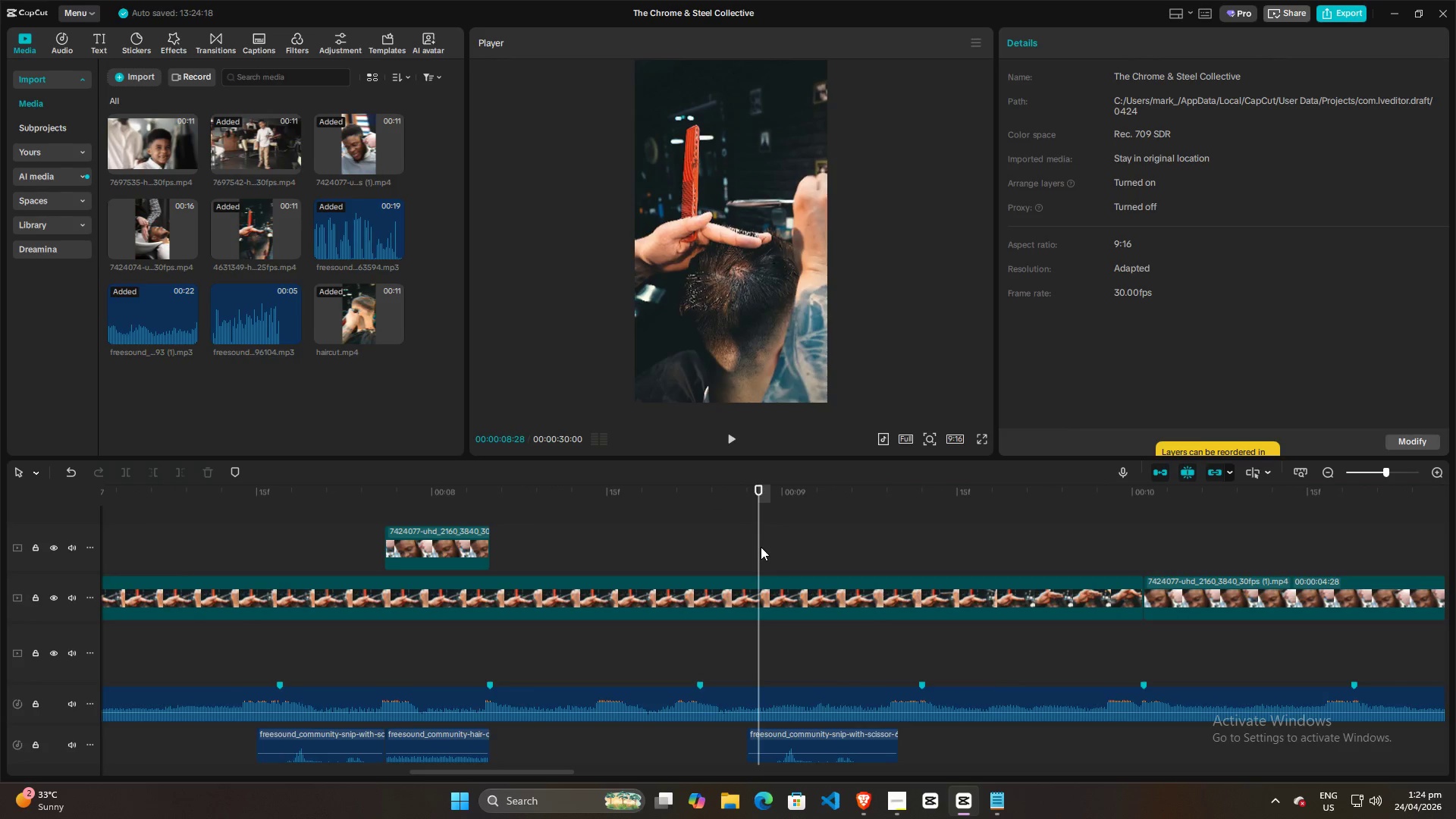 
key(Space)
 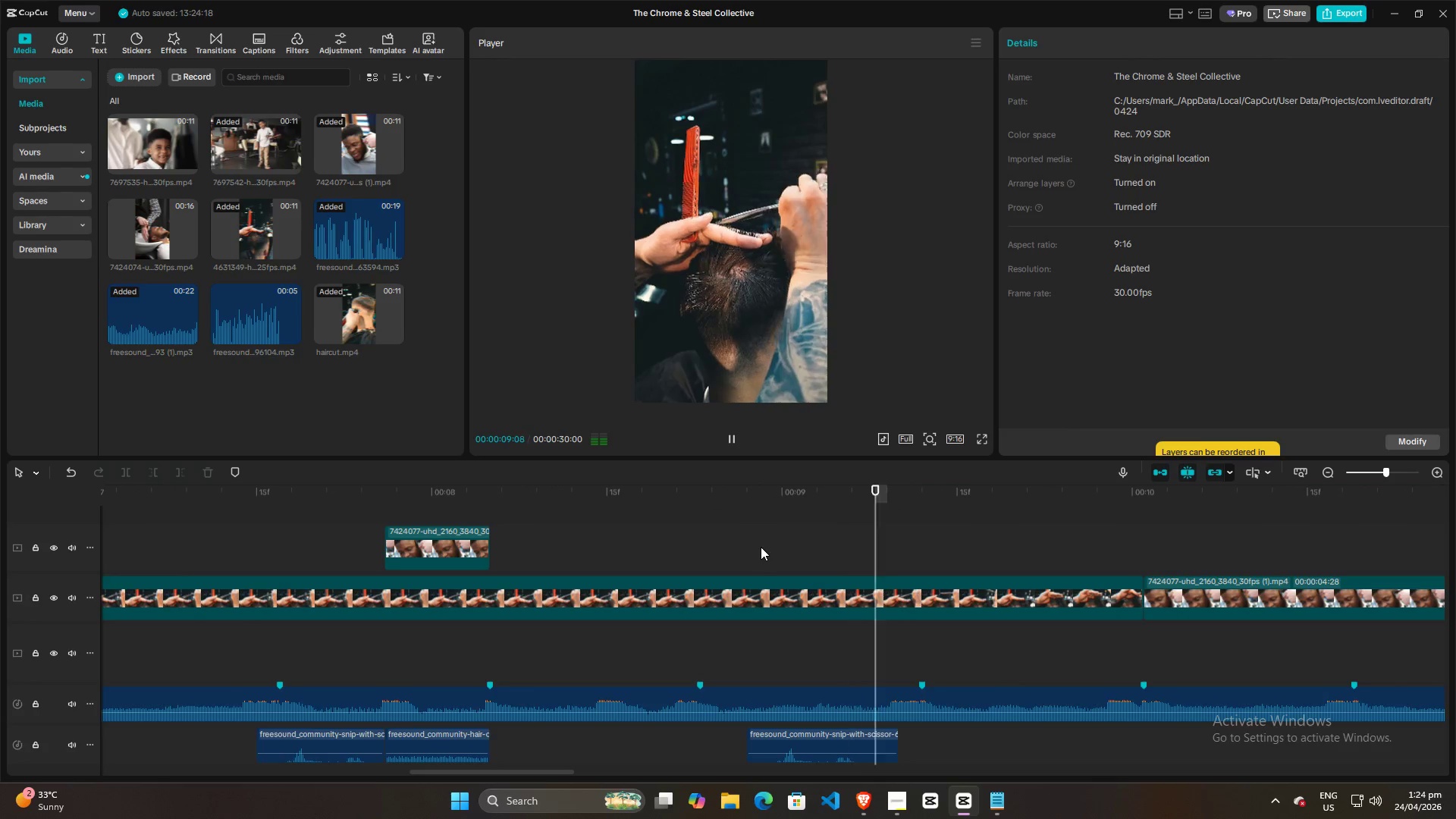 
key(Space)
 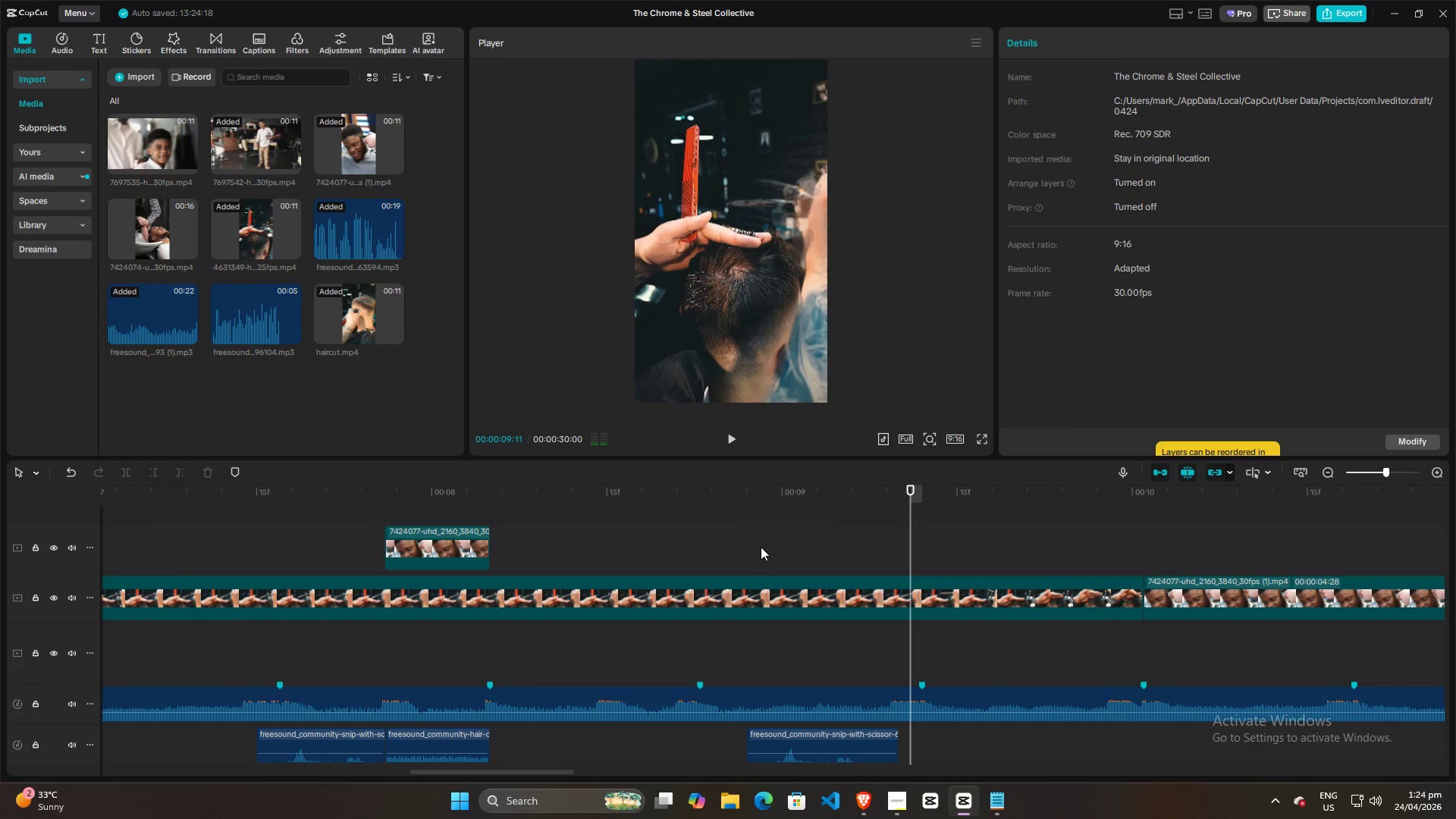 
key(Space)
 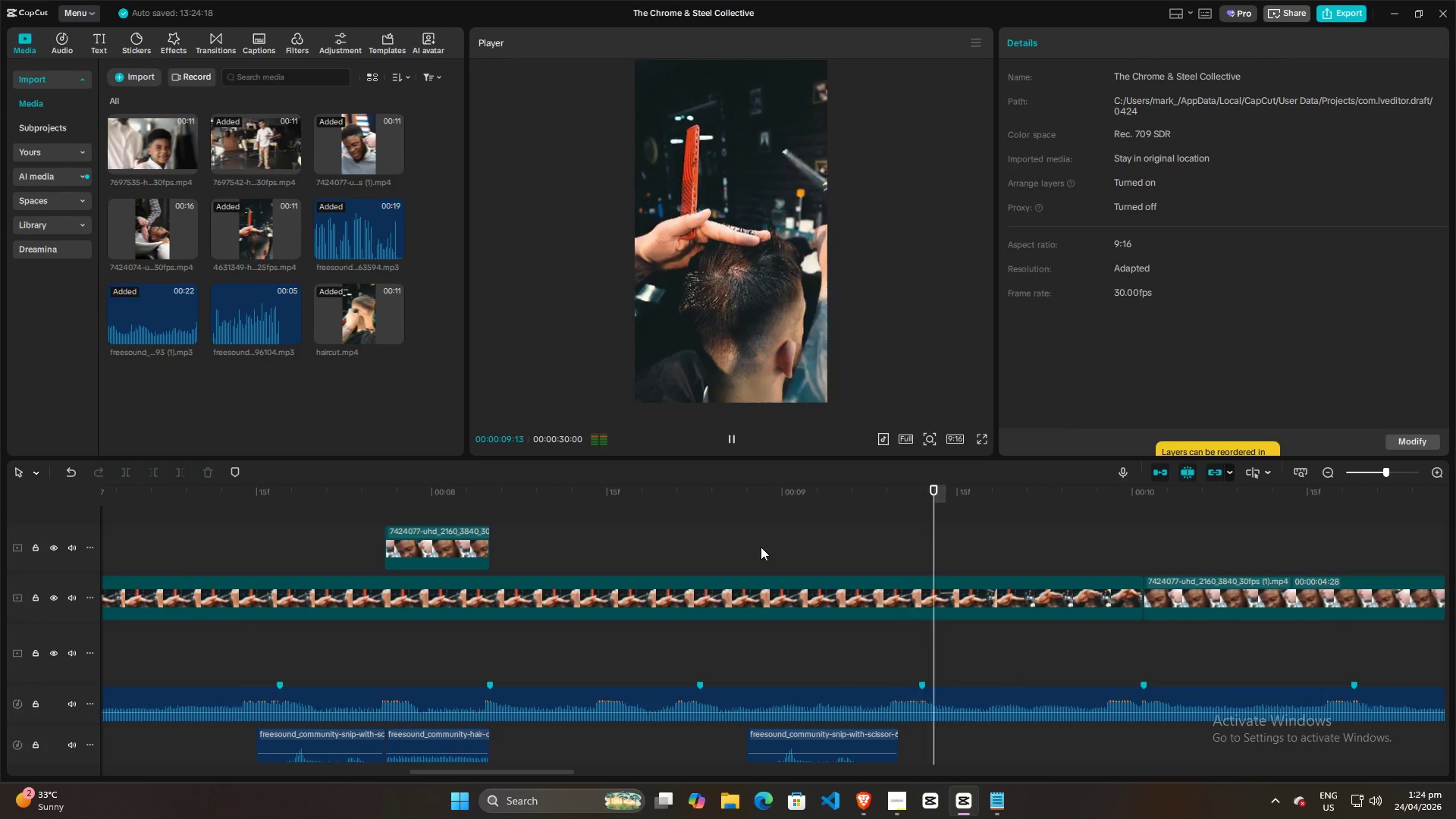 
key(Space)
 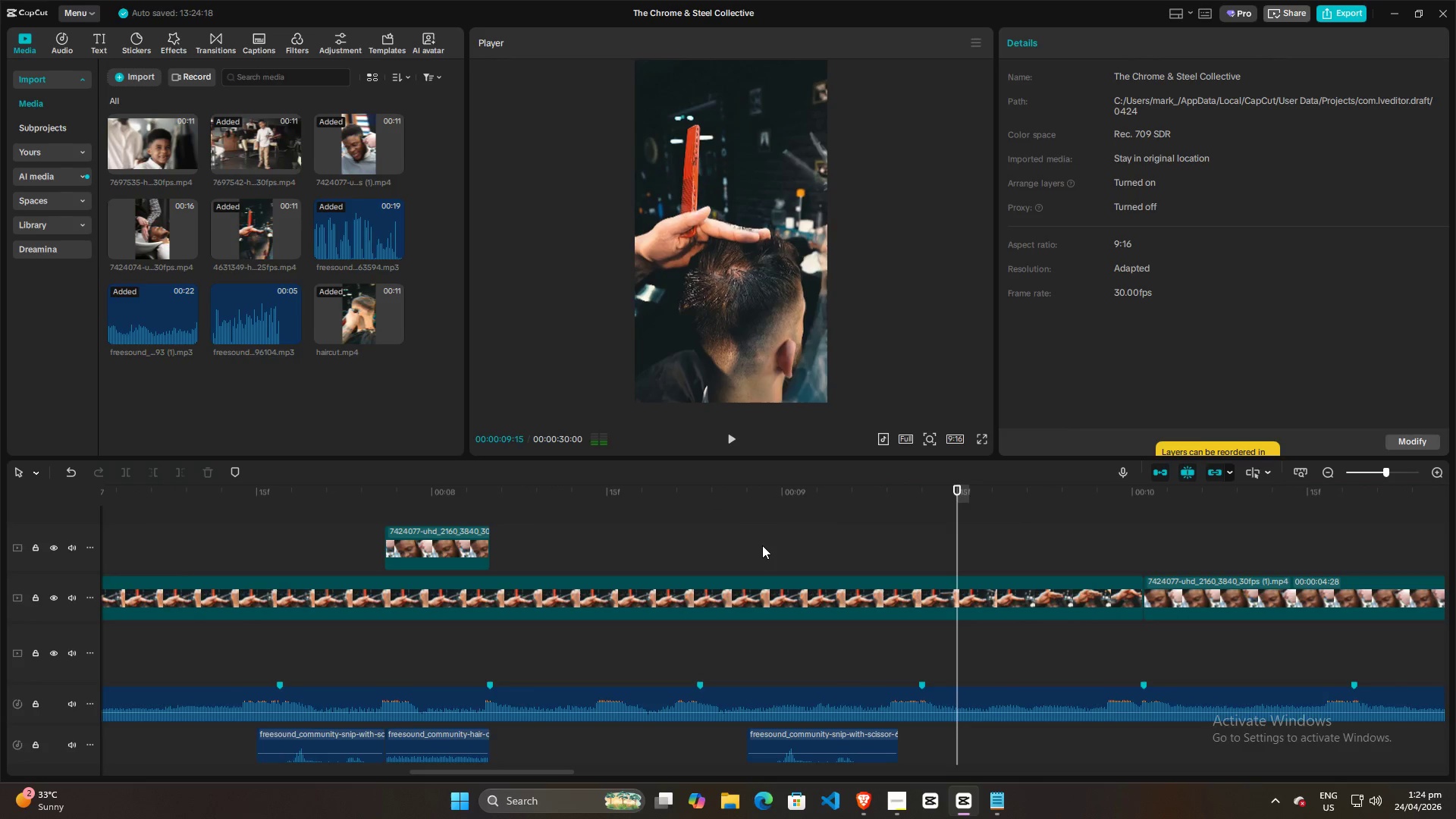 
left_click([762, 545])
 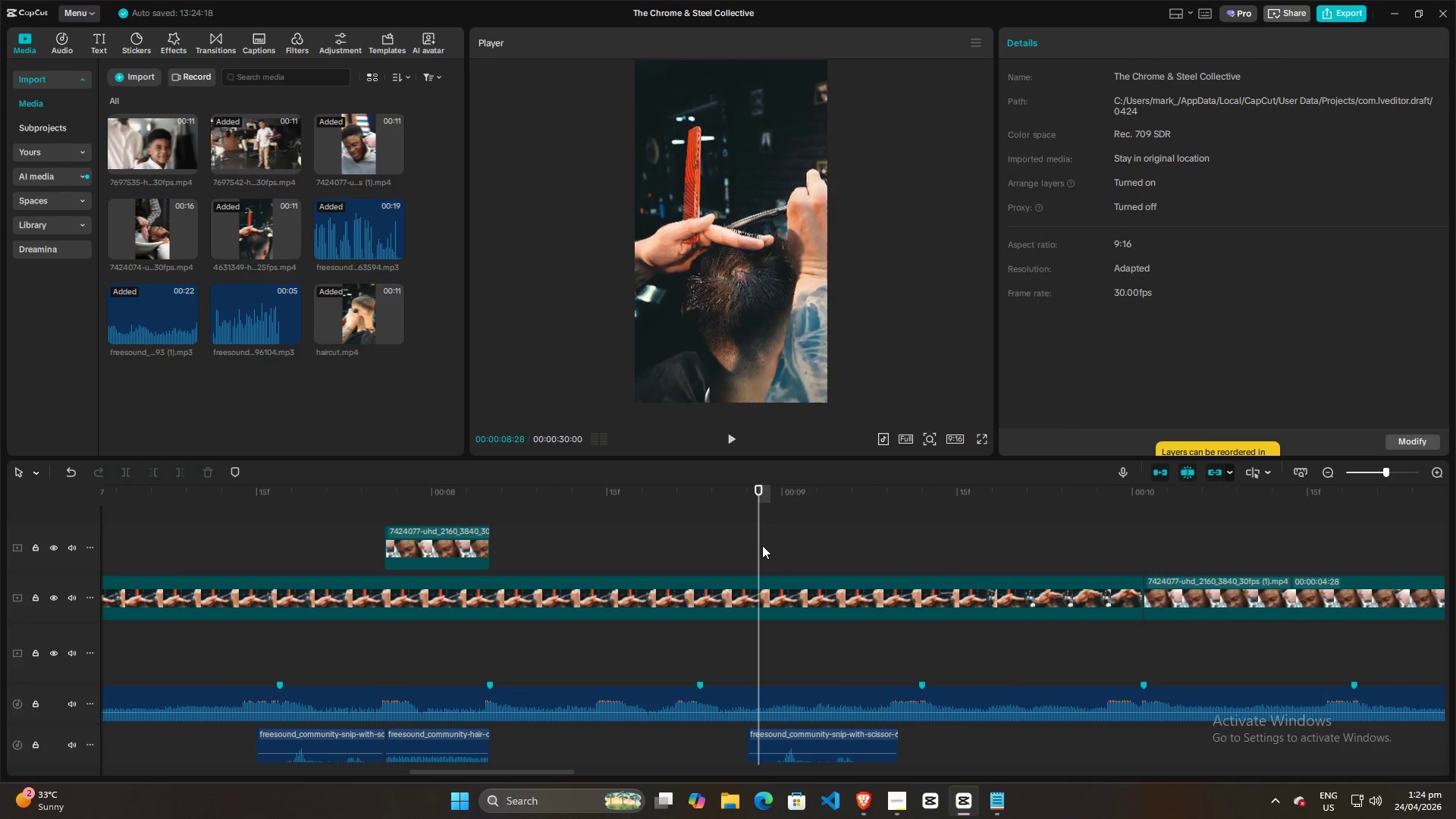 
key(Space)
 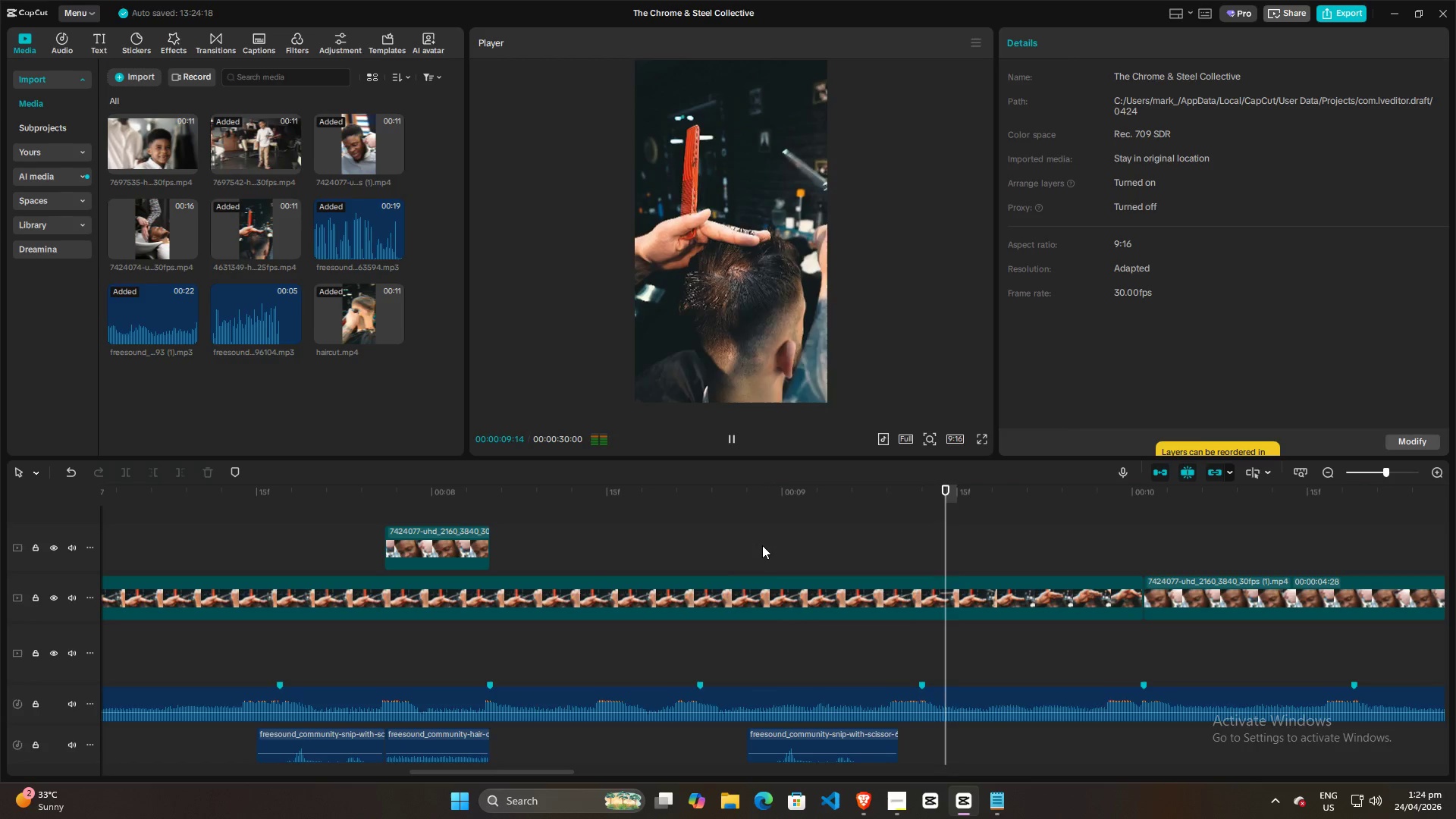 
key(Space)
 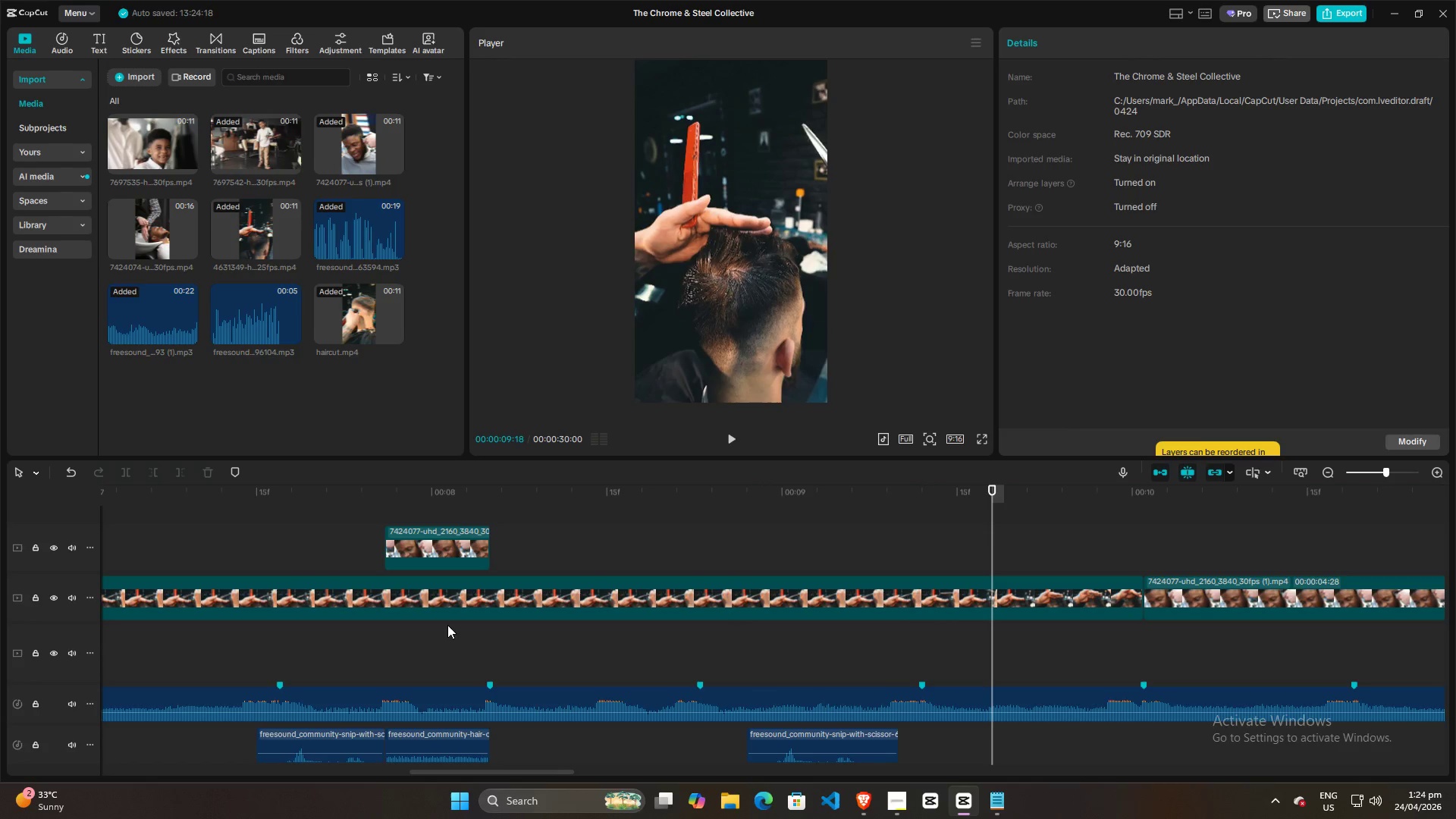 
left_click([438, 648])
 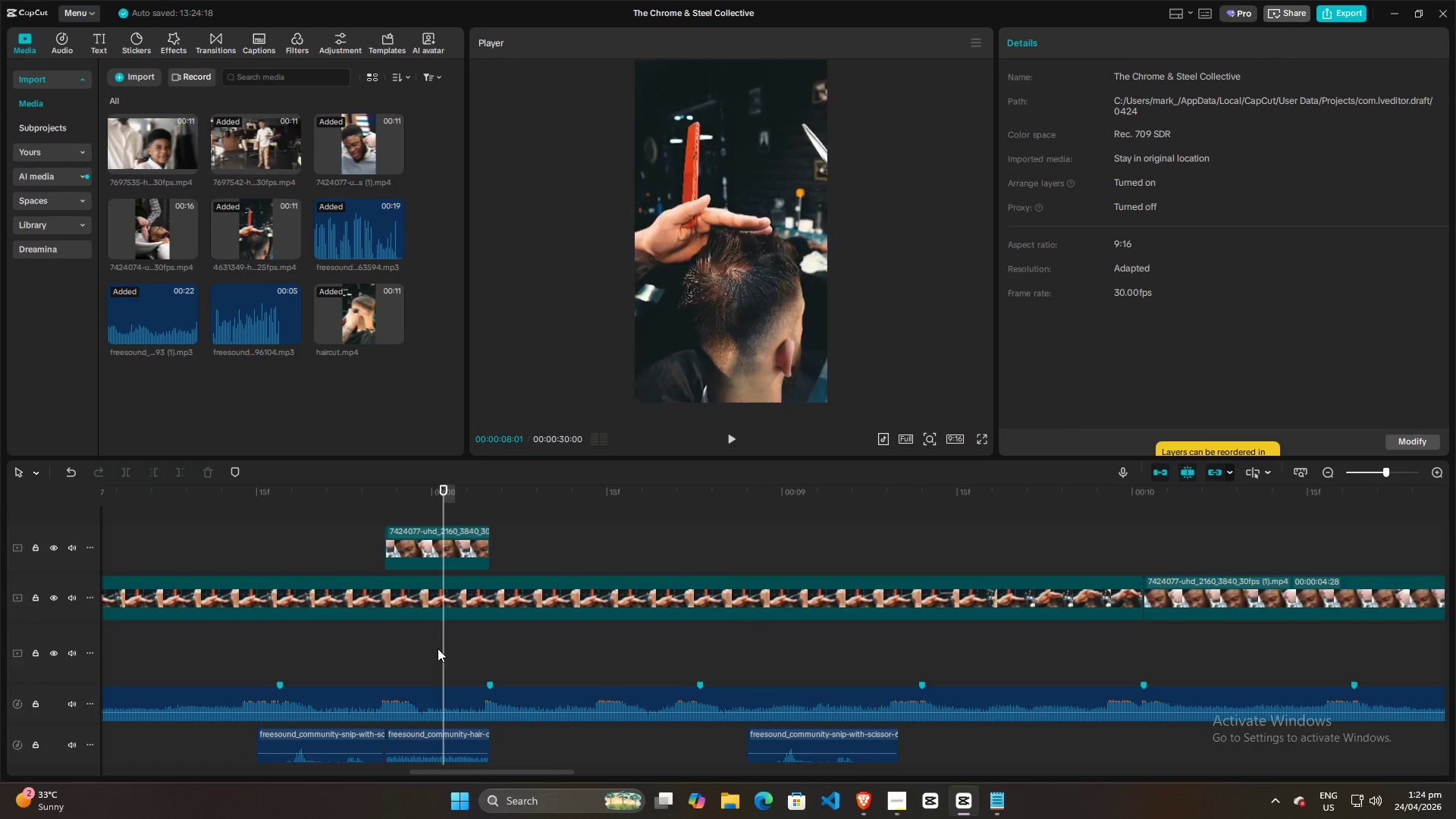 
key(Space)
 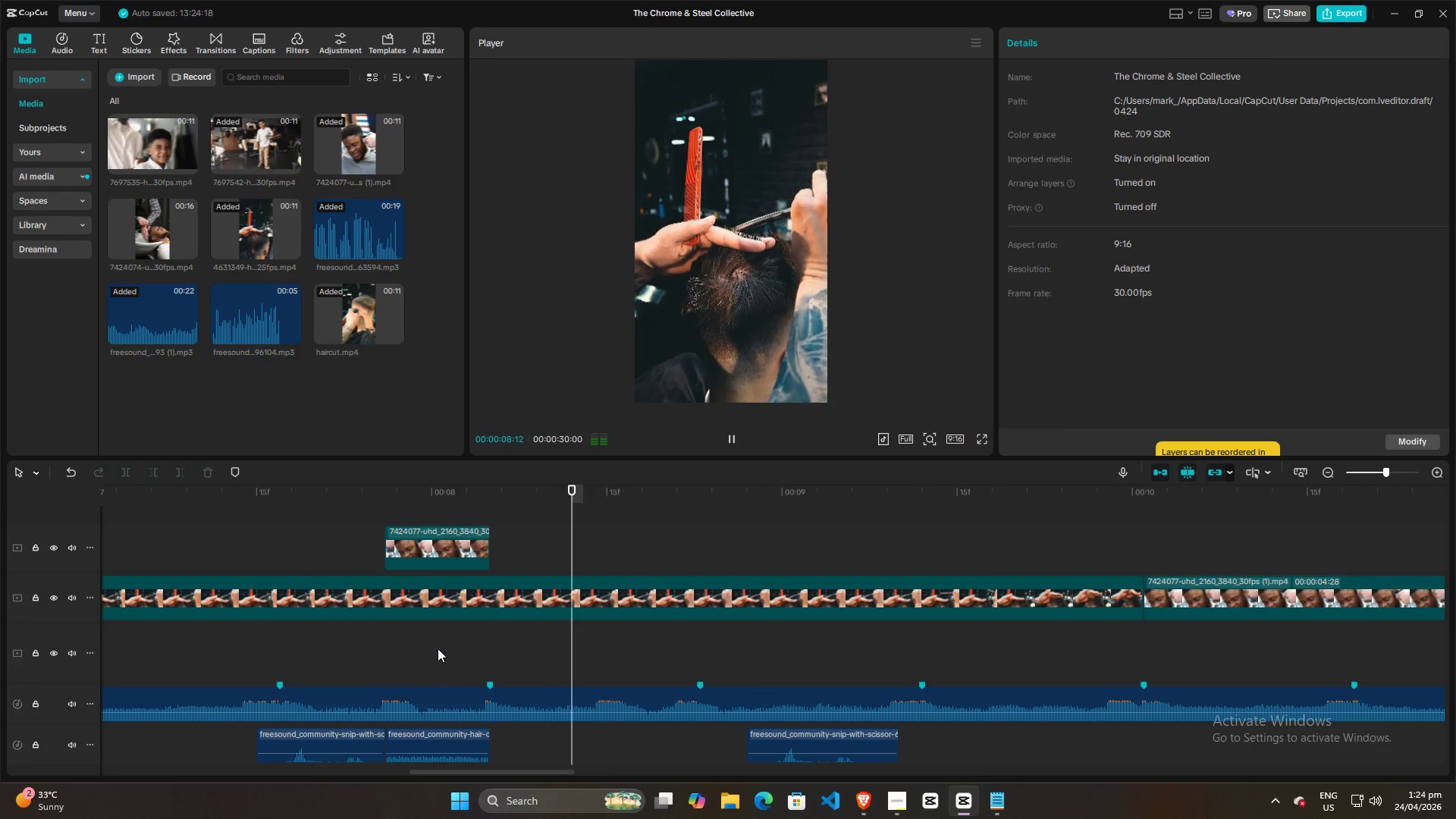 
key(Space)
 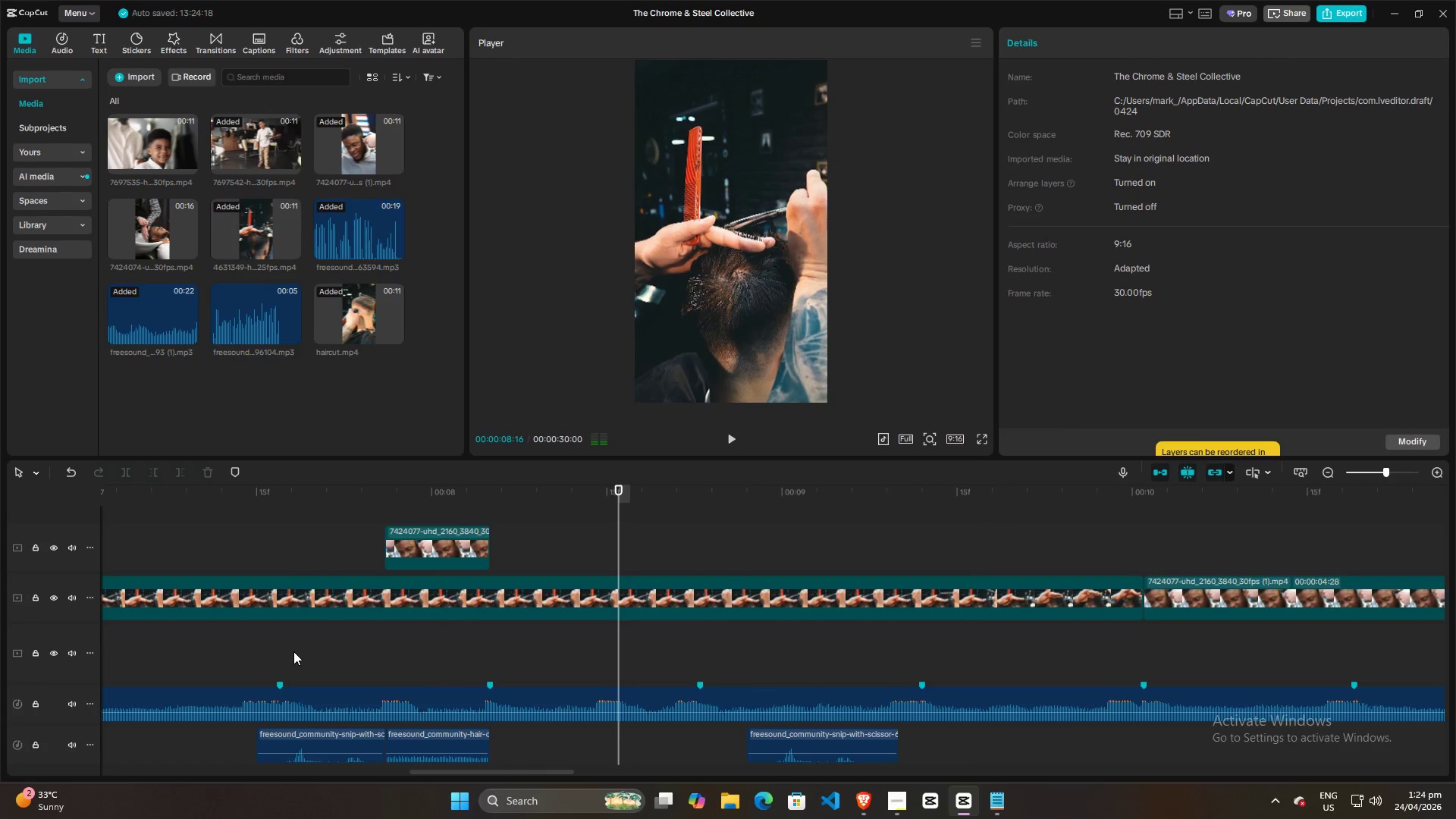 
hold_key(key=ControlLeft, duration=0.55)
 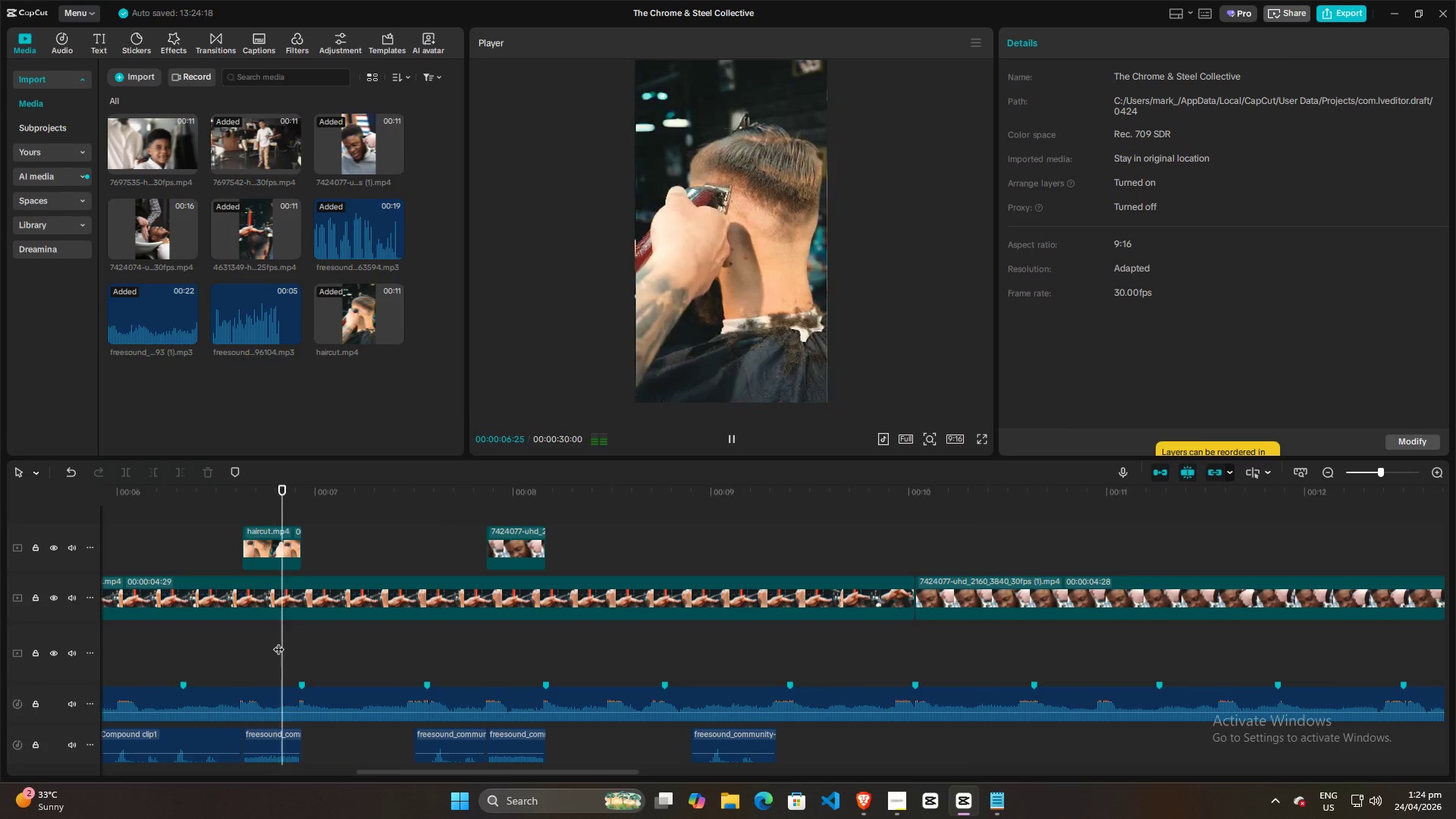 
left_click([278, 642])
 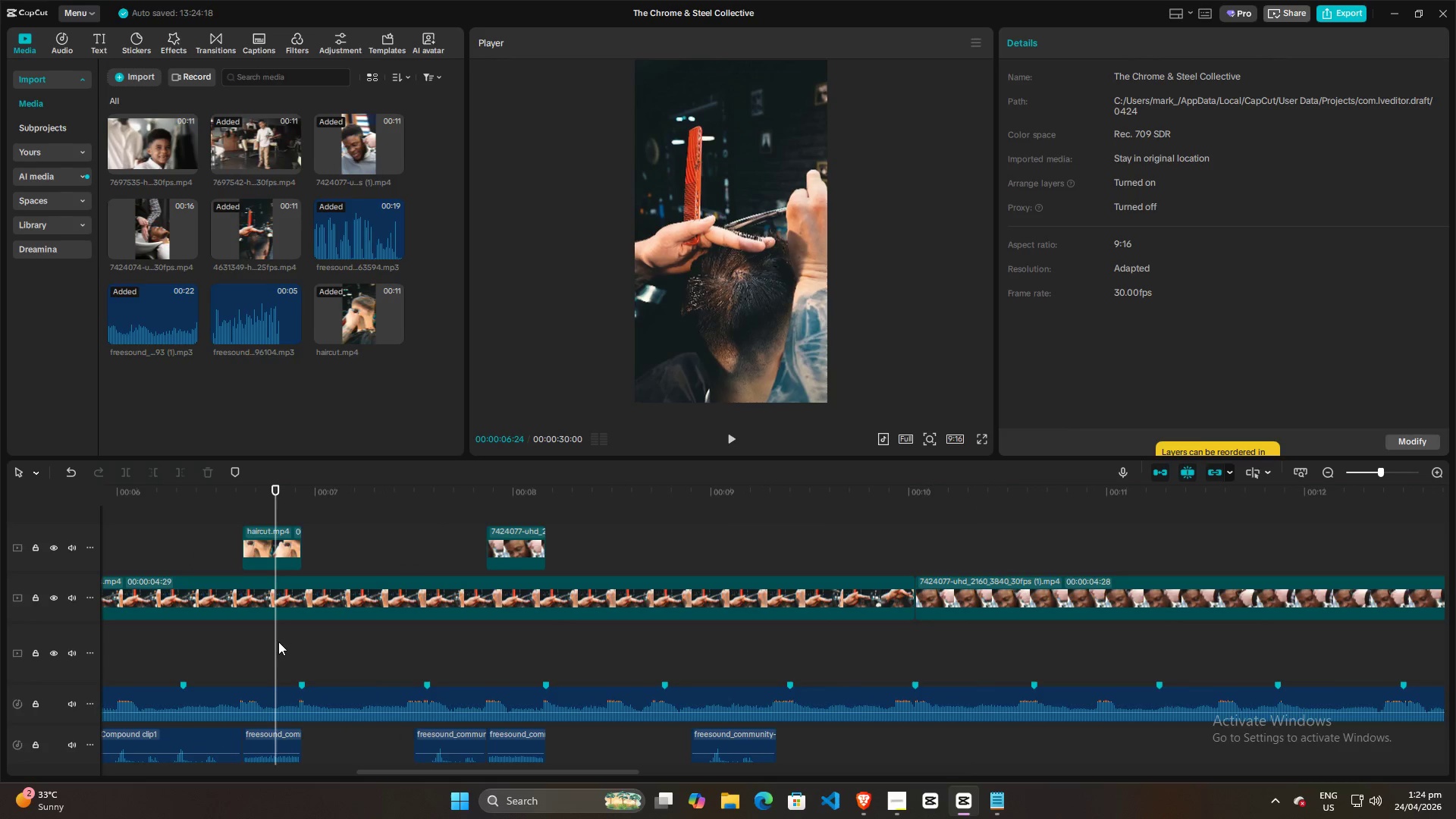 
scroll: coordinate [297, 649], scroll_direction: down, amount: 9.0
 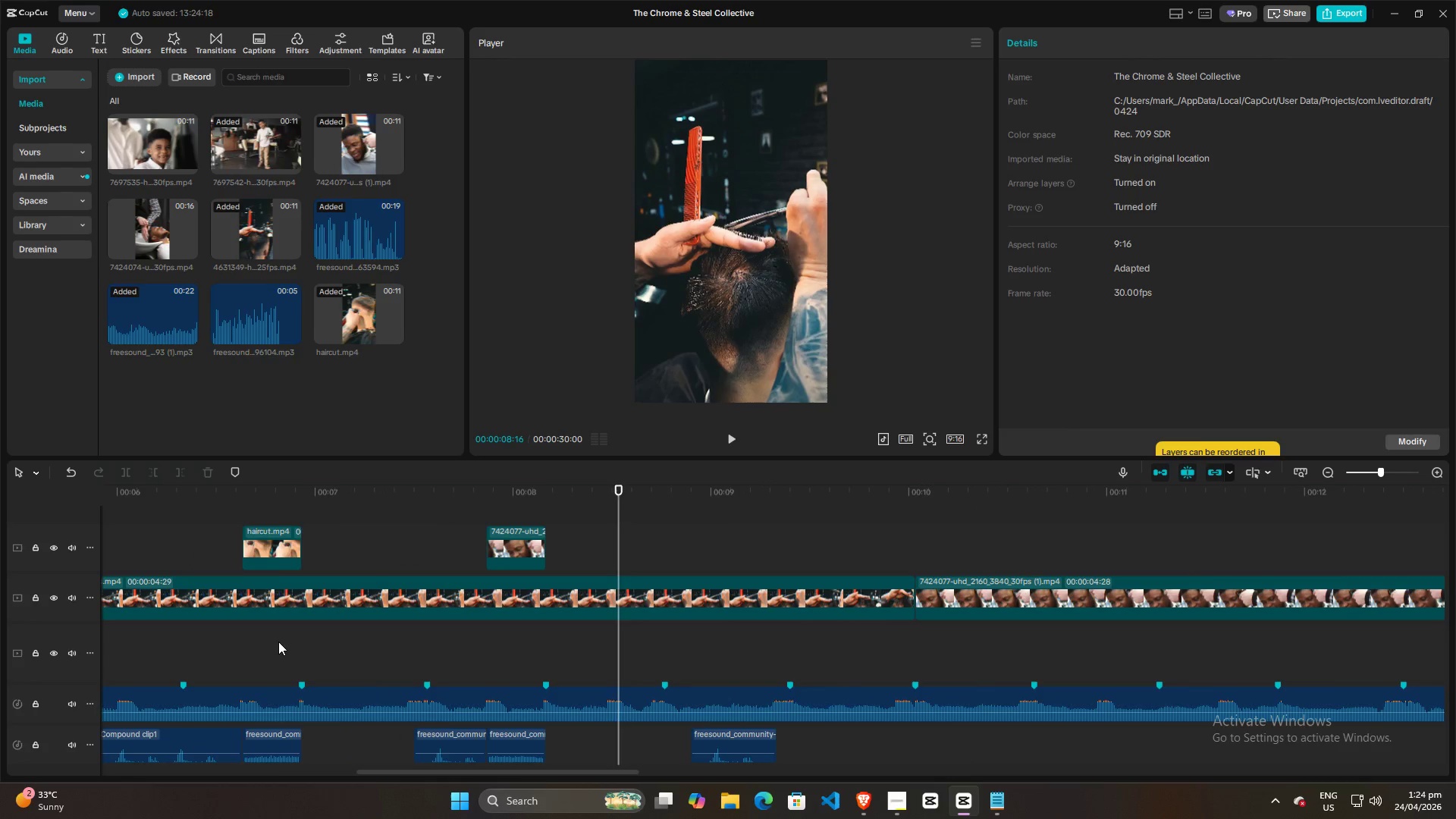 
key(Space)
 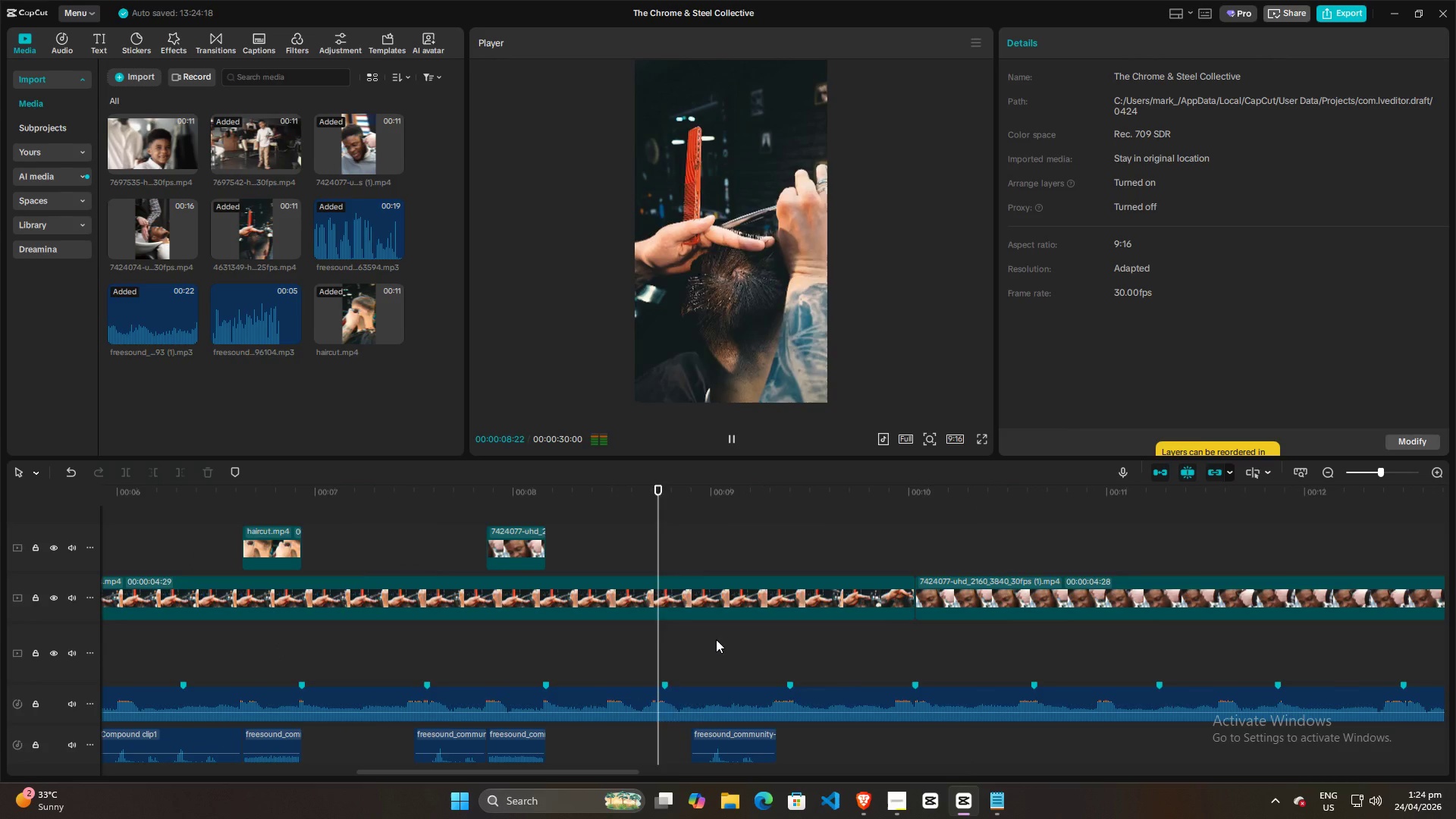 
key(Space)
 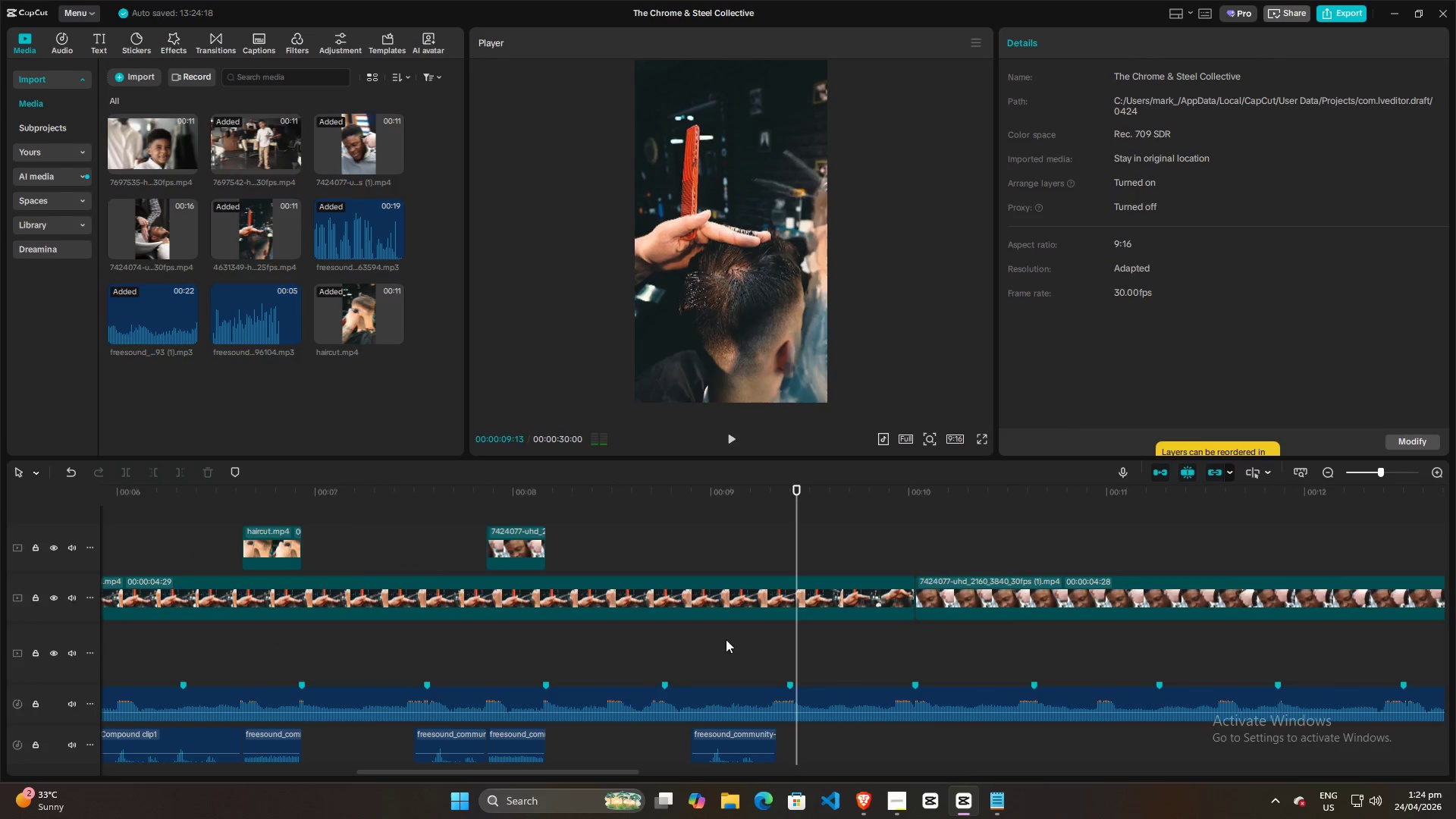 
hold_key(key=ControlLeft, duration=0.92)
 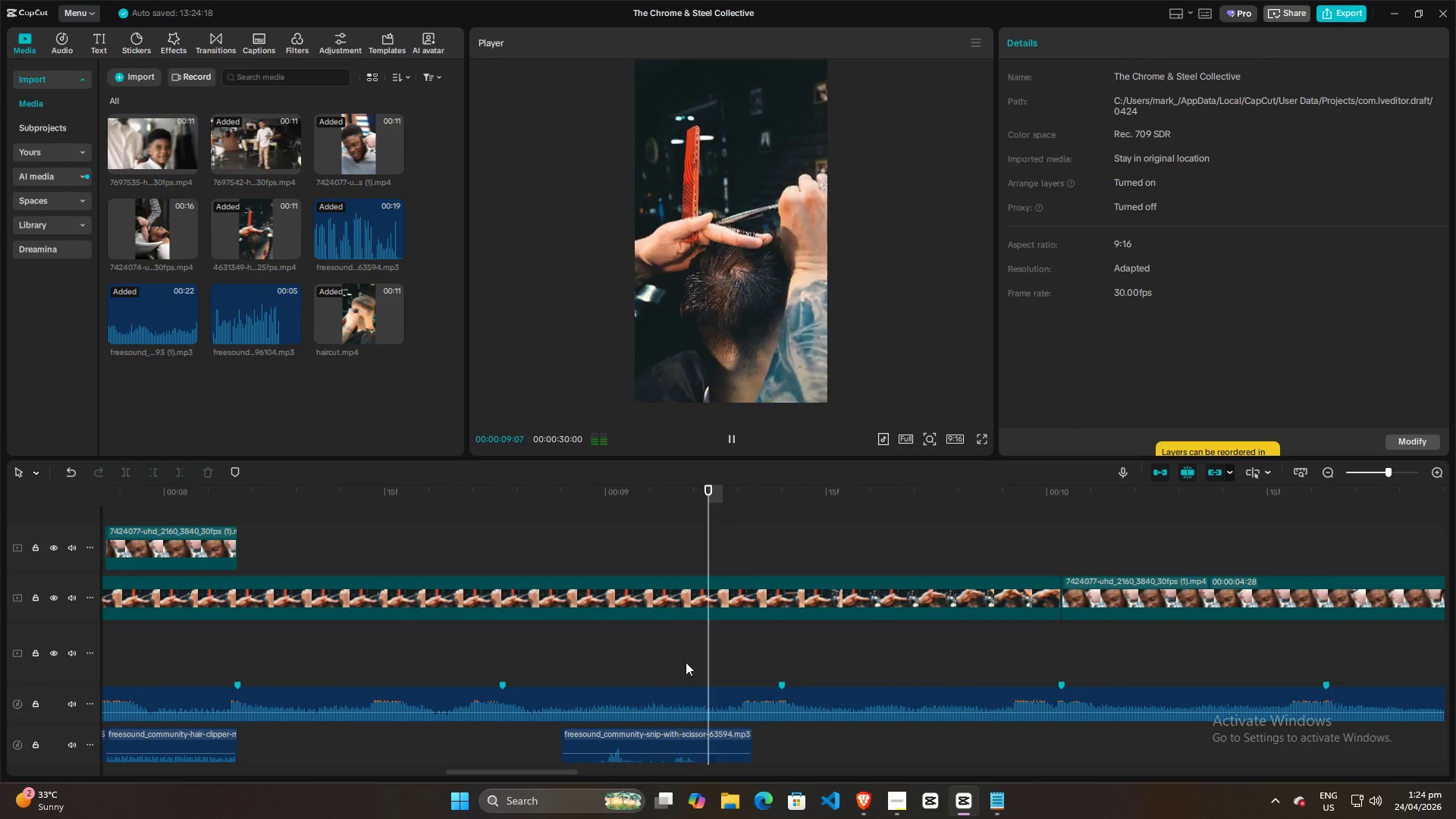 
left_click([674, 663])
 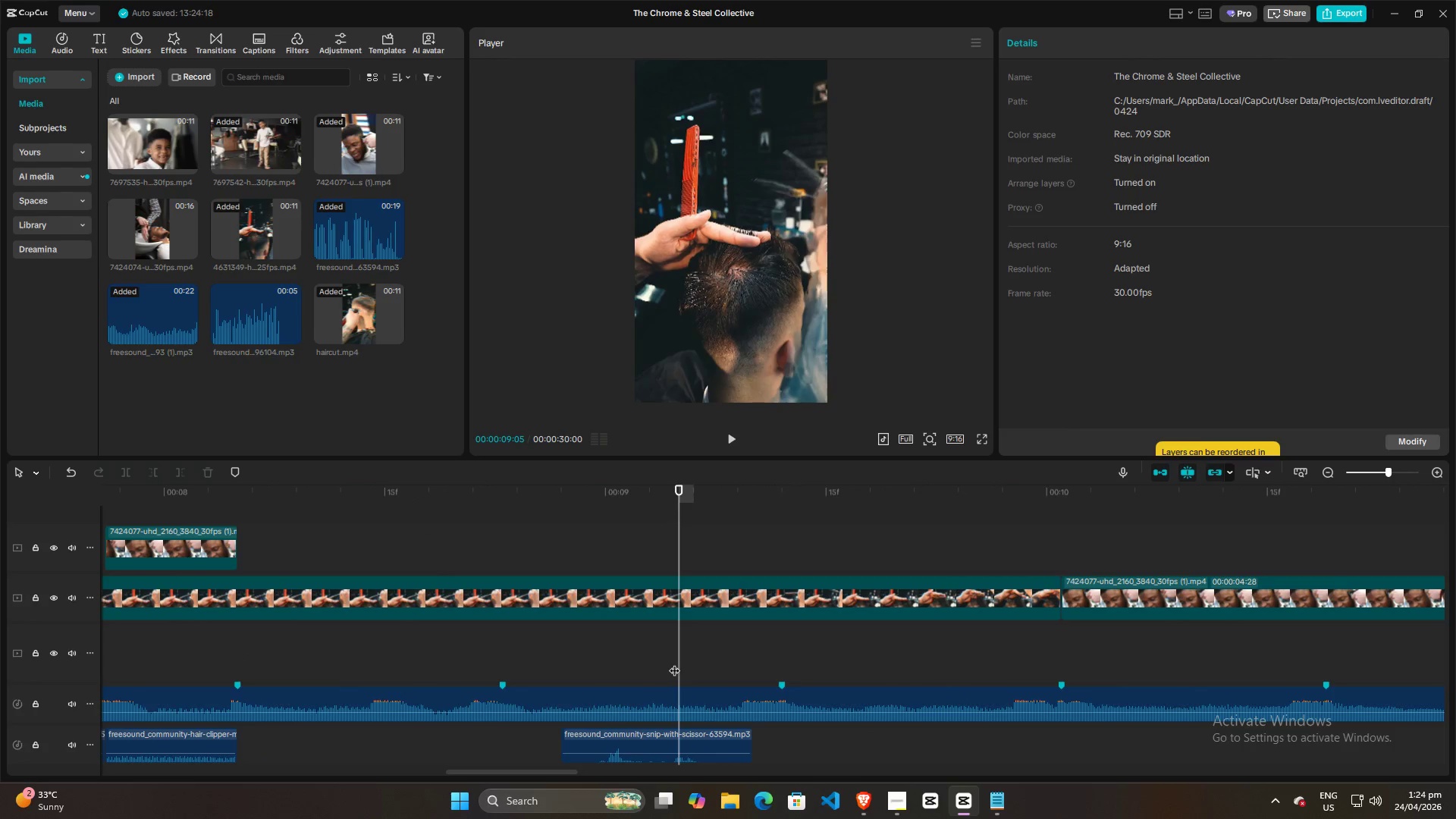 
scroll: coordinate [746, 634], scroll_direction: up, amount: 12.0
 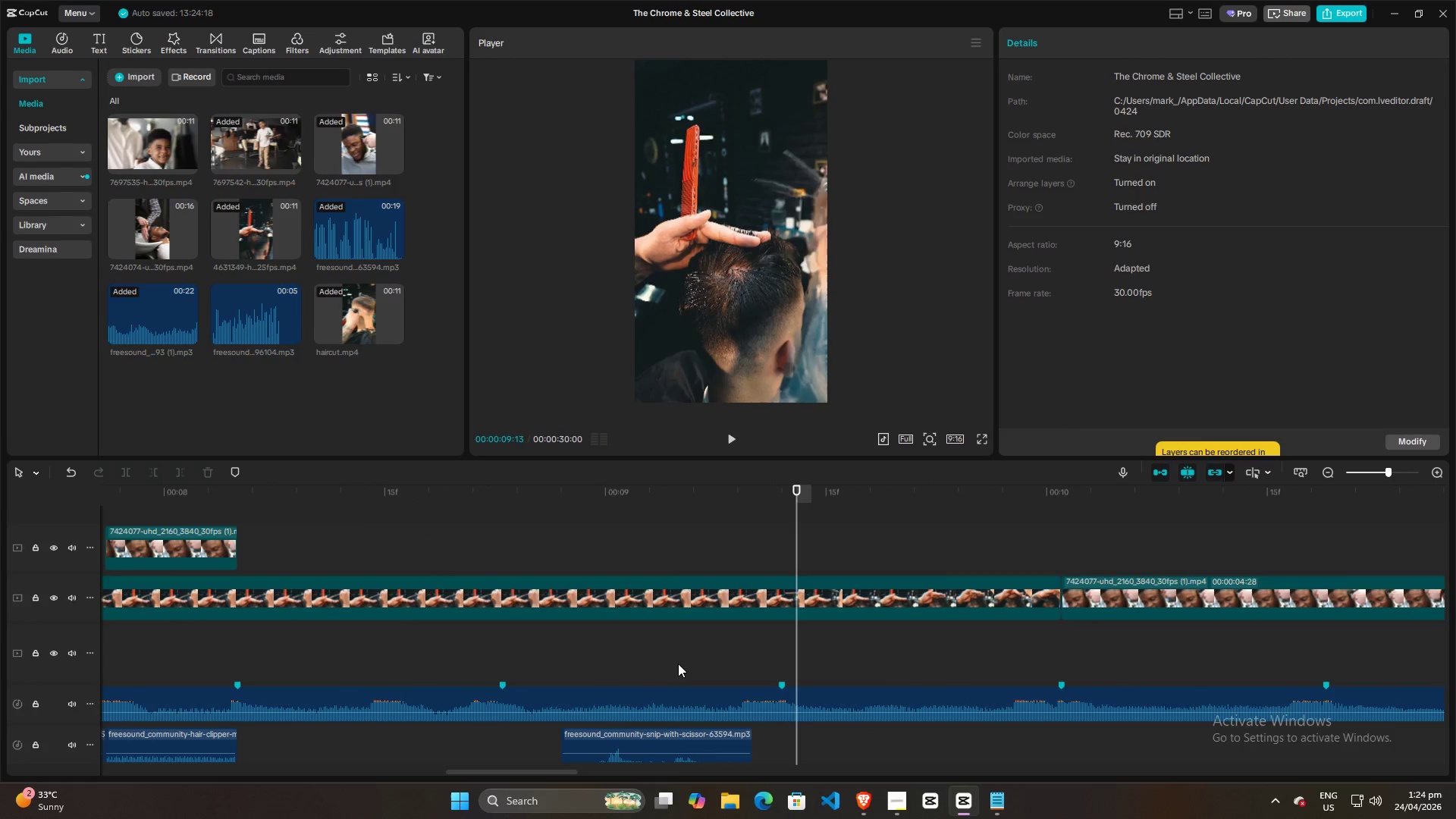 
key(Space)
 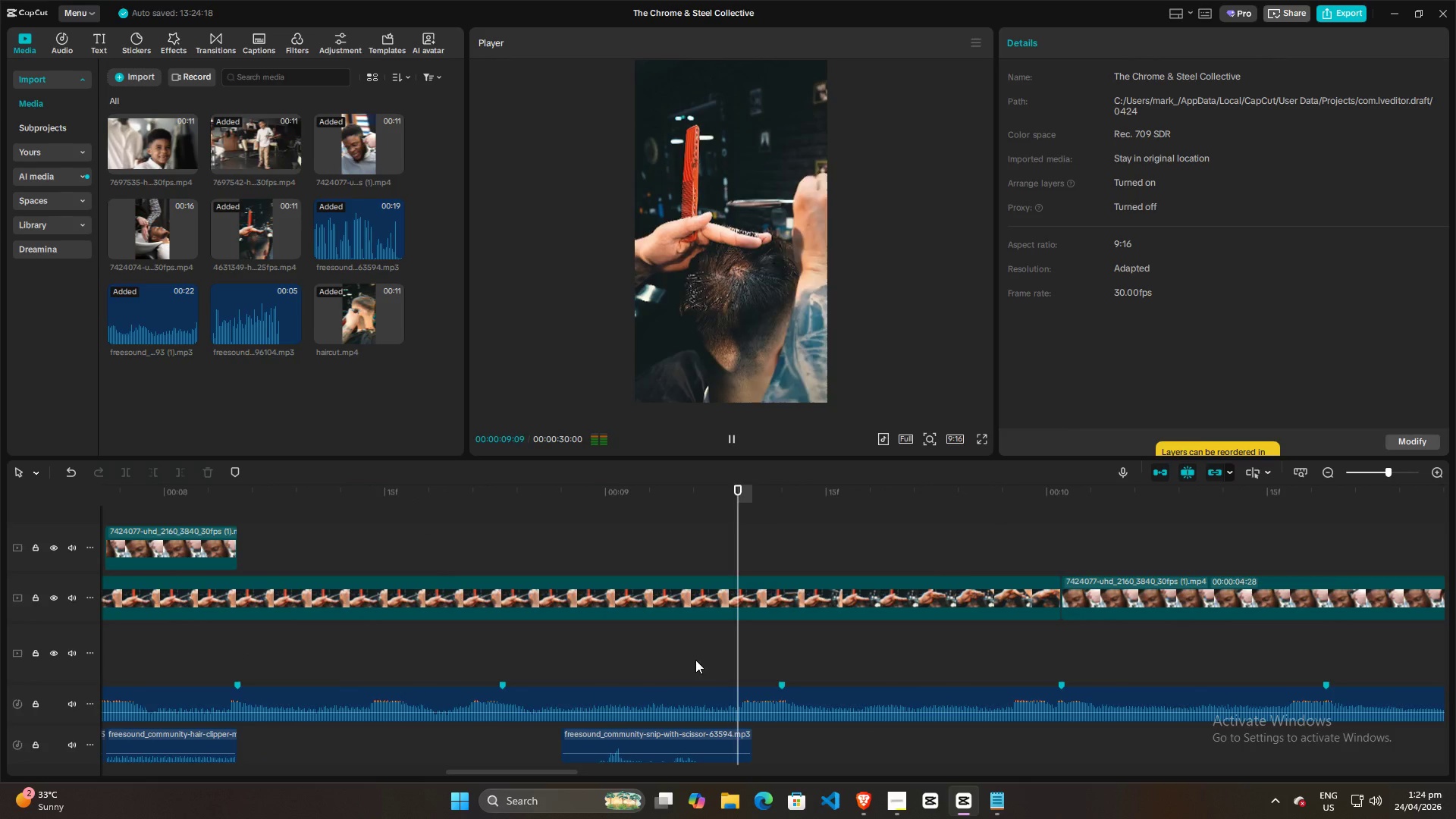 
key(Space)
 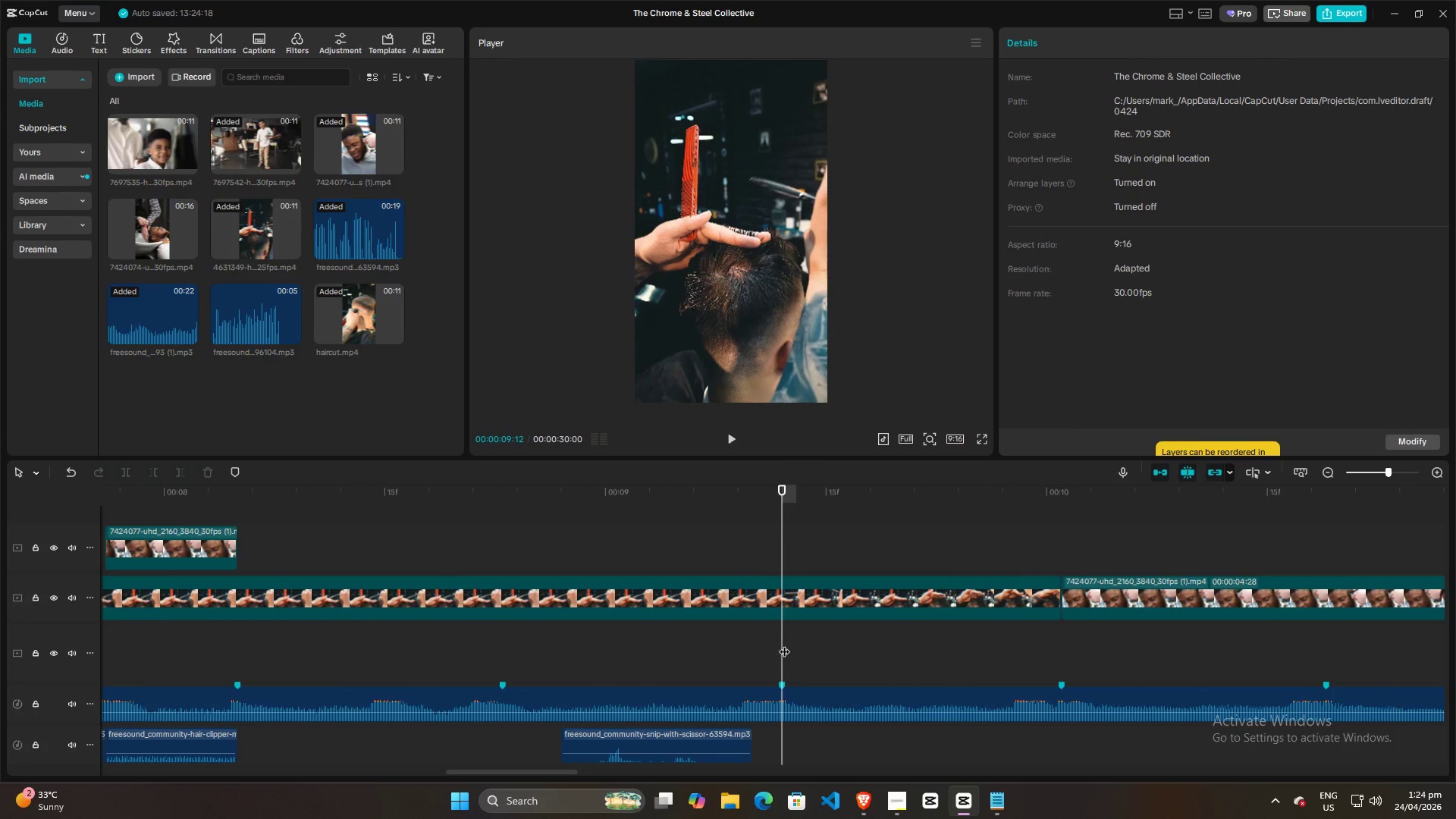 
left_click_drag(start_coordinate=[780, 643], to_coordinate=[745, 651])
 